 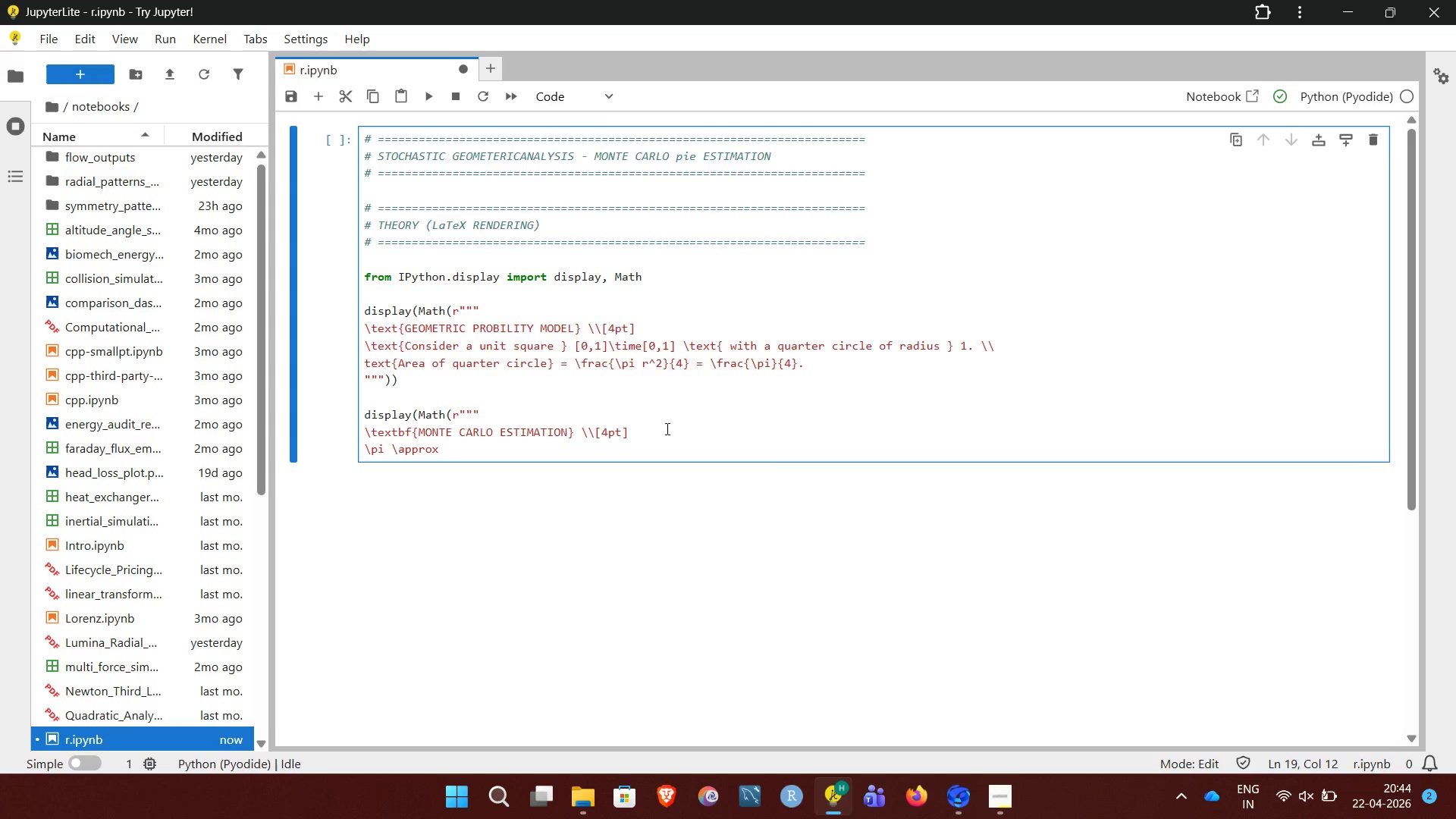 
key(Space)
 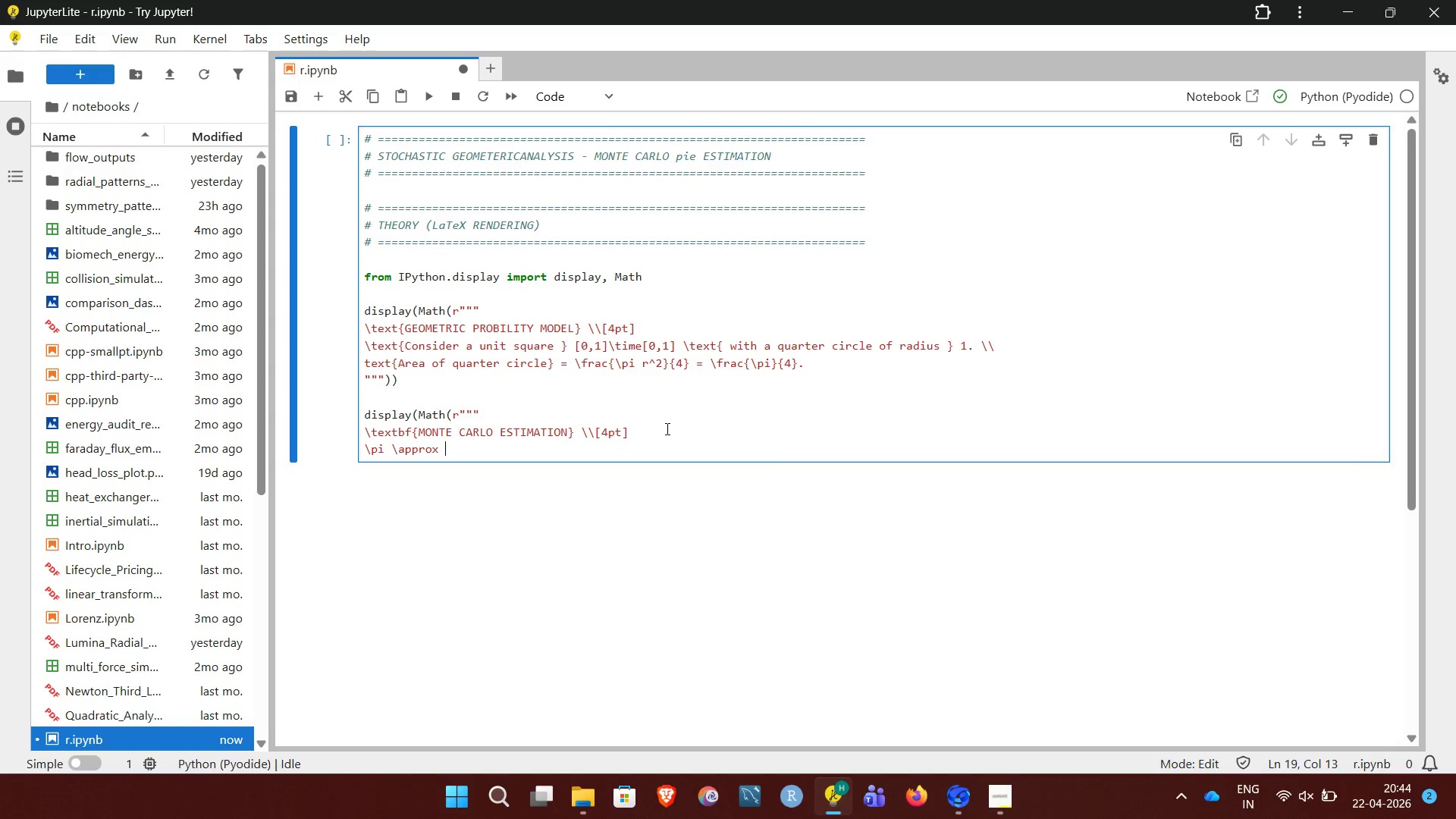 
key(4)
 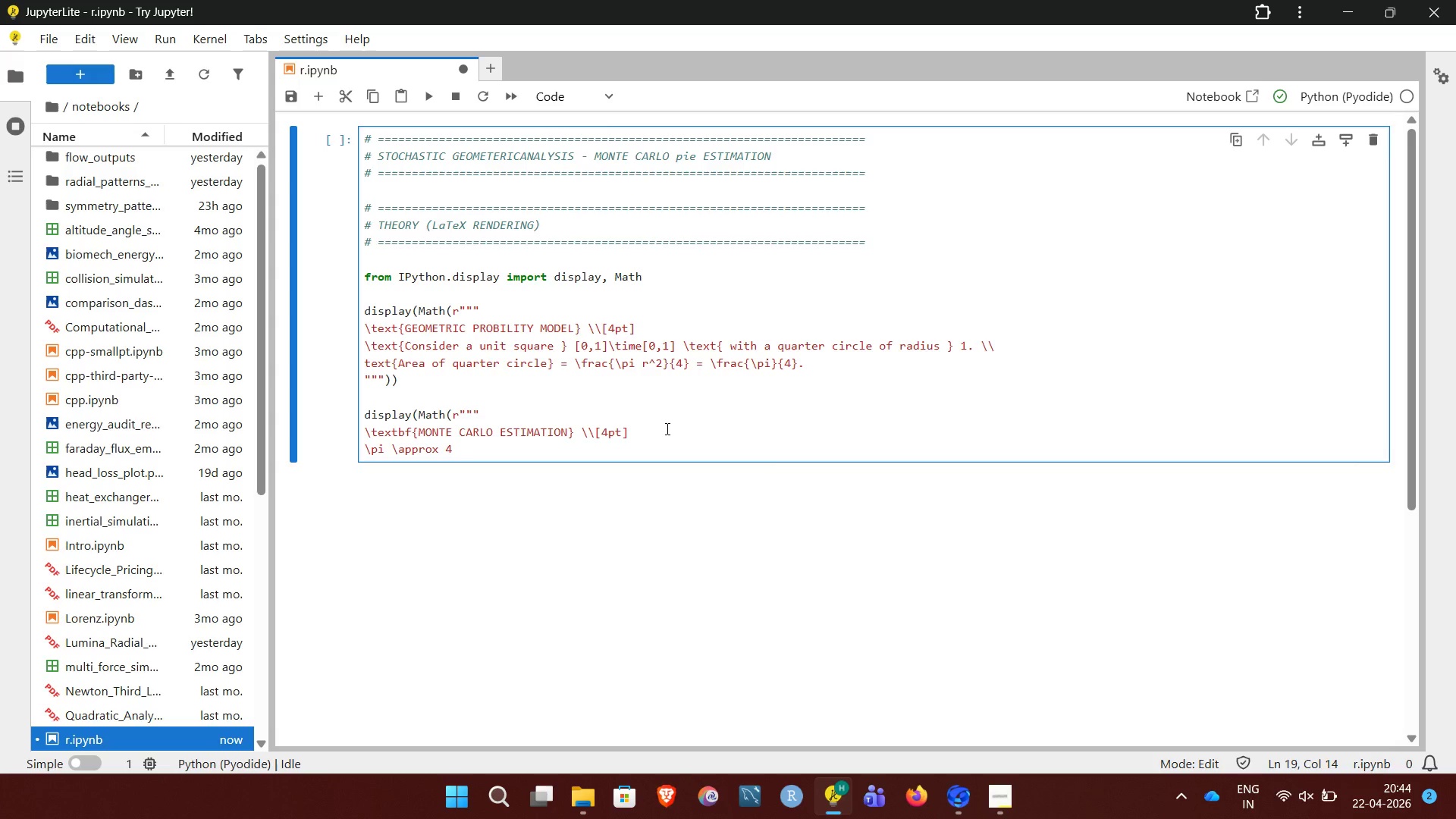 
key(Space)
 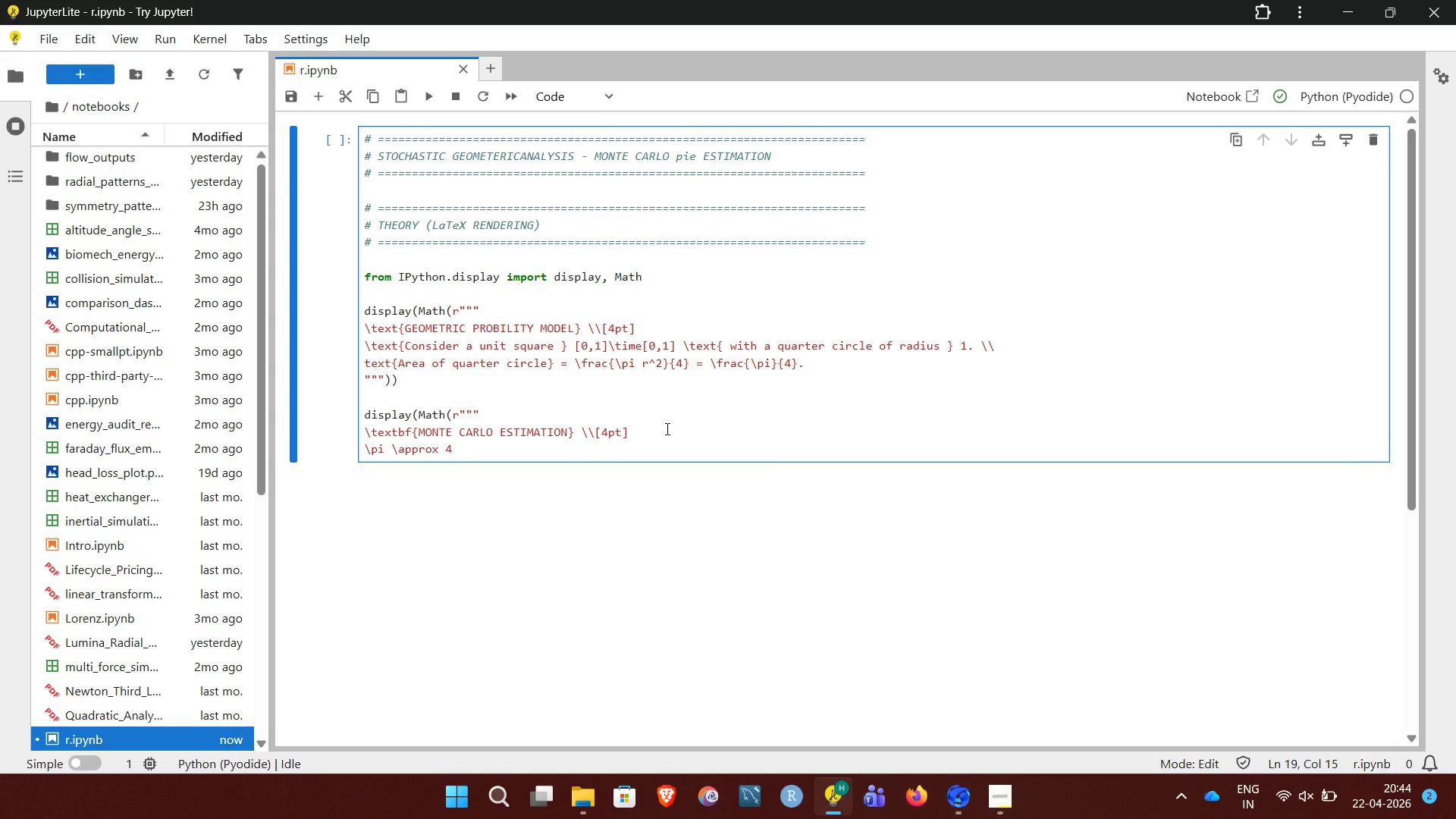 
wait(8.39)
 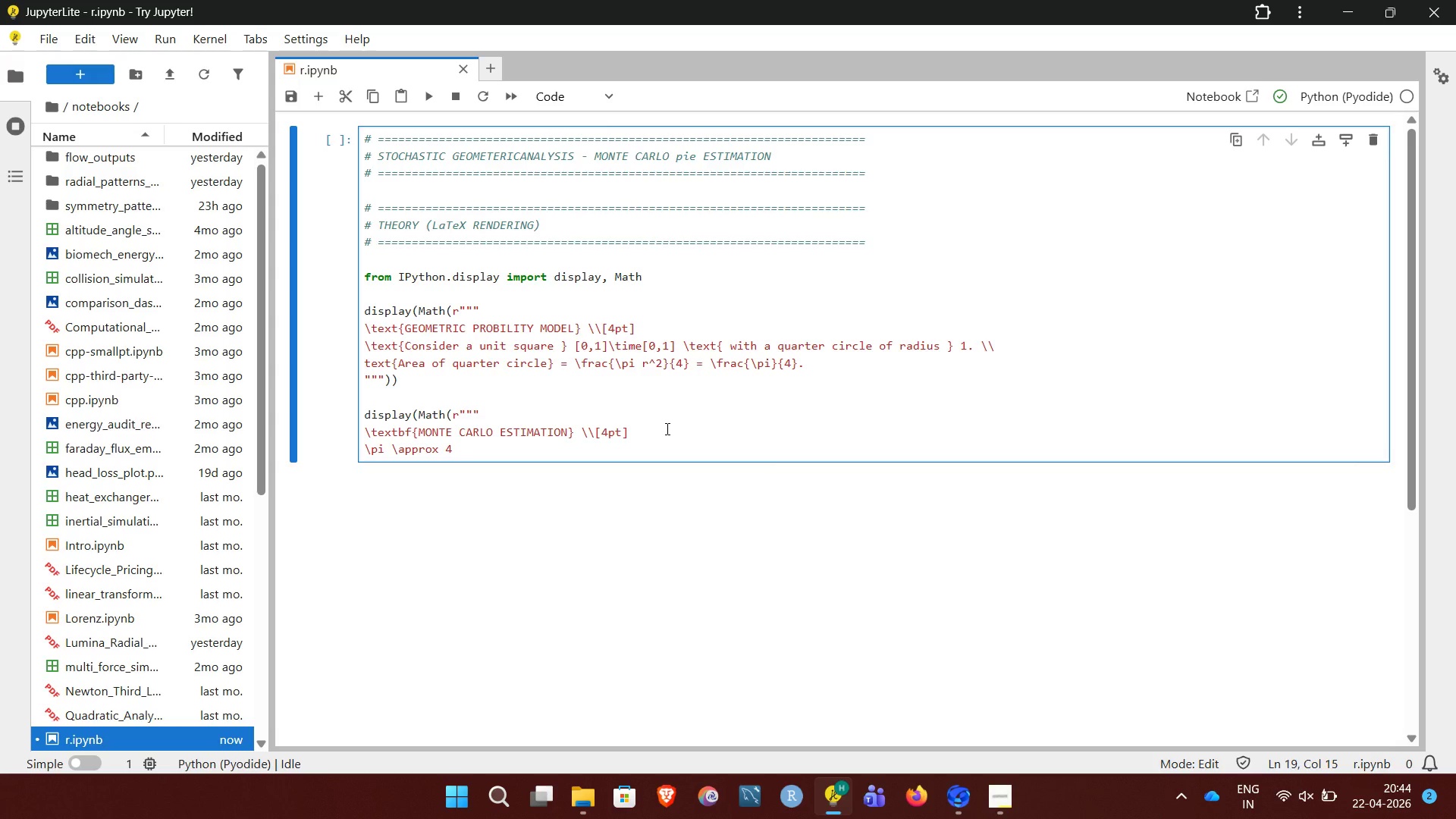 
key(Backslash)
 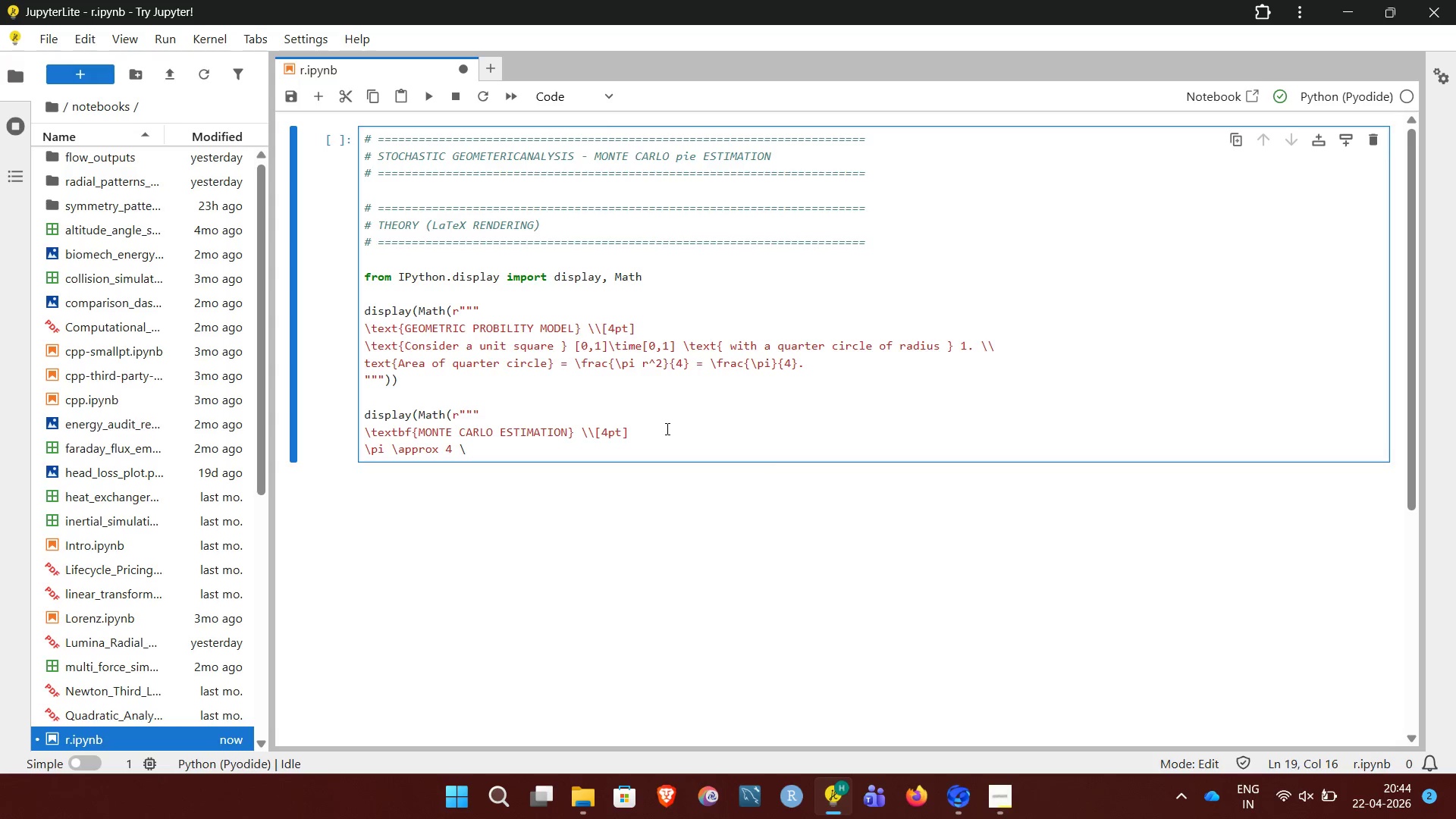 
key(Space)
 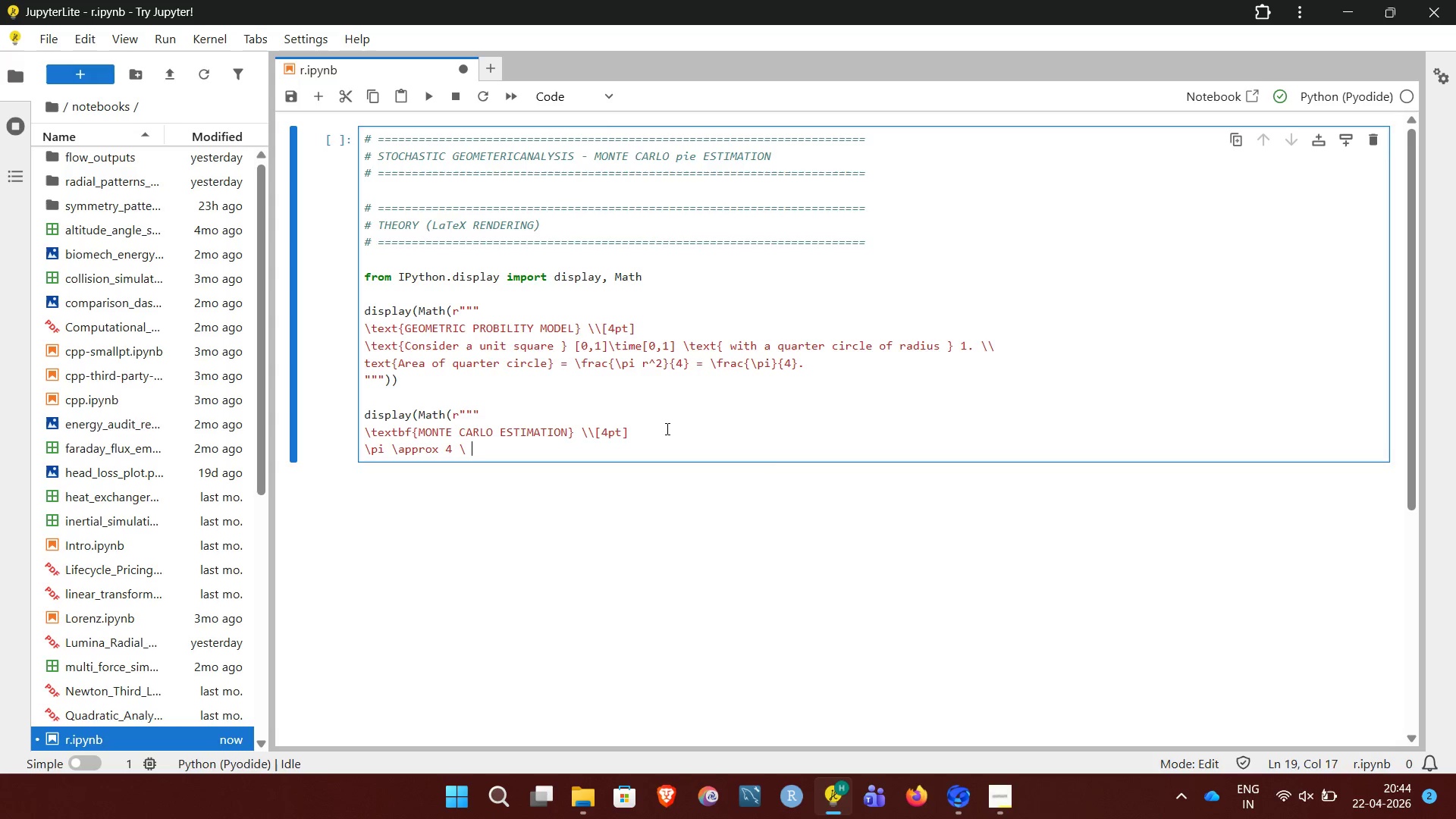 
key(Backspace)
 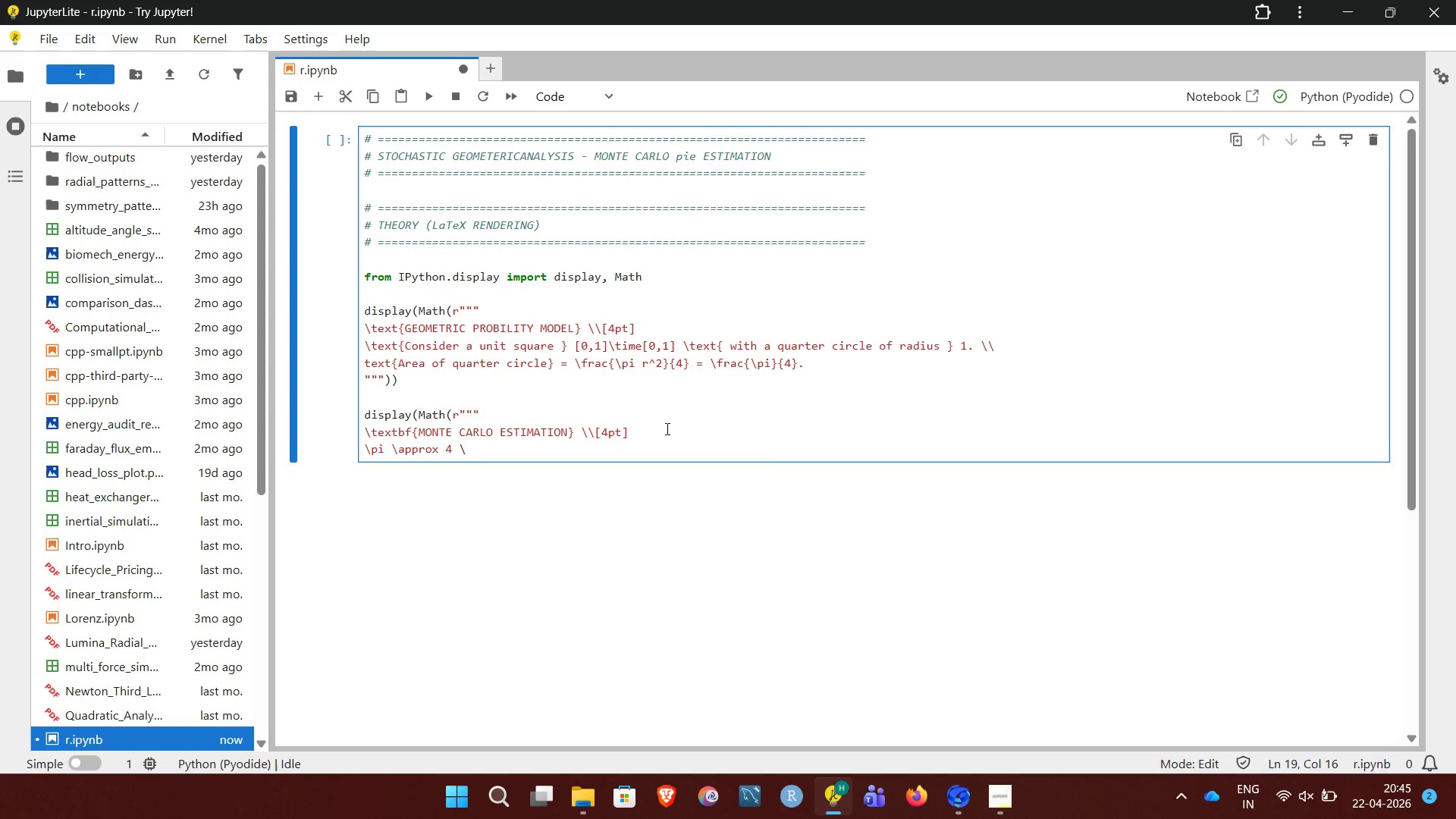 
key(C)
 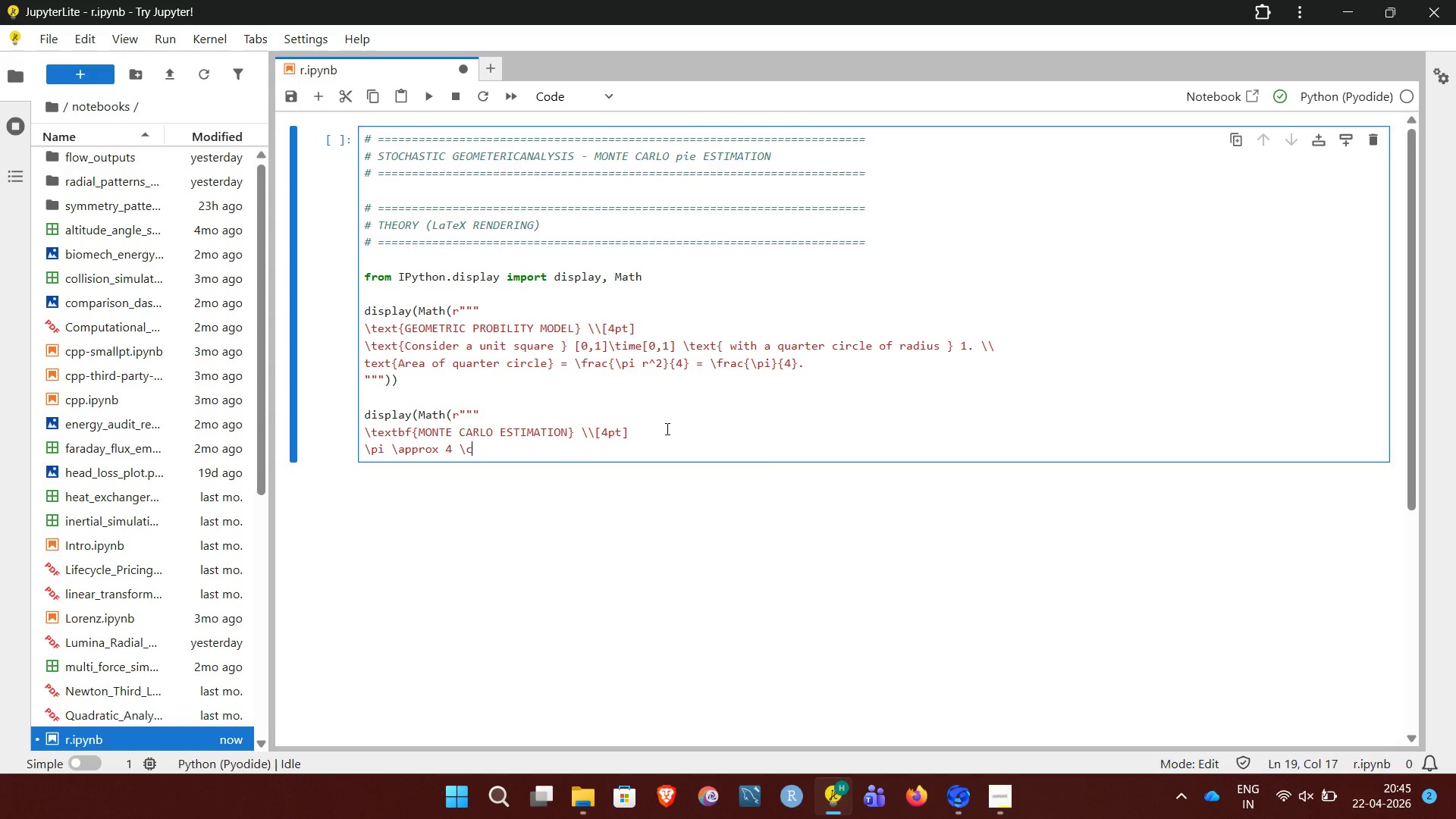 
type(dot \frac{N_{\)
 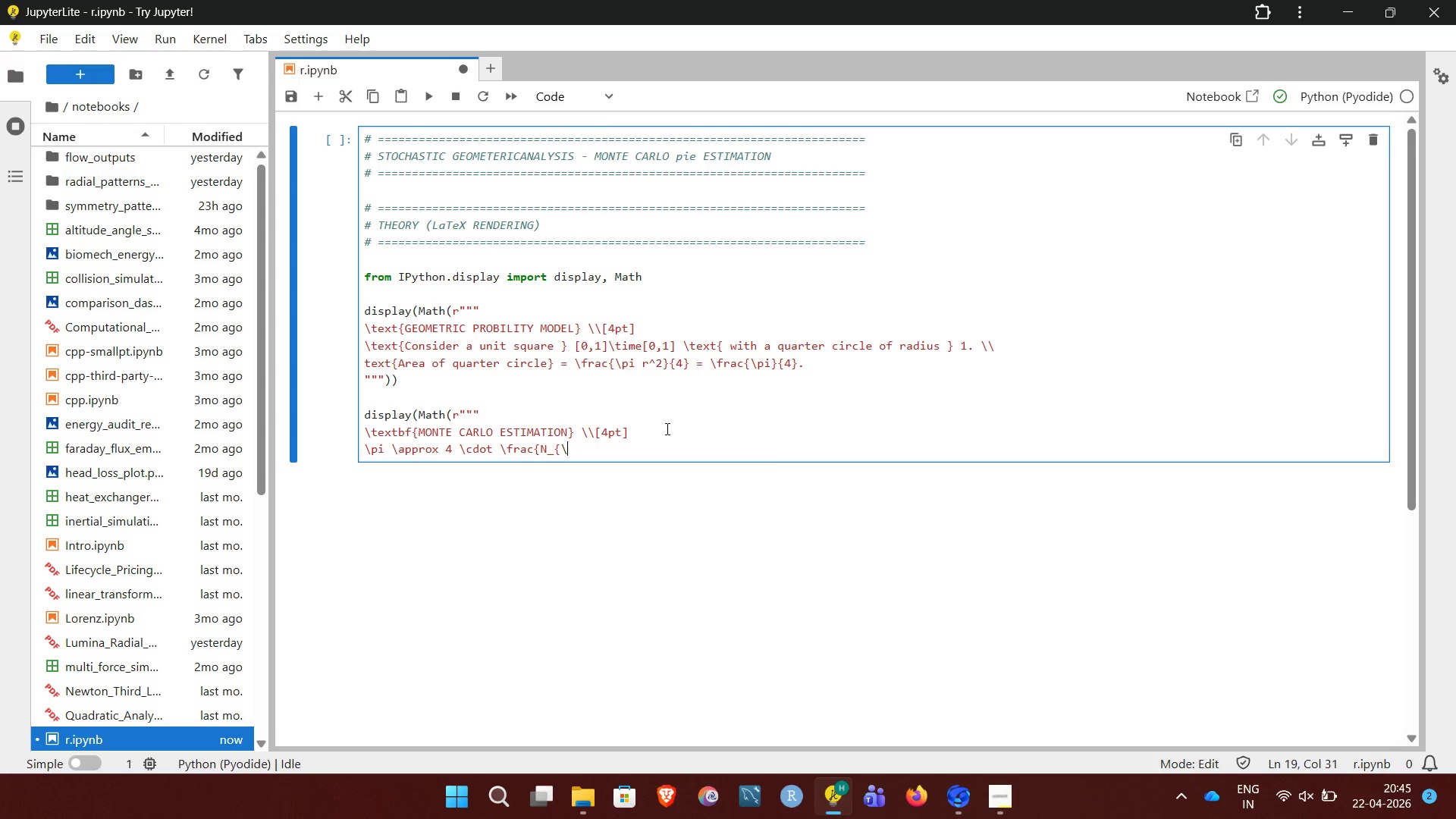 
key(ArrowLeft)
 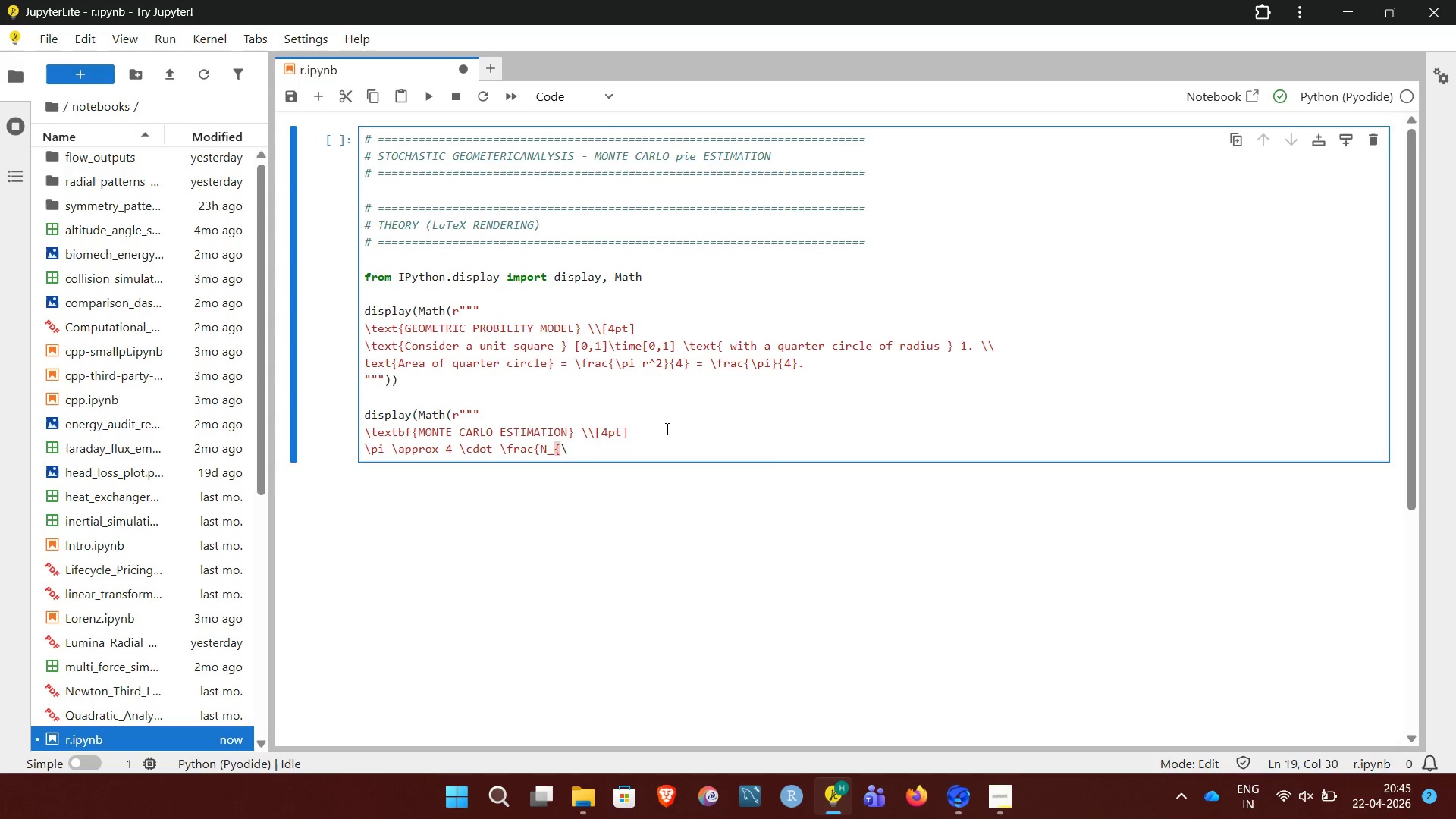 
key(ArrowRight)
 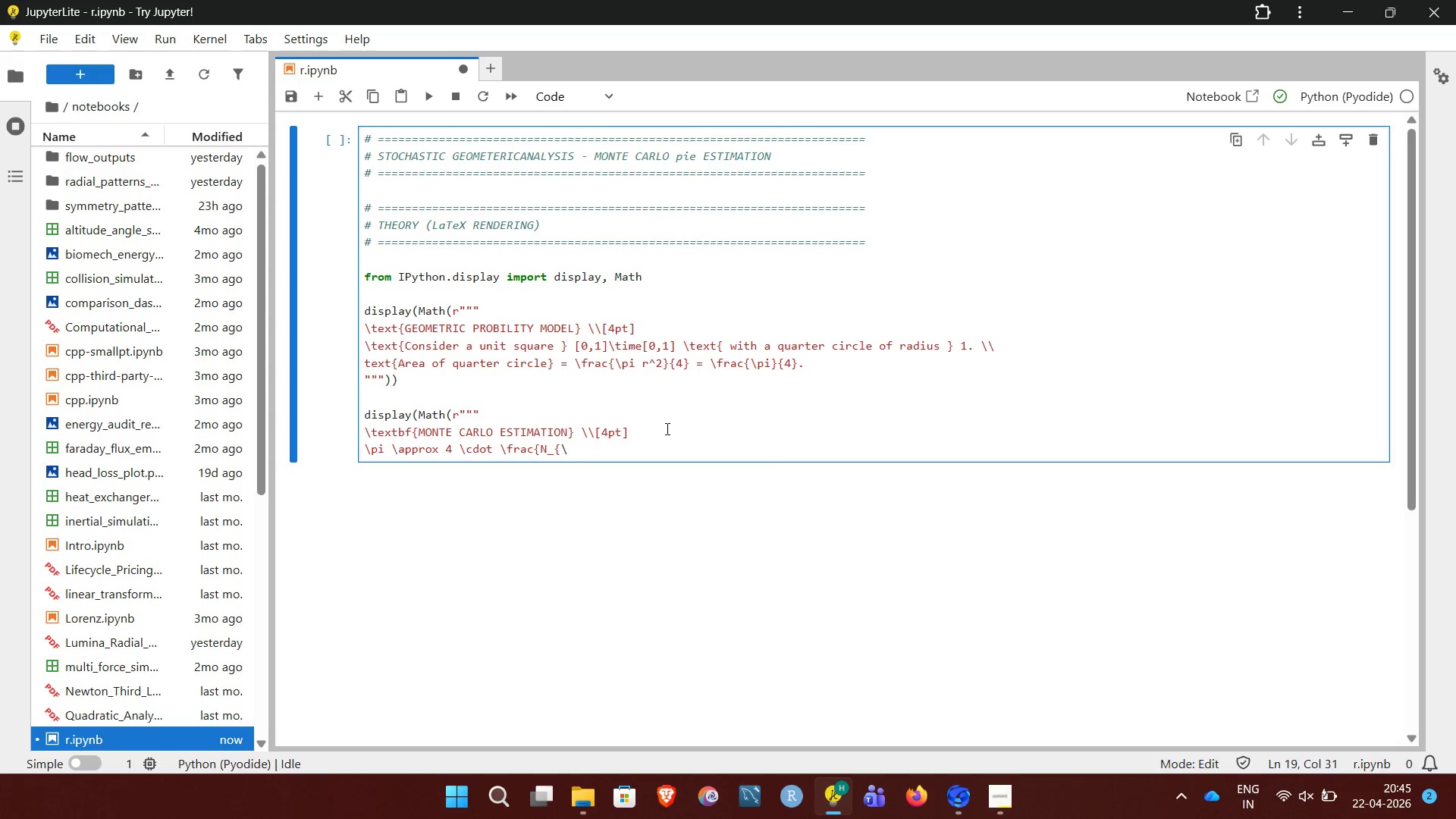 
type(text)
 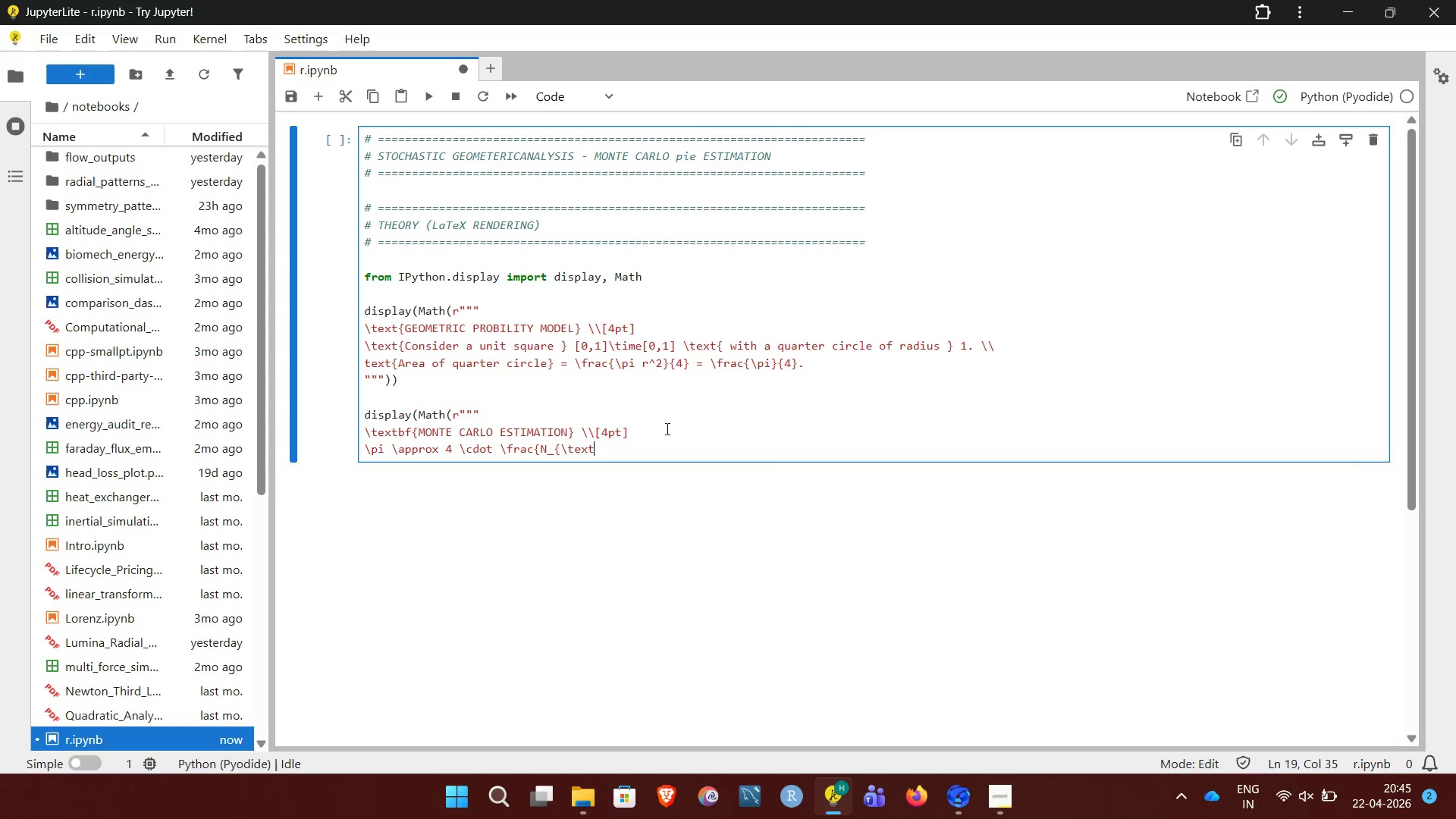 
wait(20.25)
 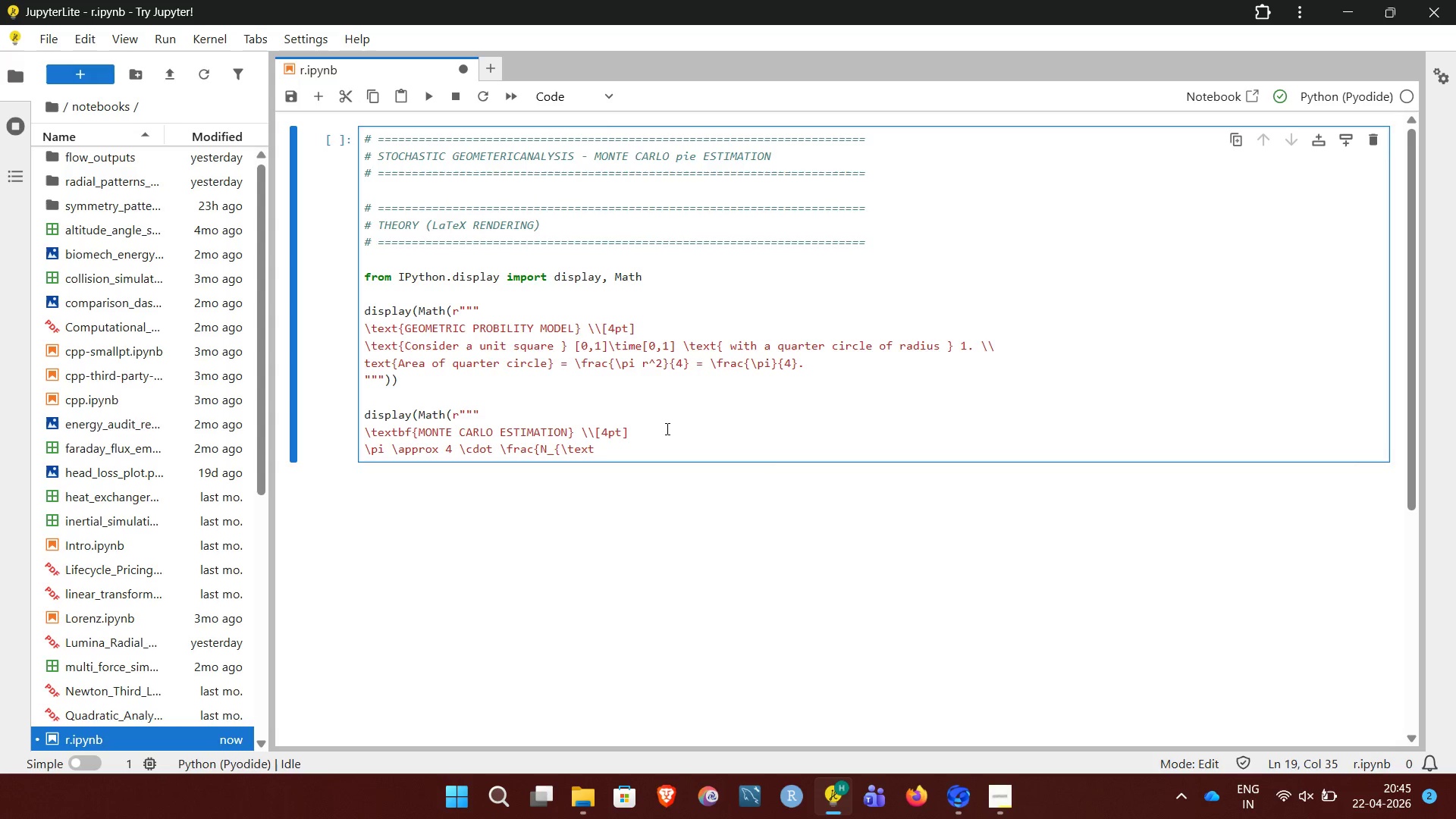 
type({inside)
 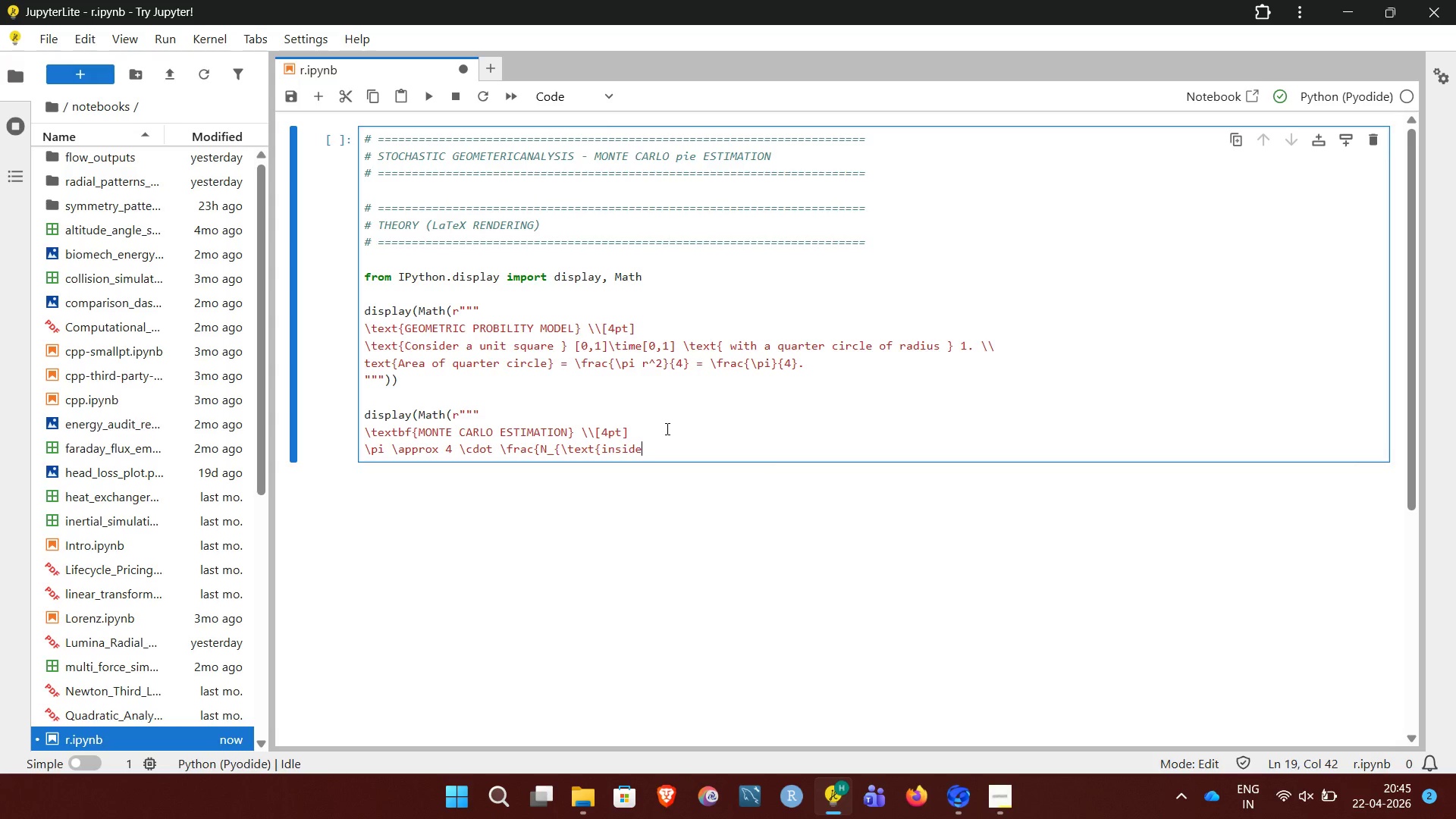 
wait(6.8)
 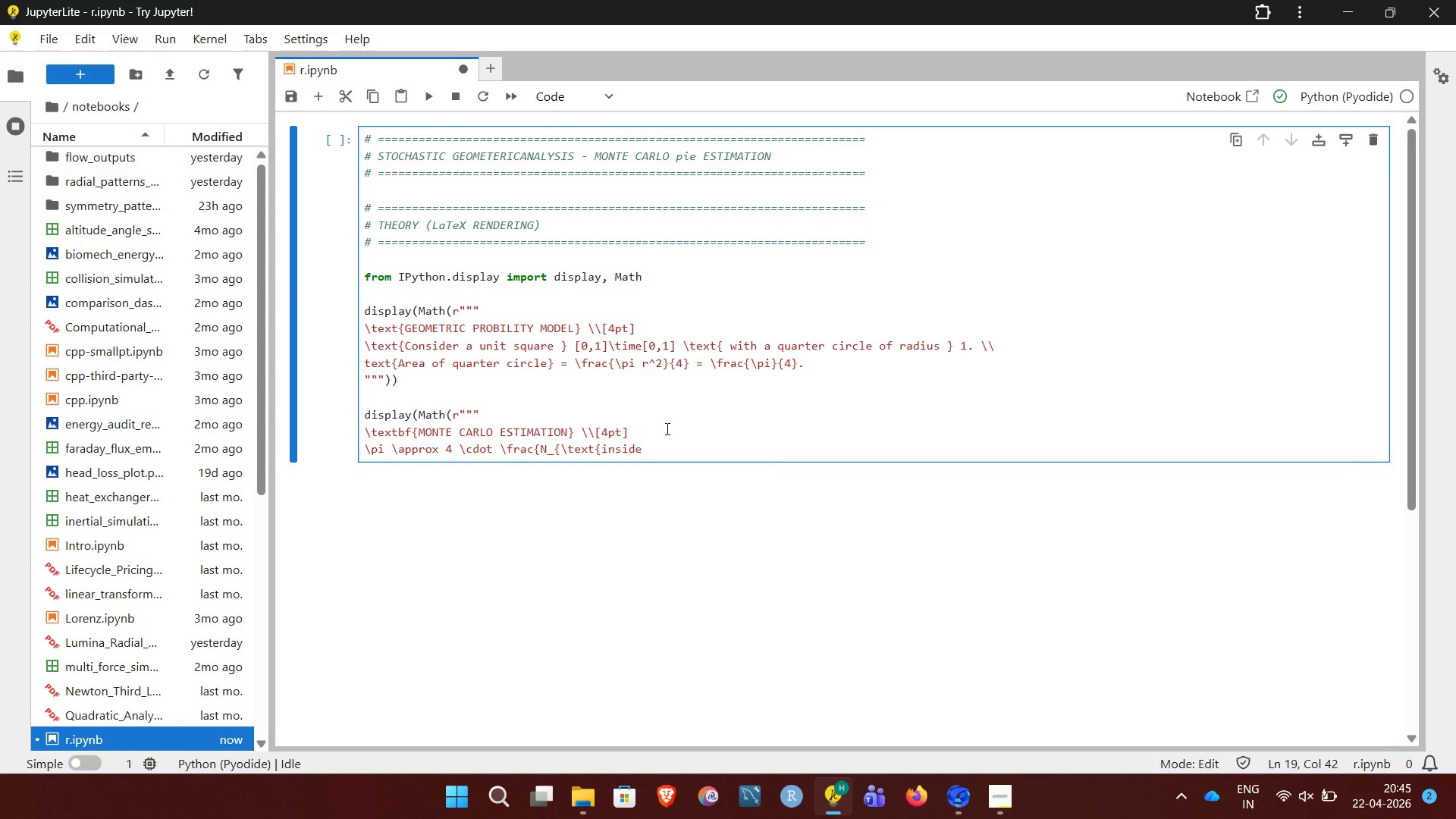 
key(Shift+BracketRight)
 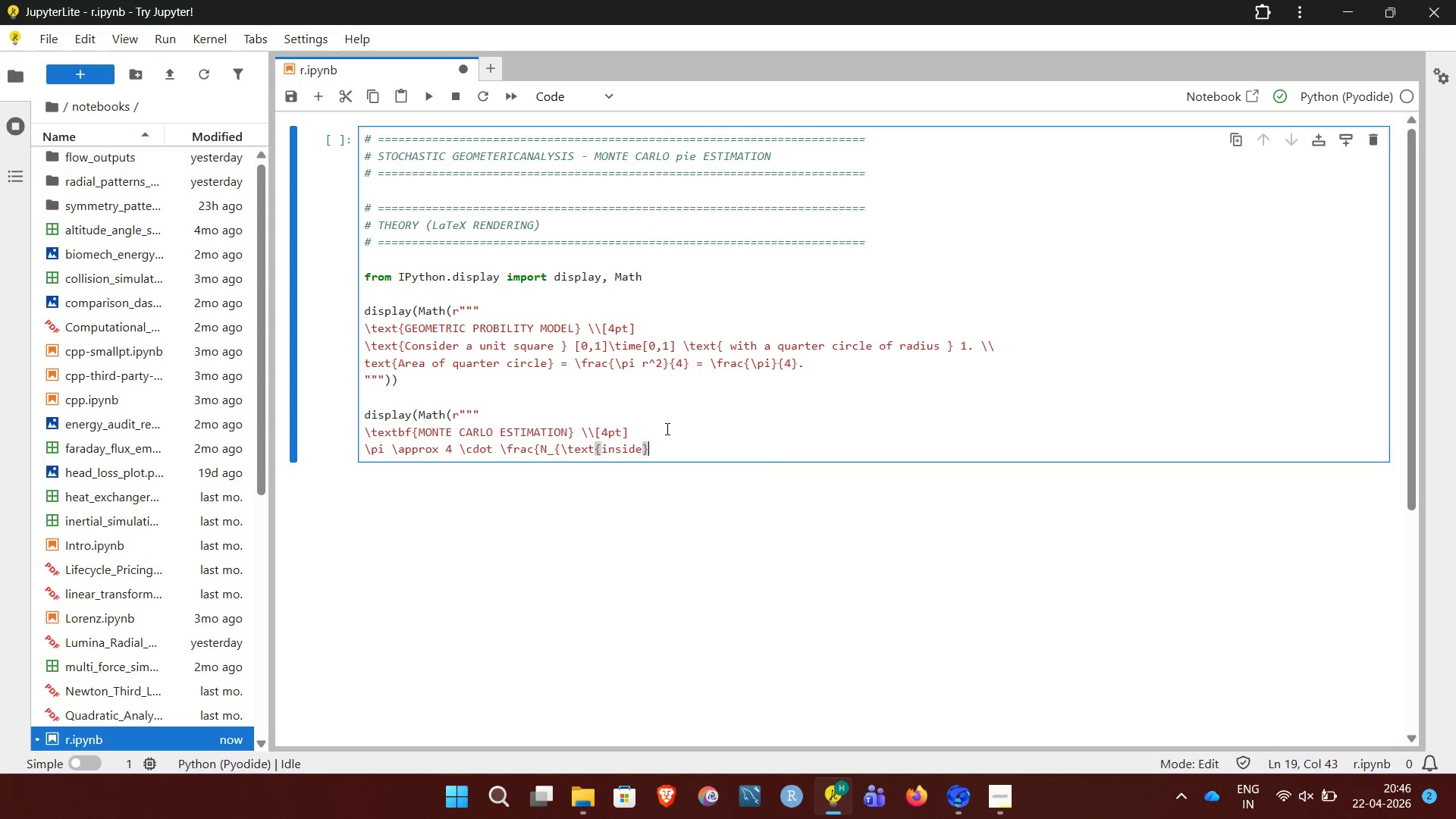 
key(Shift+BracketRight)
 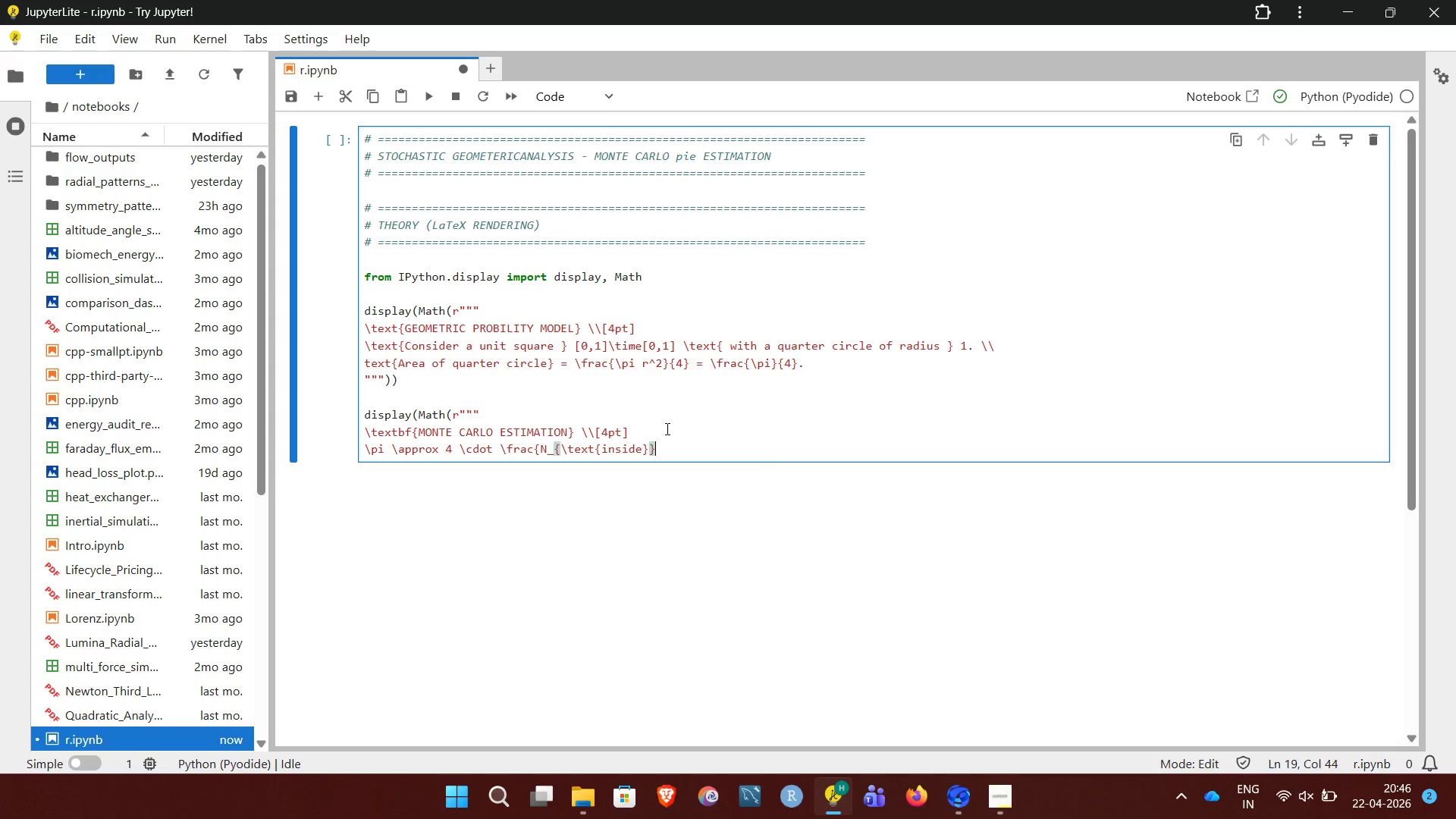 
key(Shift+BracketRight)
 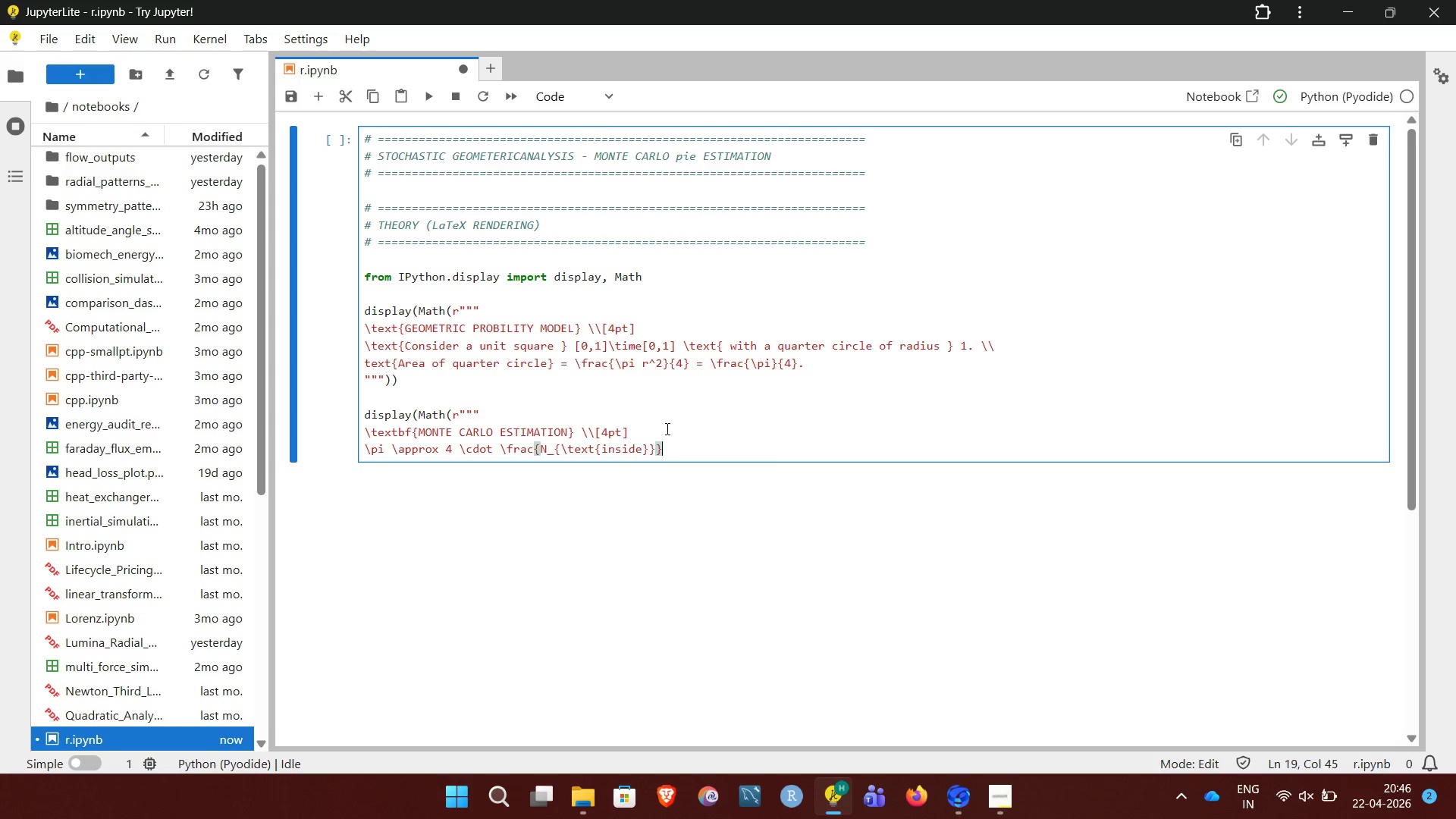 
key(Shift+BracketRight)
 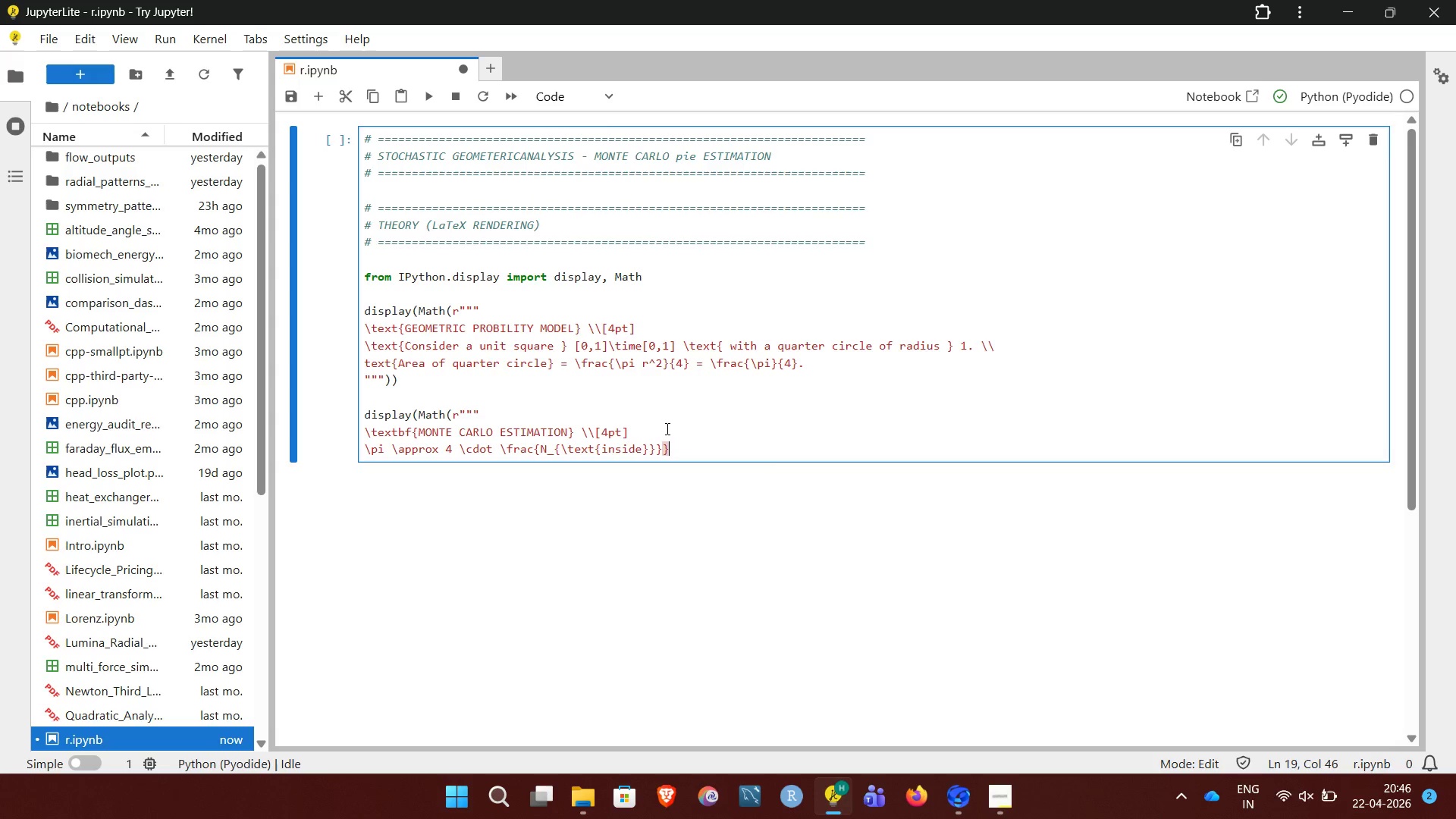 
key(Shift+ShiftRight)
 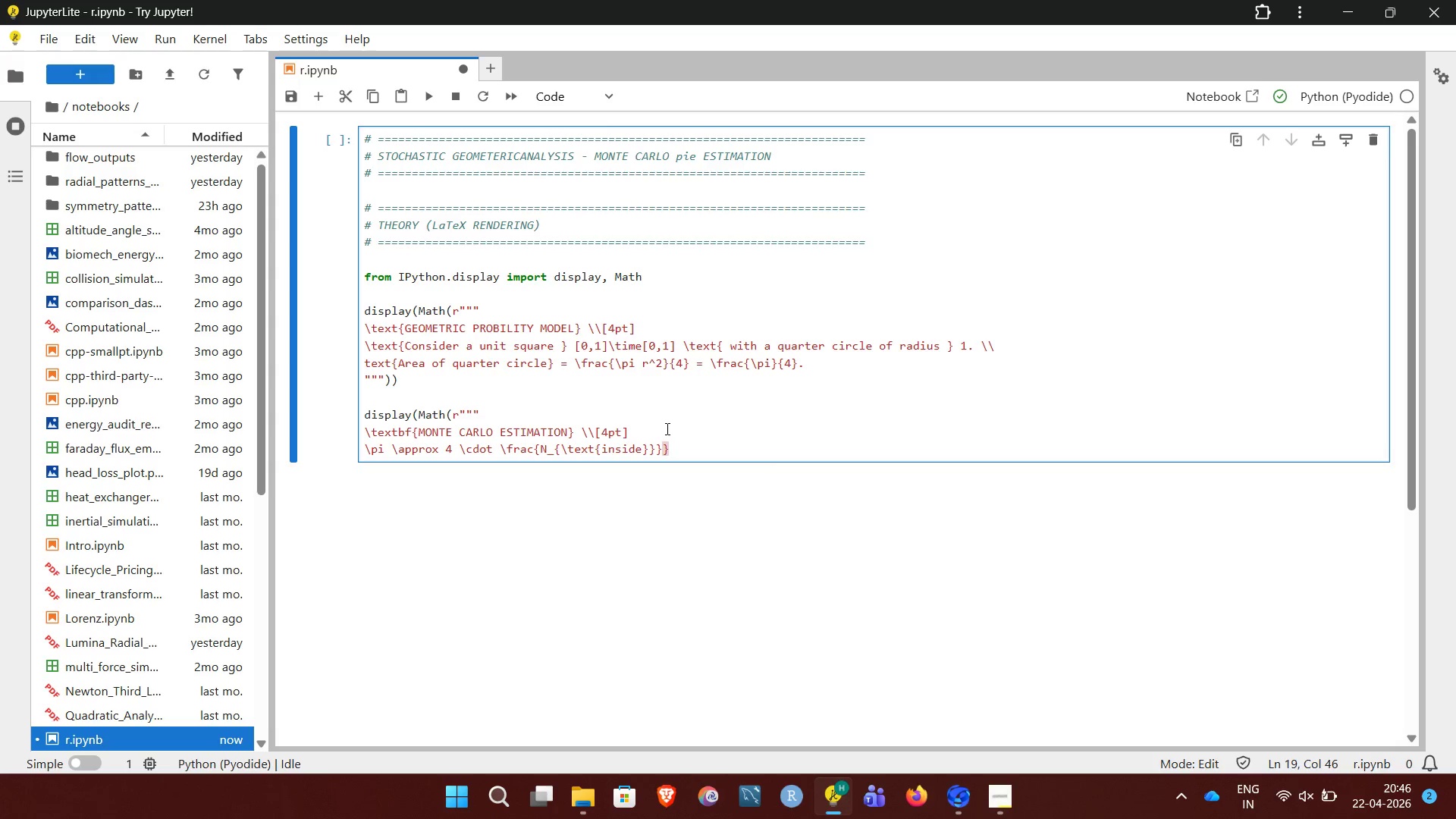 
key(Backspace)
 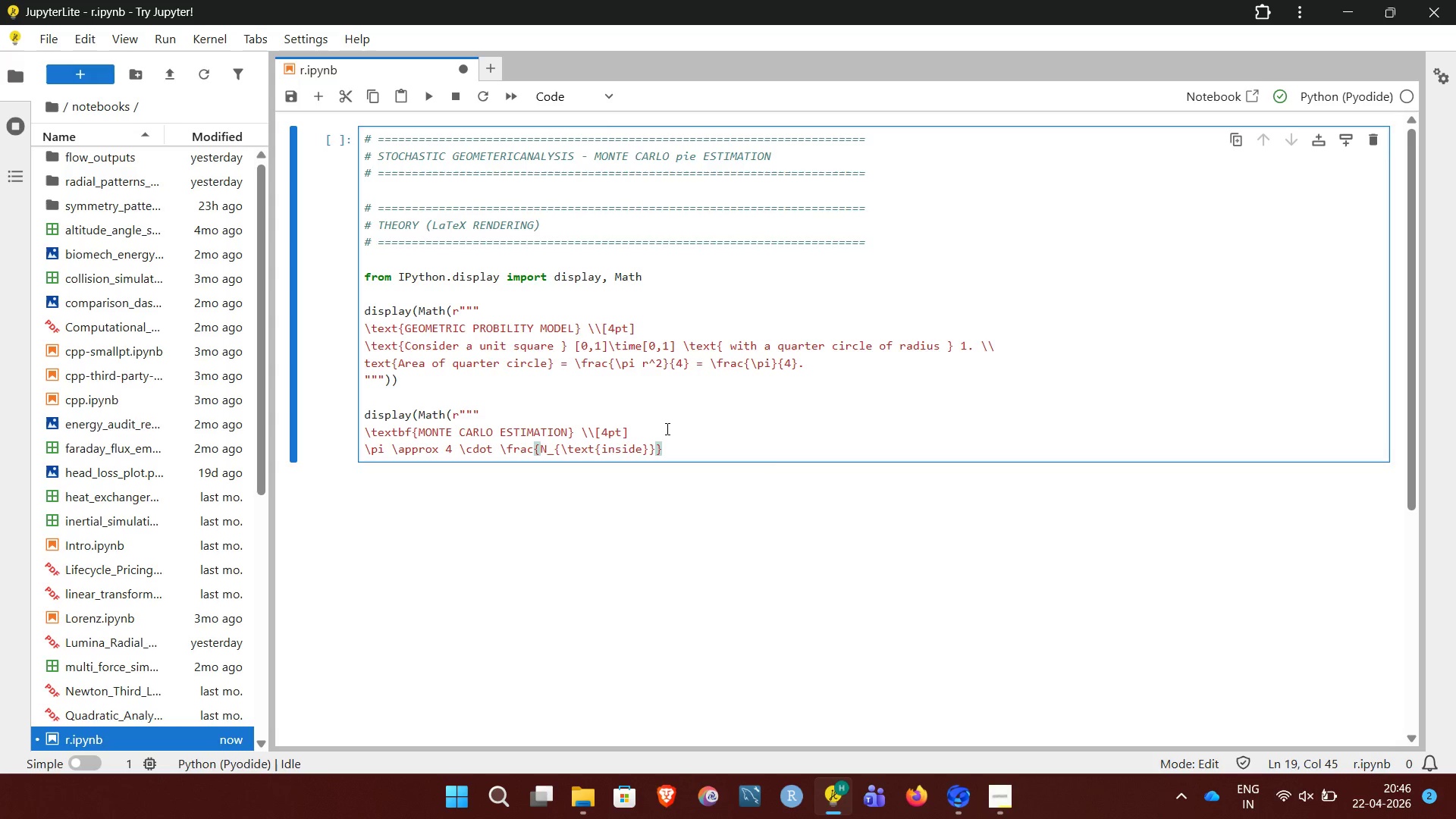 
type({N_{text)
 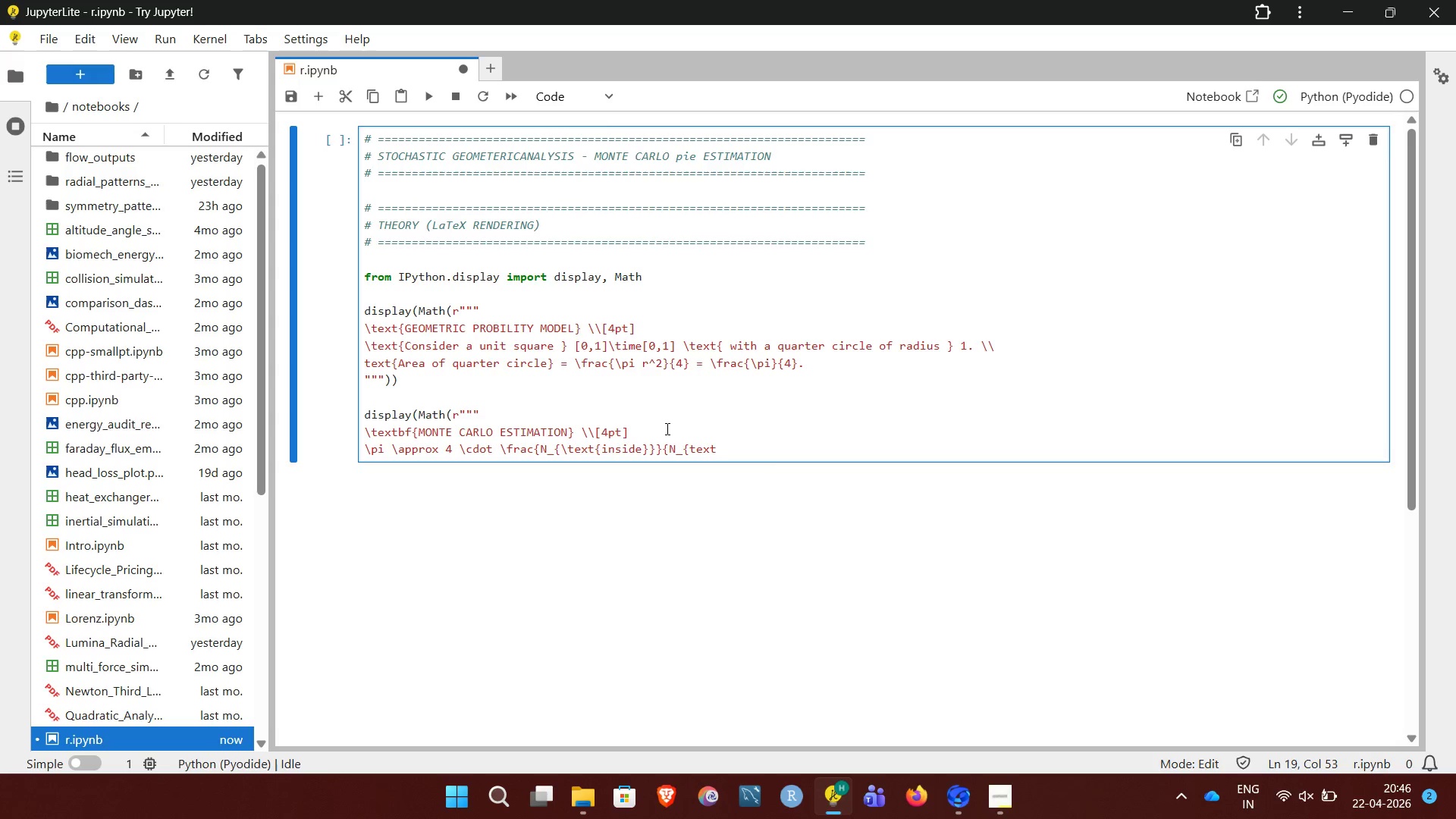 
key(ArrowLeft)
 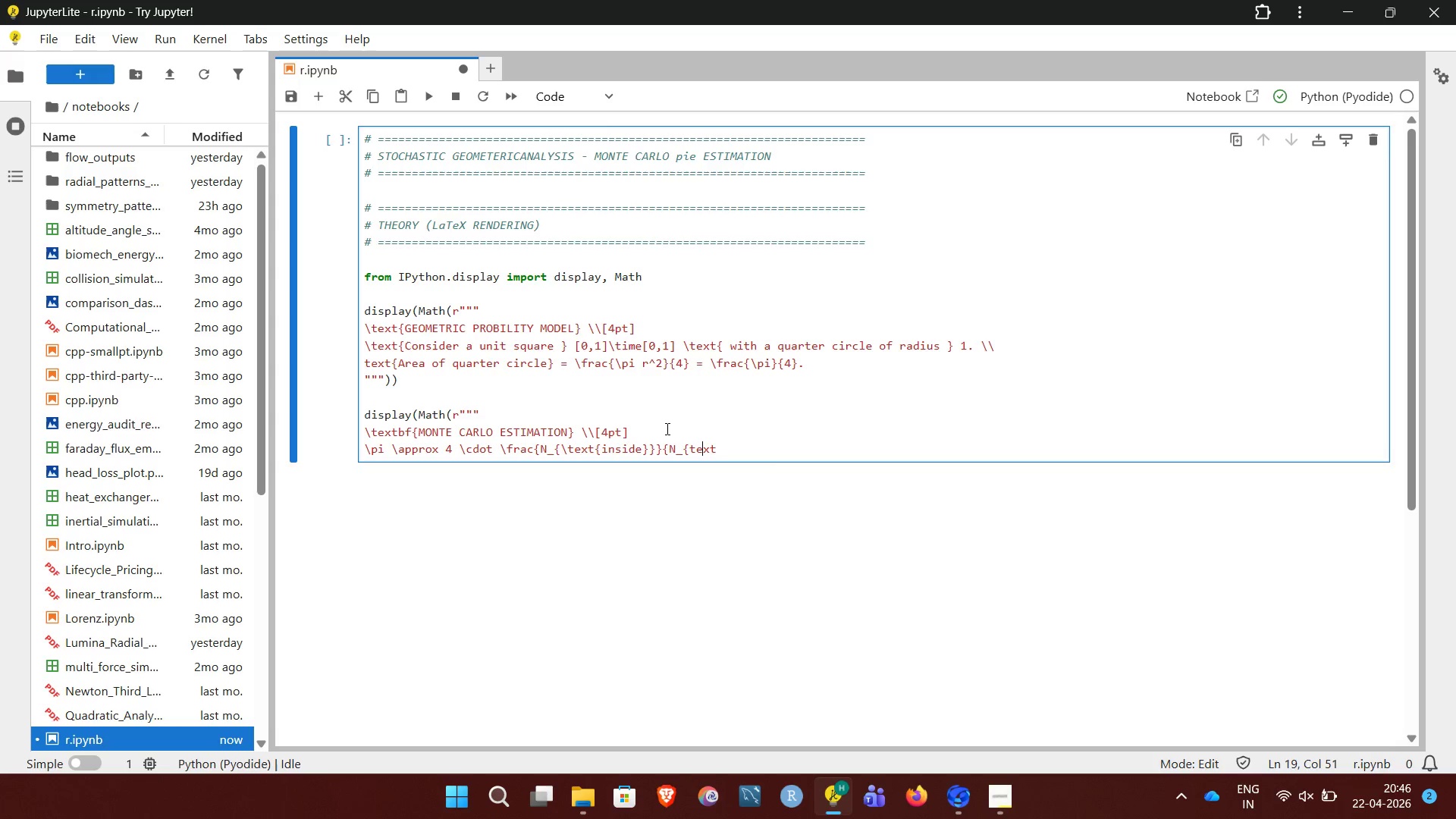 
key(ArrowLeft)
 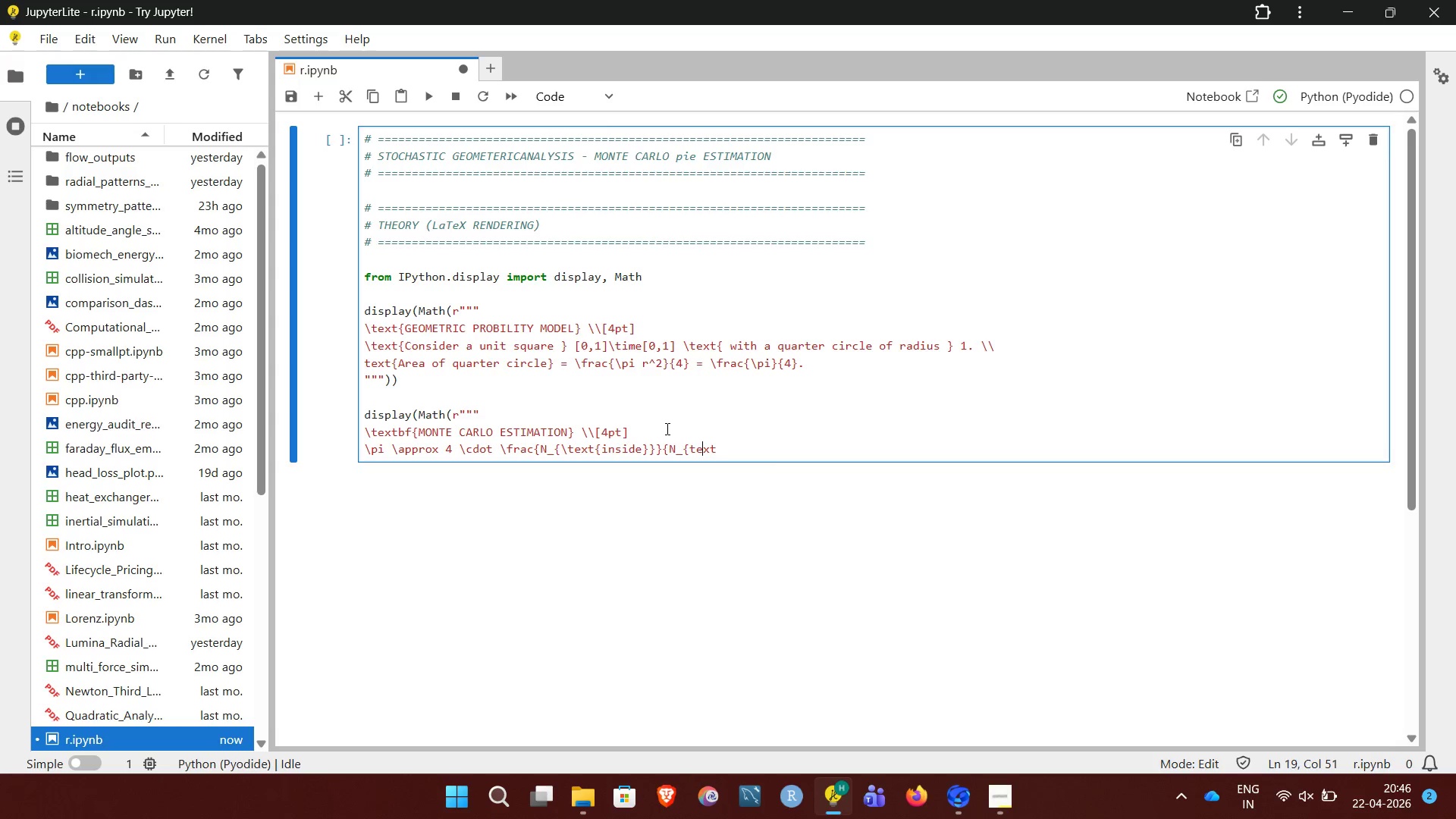 
key(ArrowLeft)
 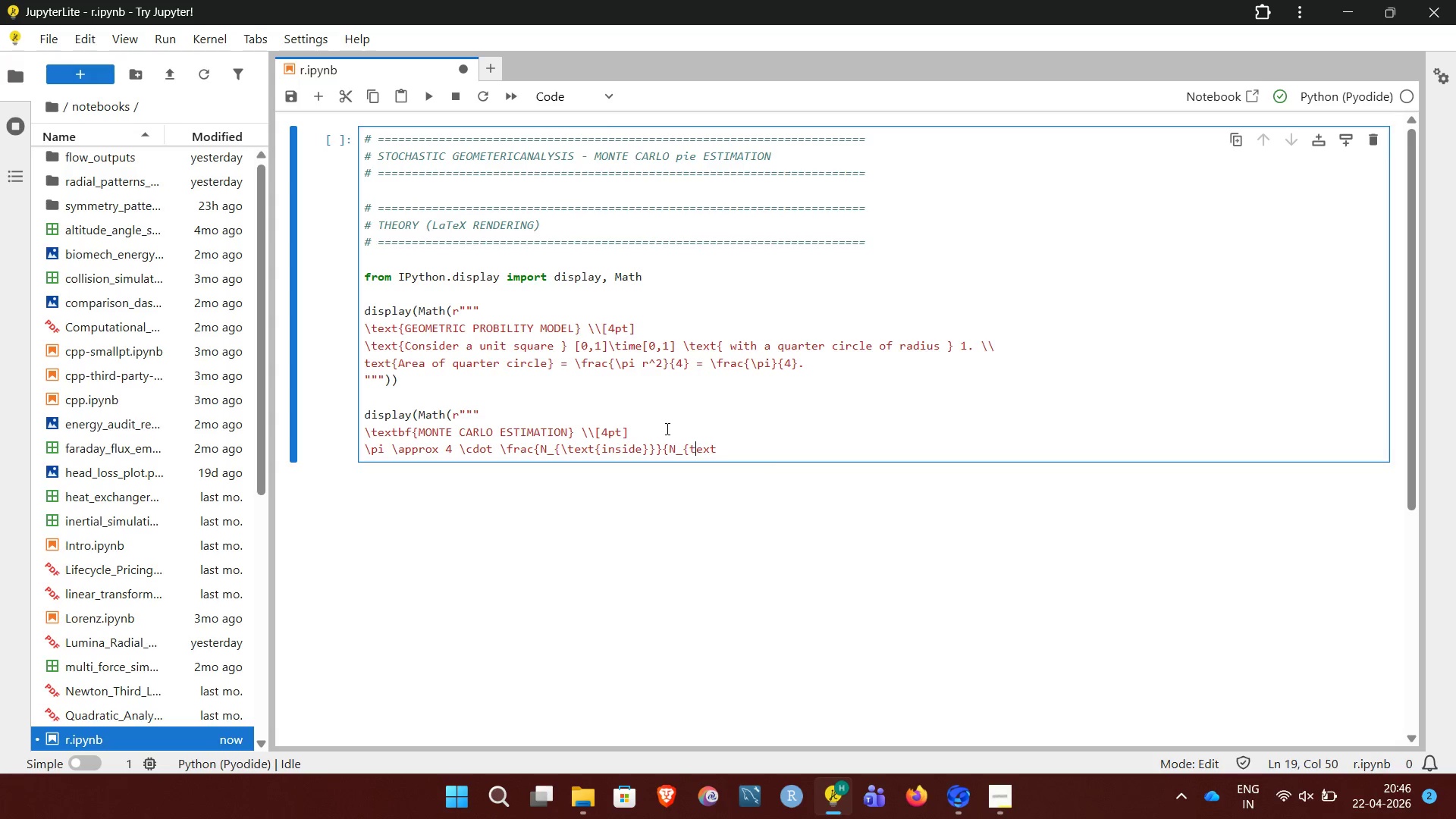 
key(ArrowLeft)
 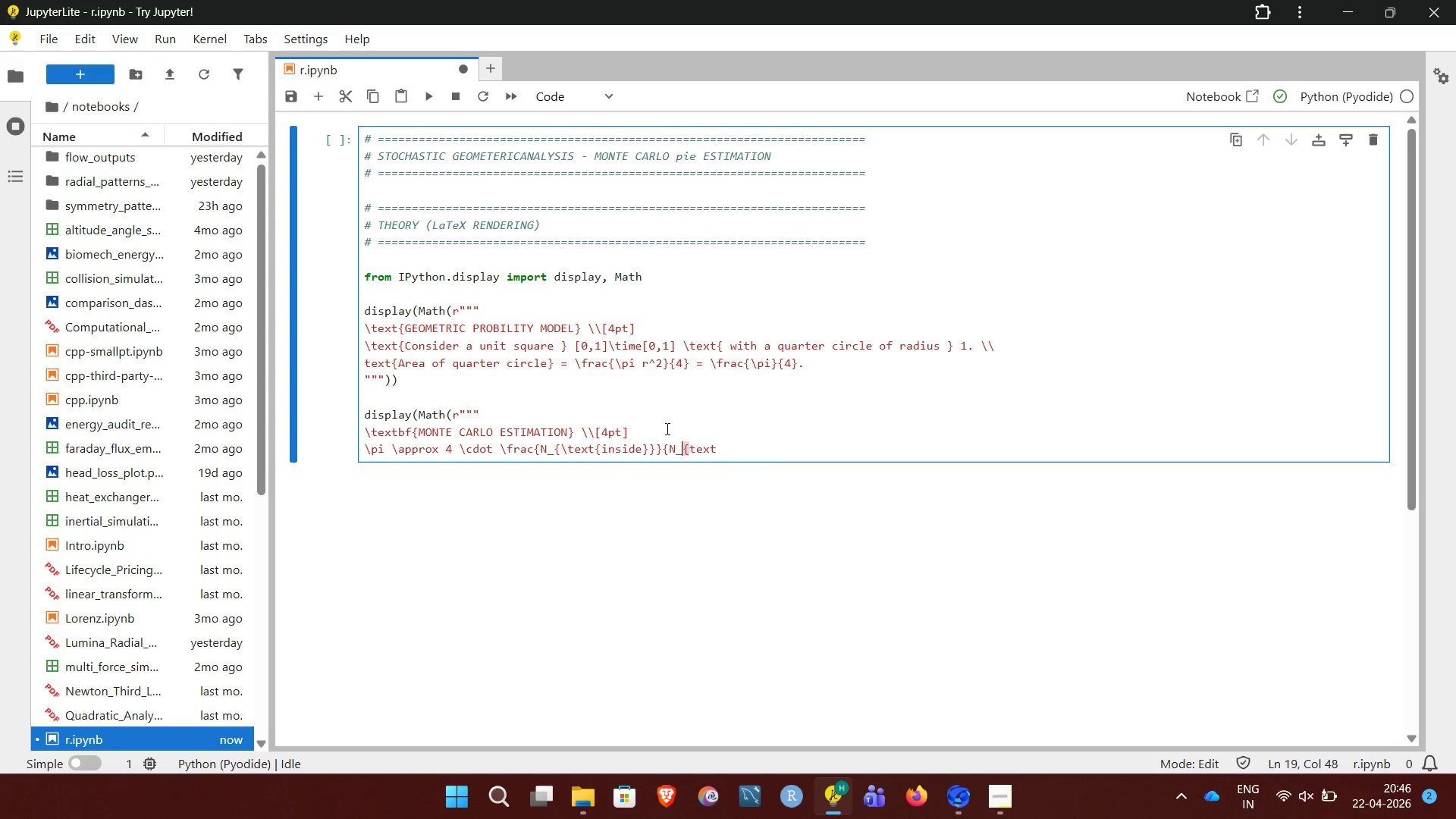 
key(ArrowLeft)
 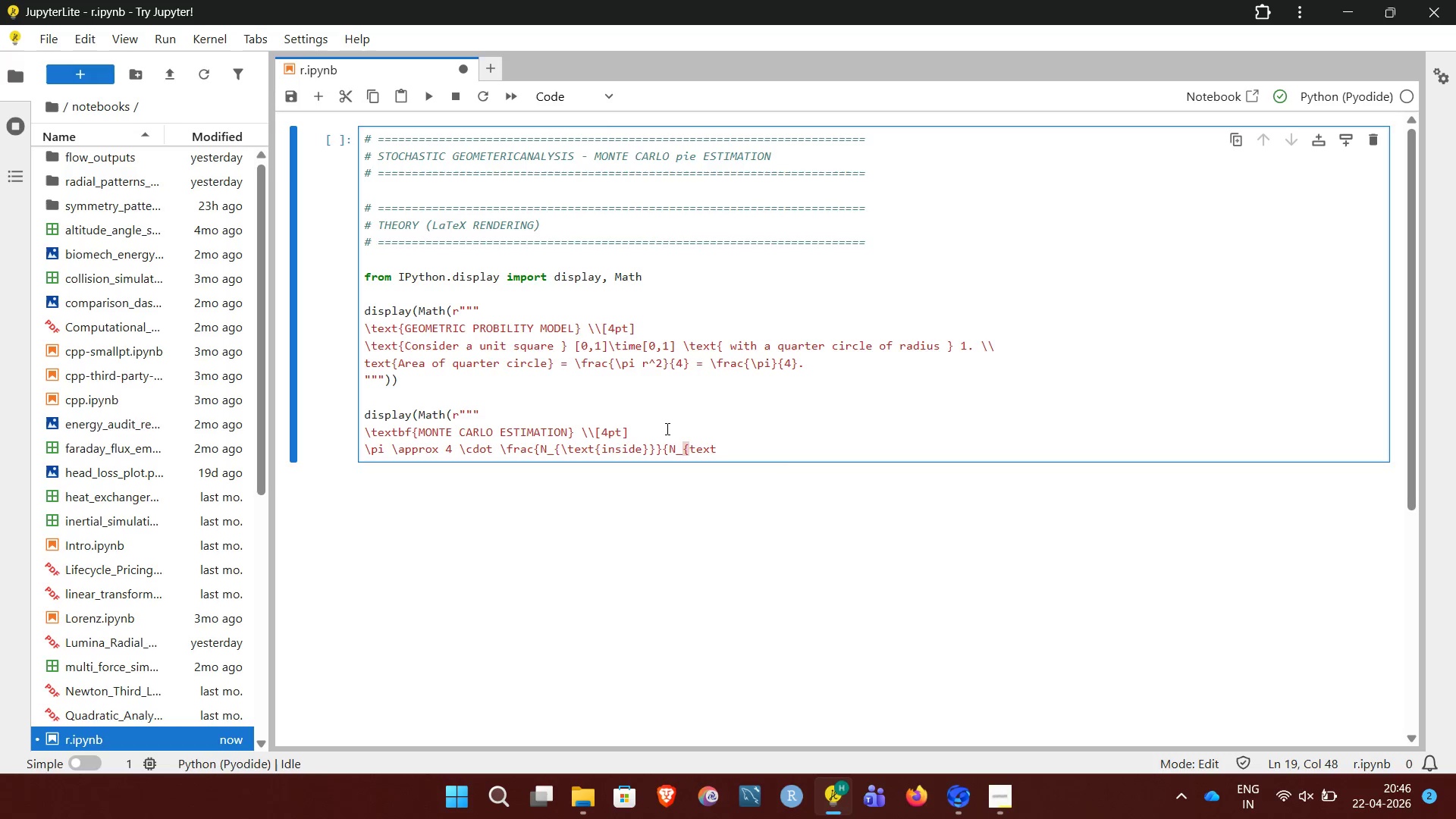 
key(ArrowRight)
 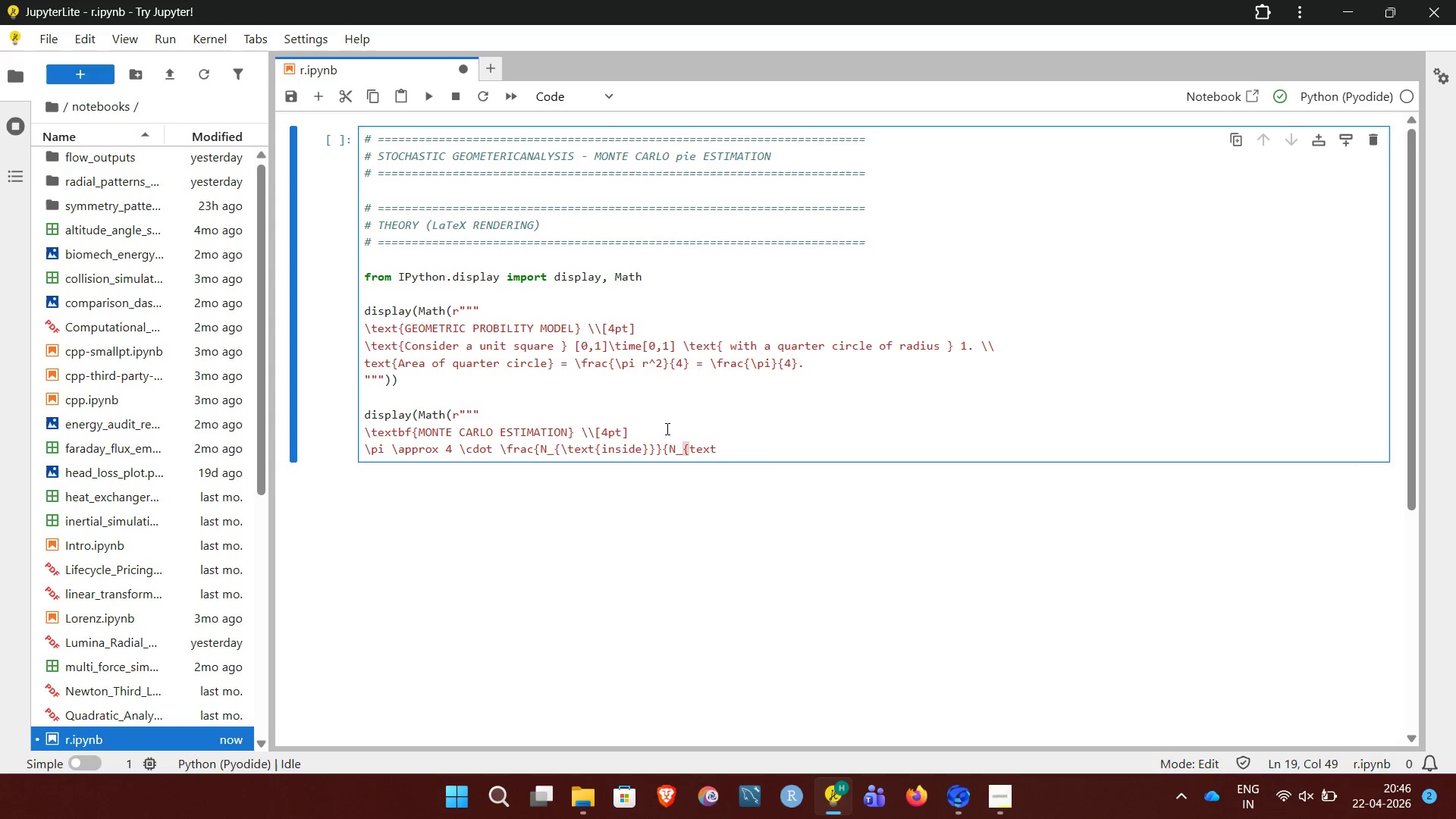 
key(Backslash)
 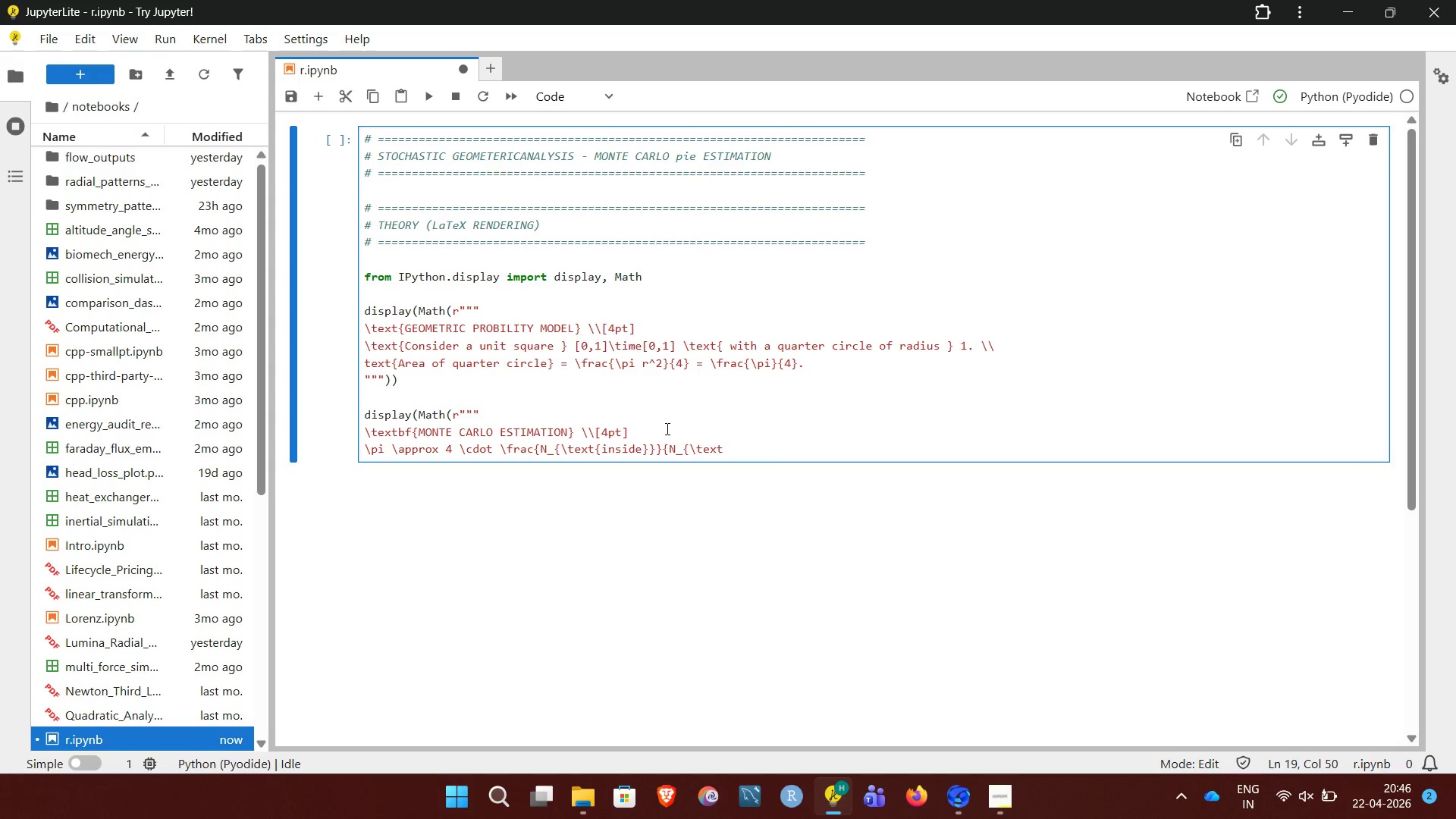 
hold_key(key=ArrowRight, duration=0.59)
 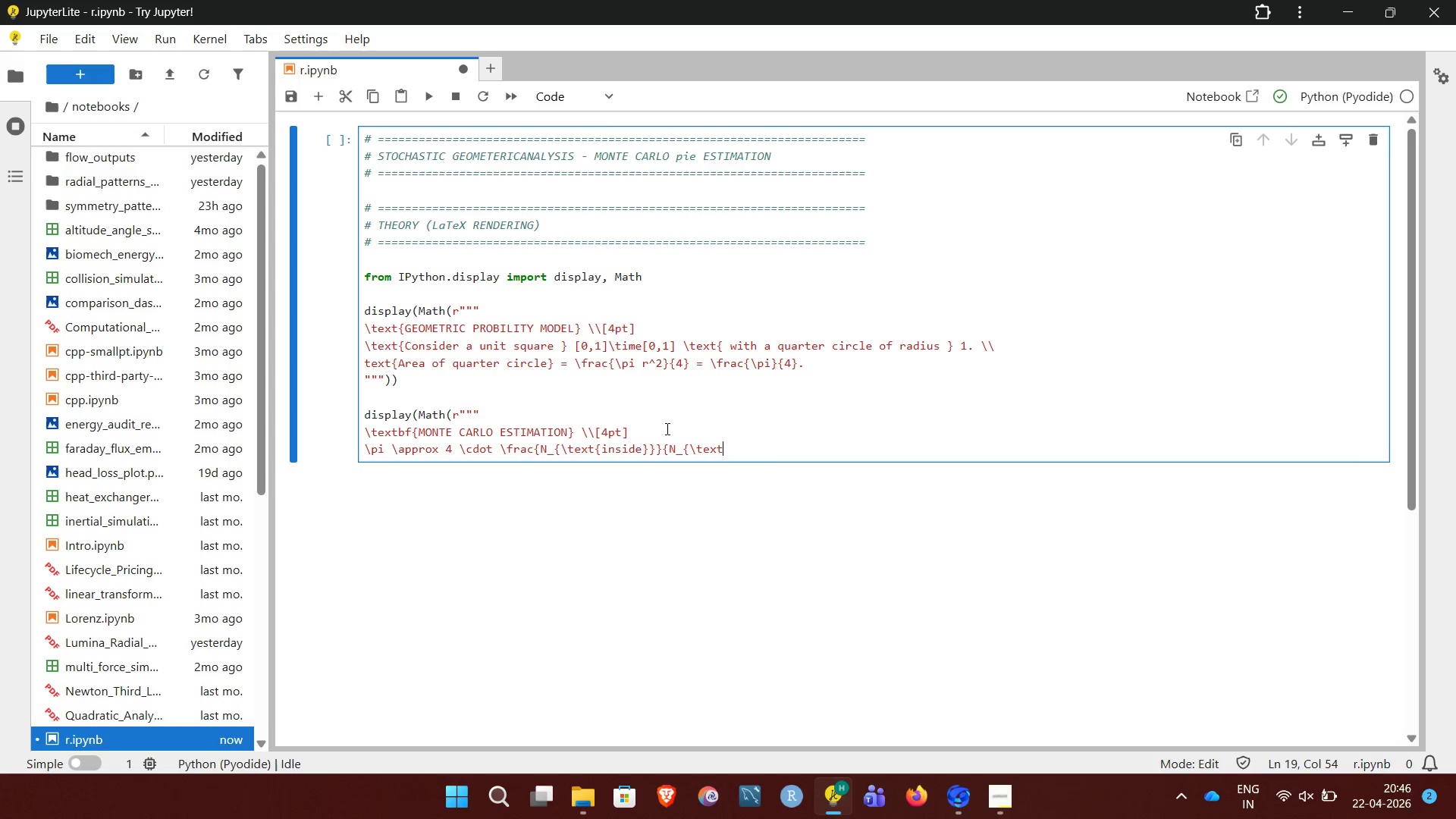 
hold_key(key=ShiftRight, duration=1.59)
 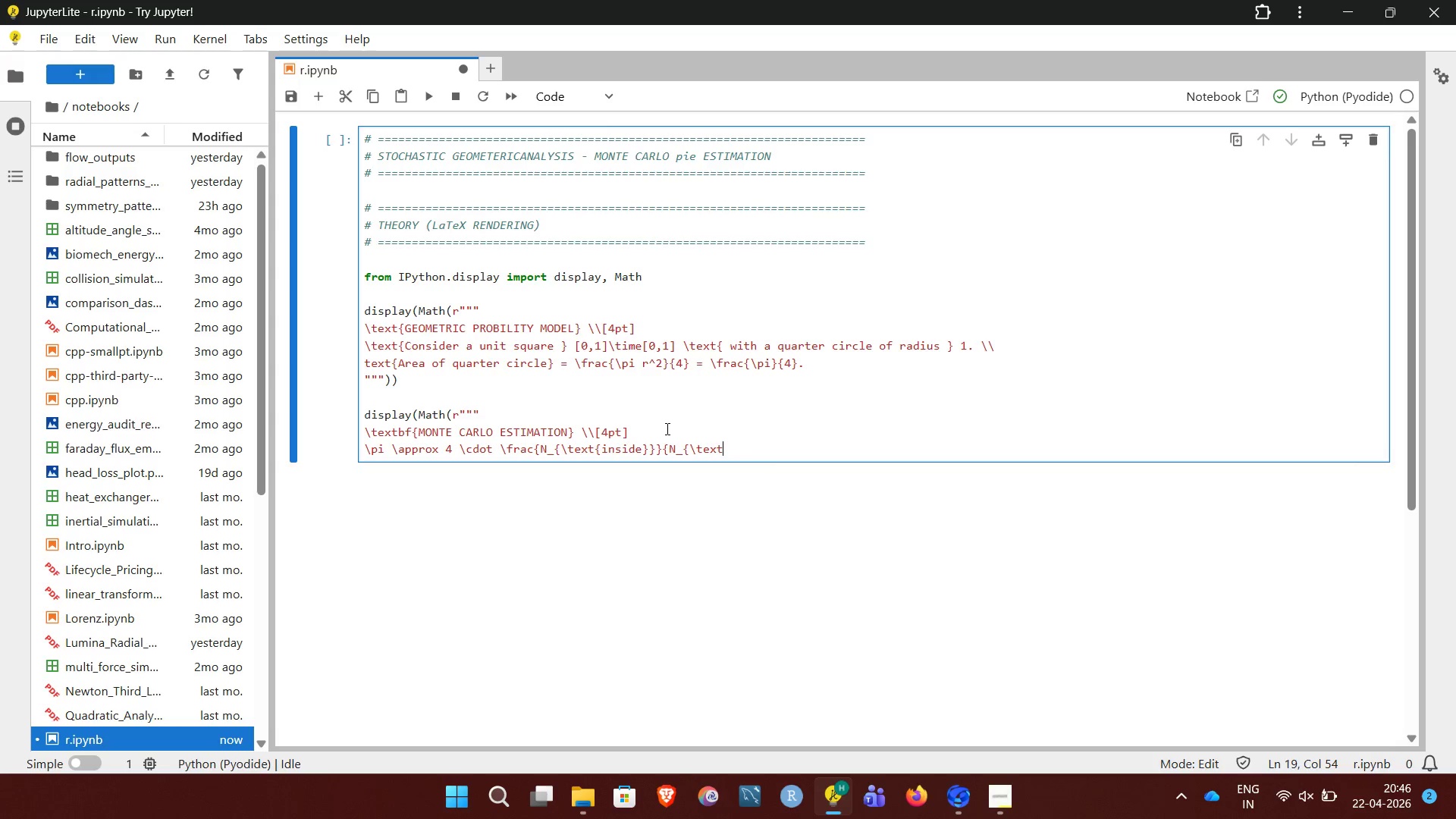 
key(Shift+BracketLeft)
 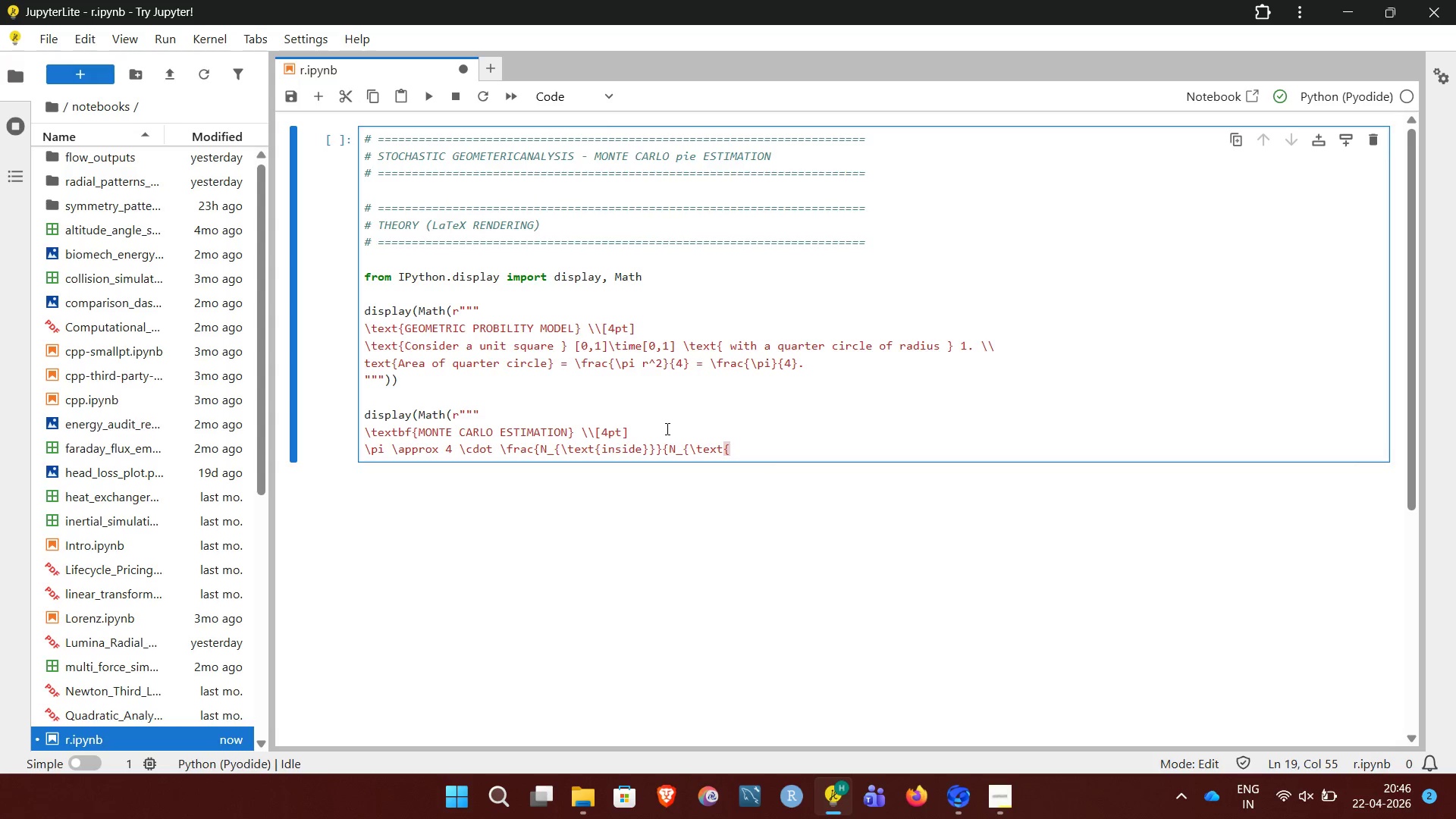 
wait(7.84)
 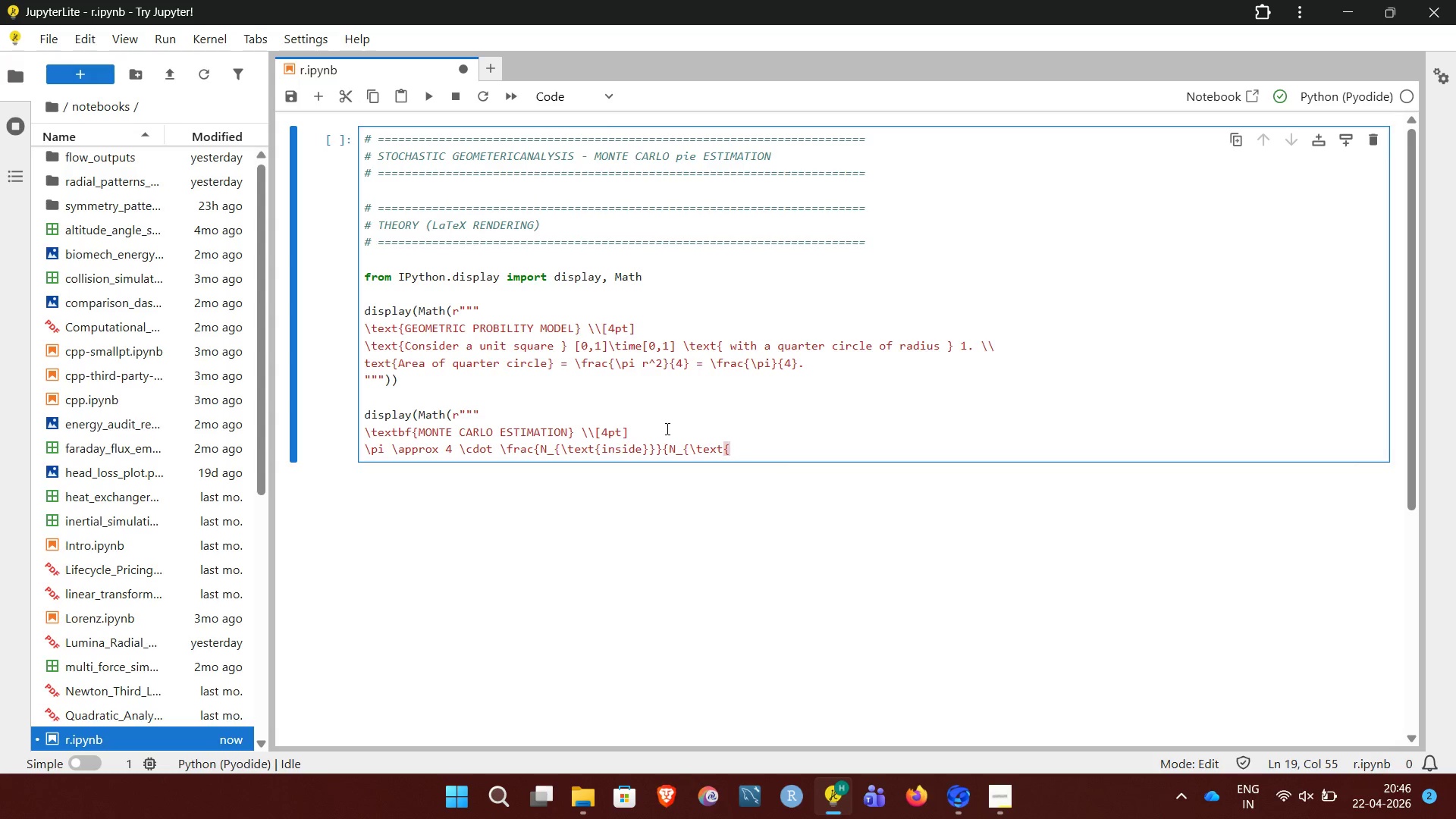 
type(total)
 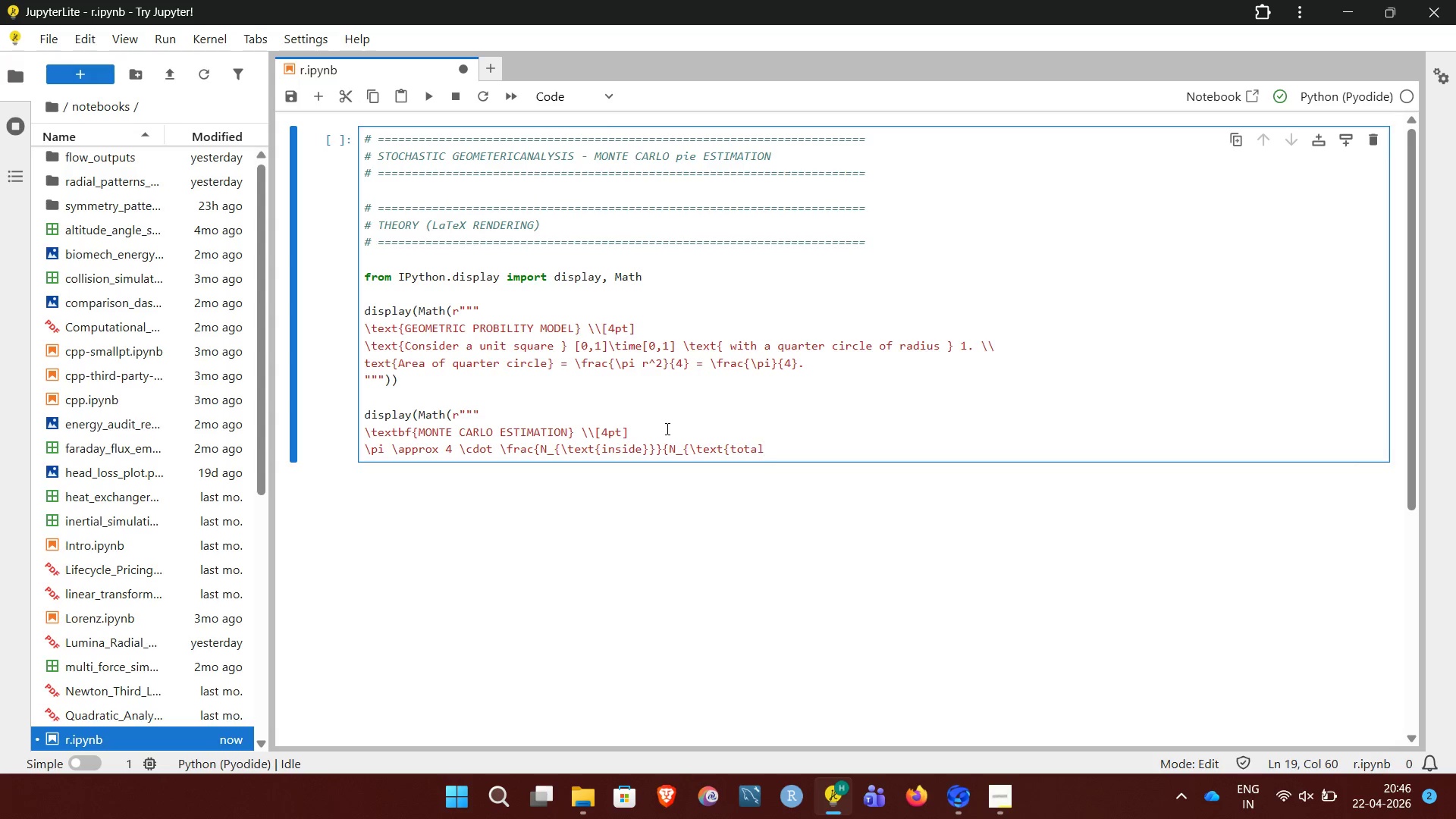 
key(Shift+0)
 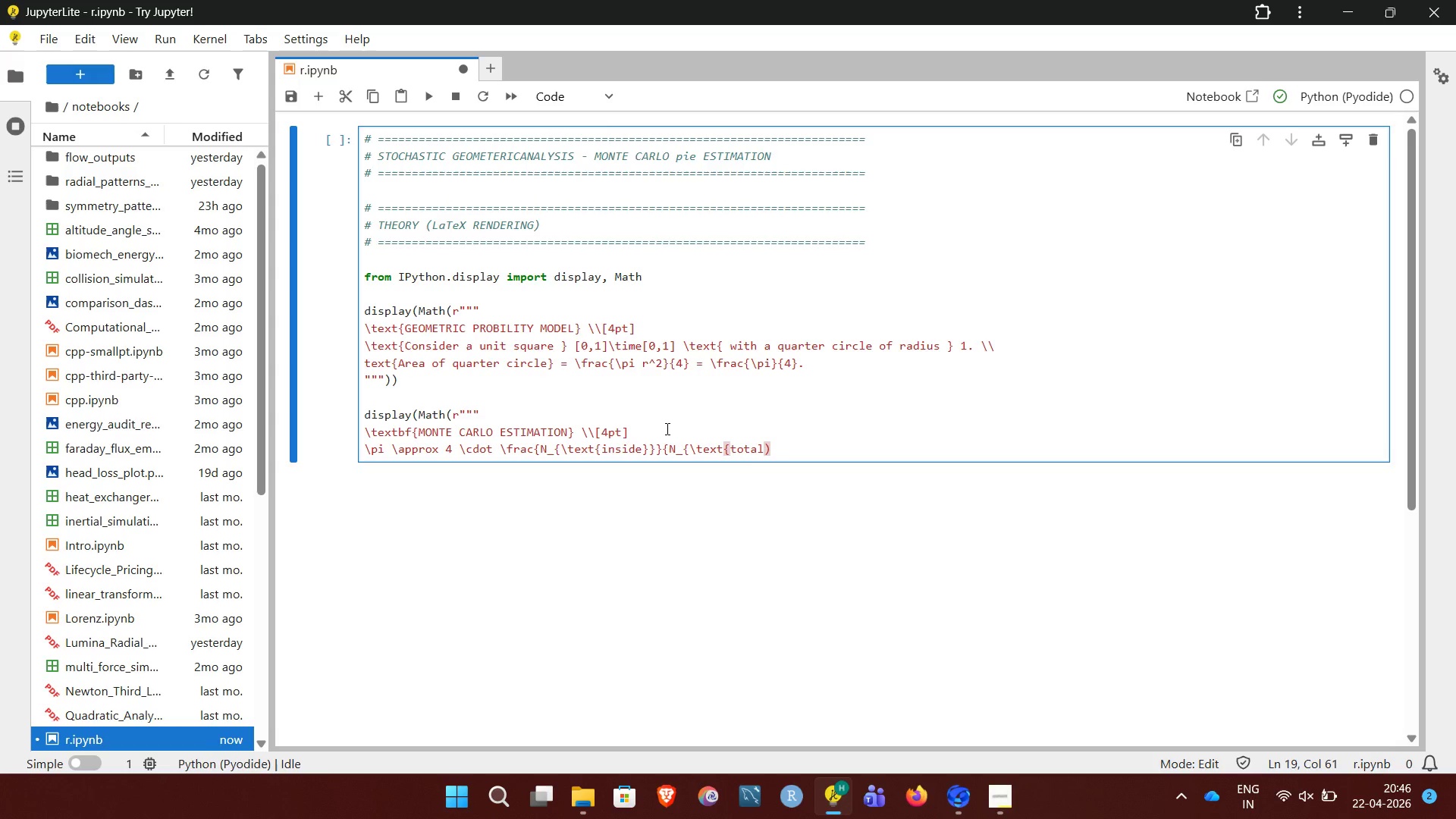 
key(Backspace)
 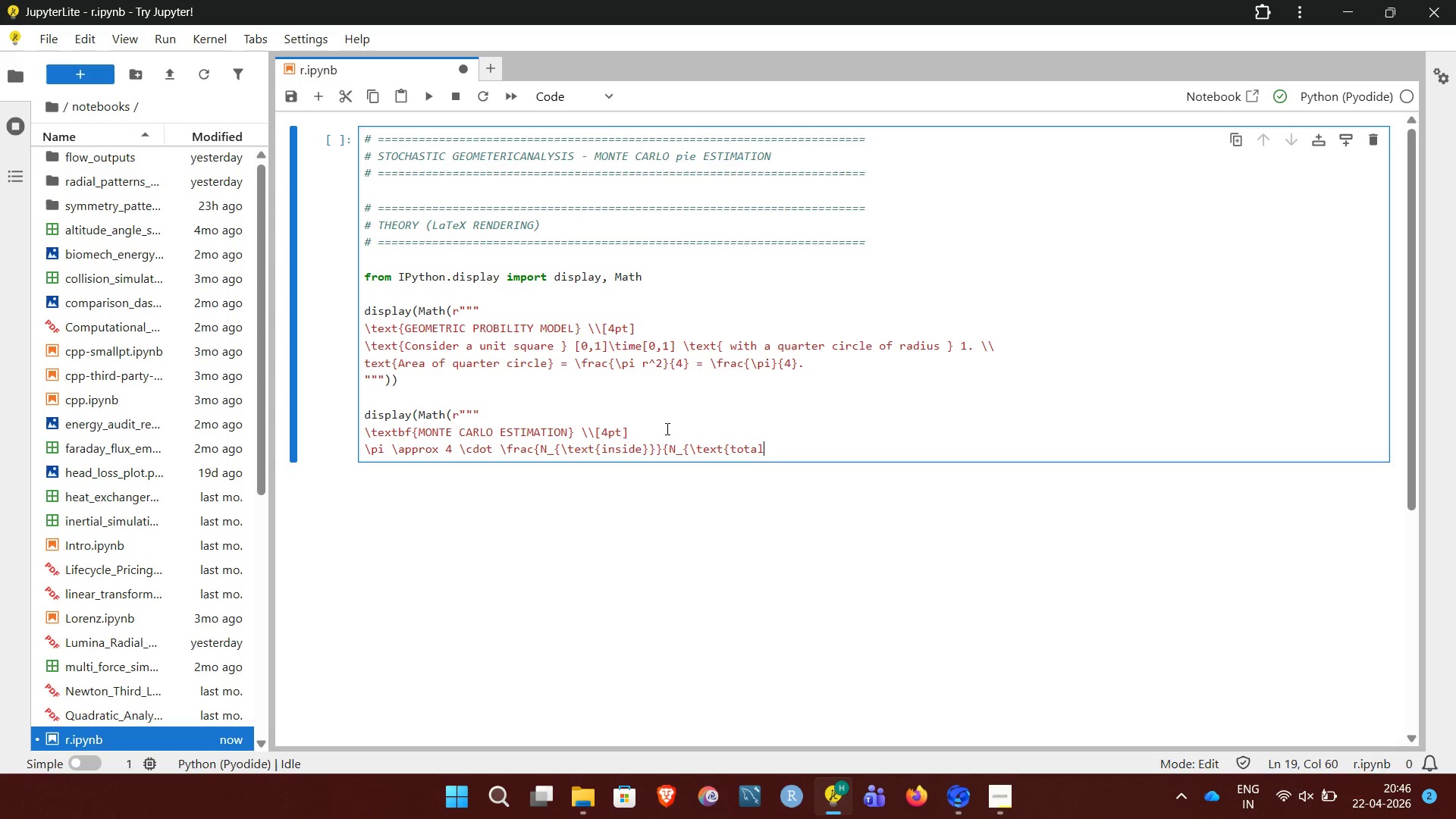 
key(Shift+BracketRight)
 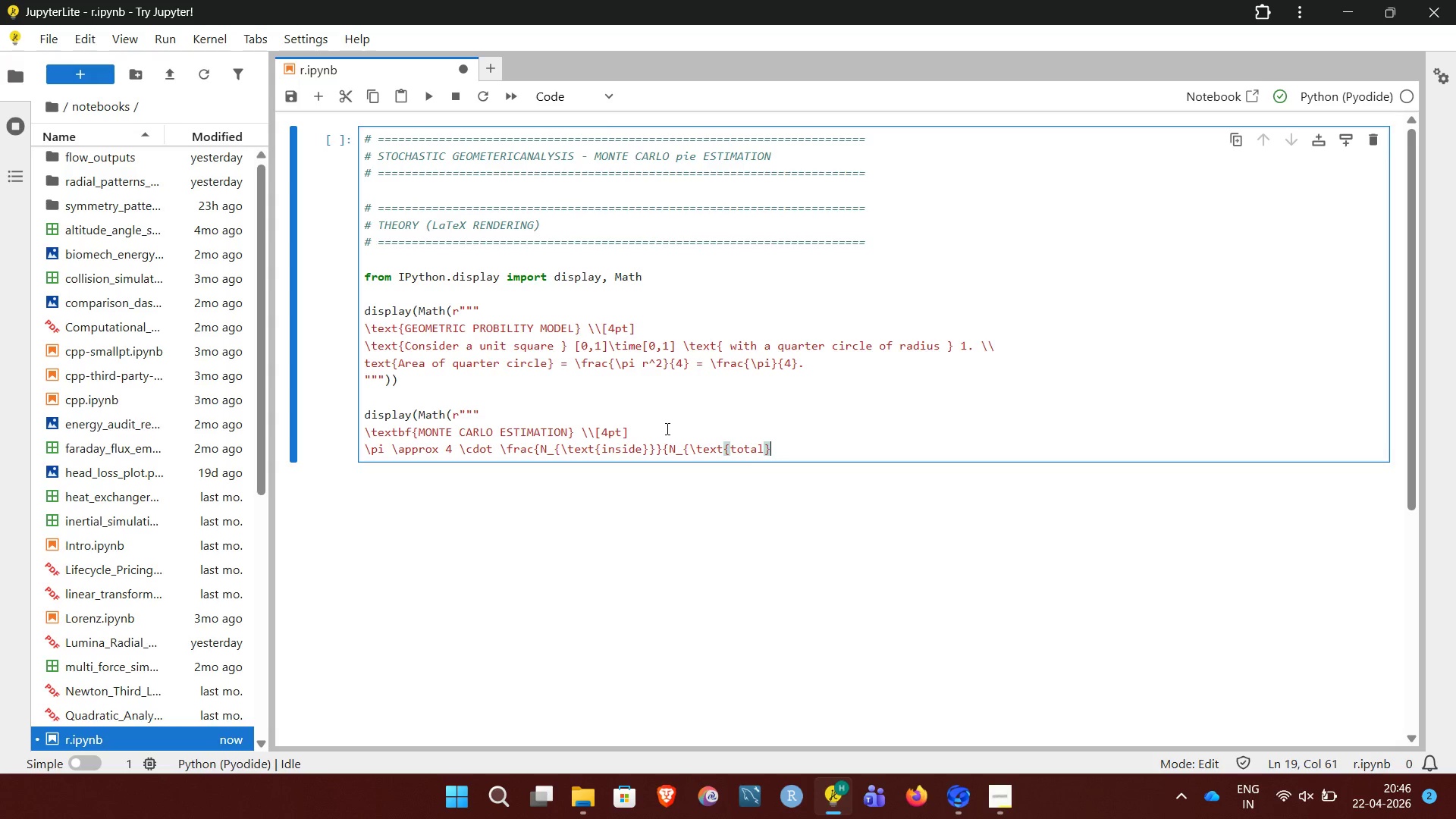 
key(Shift+BracketRight)
 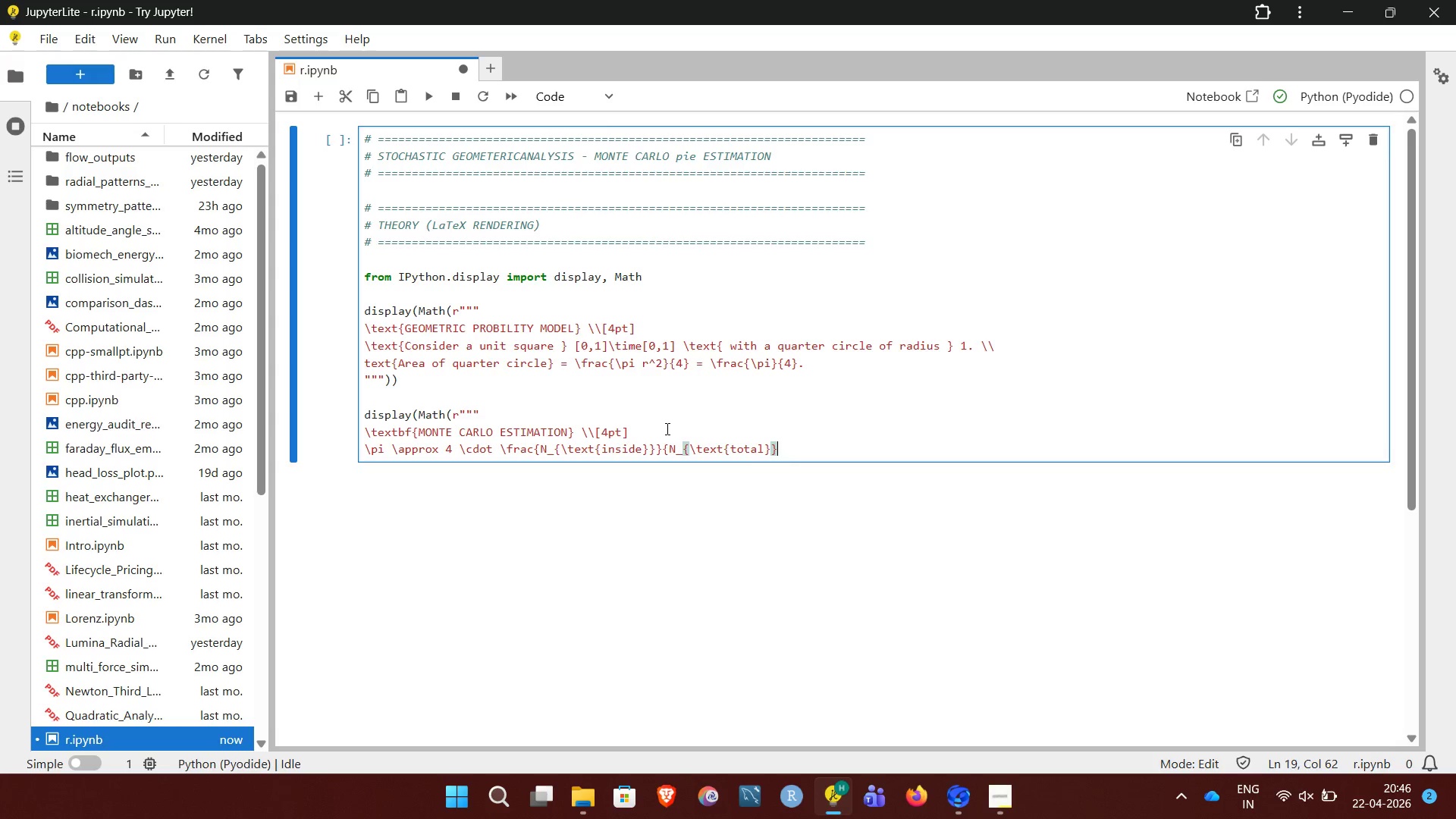 
key(Shift+BracketRight)
 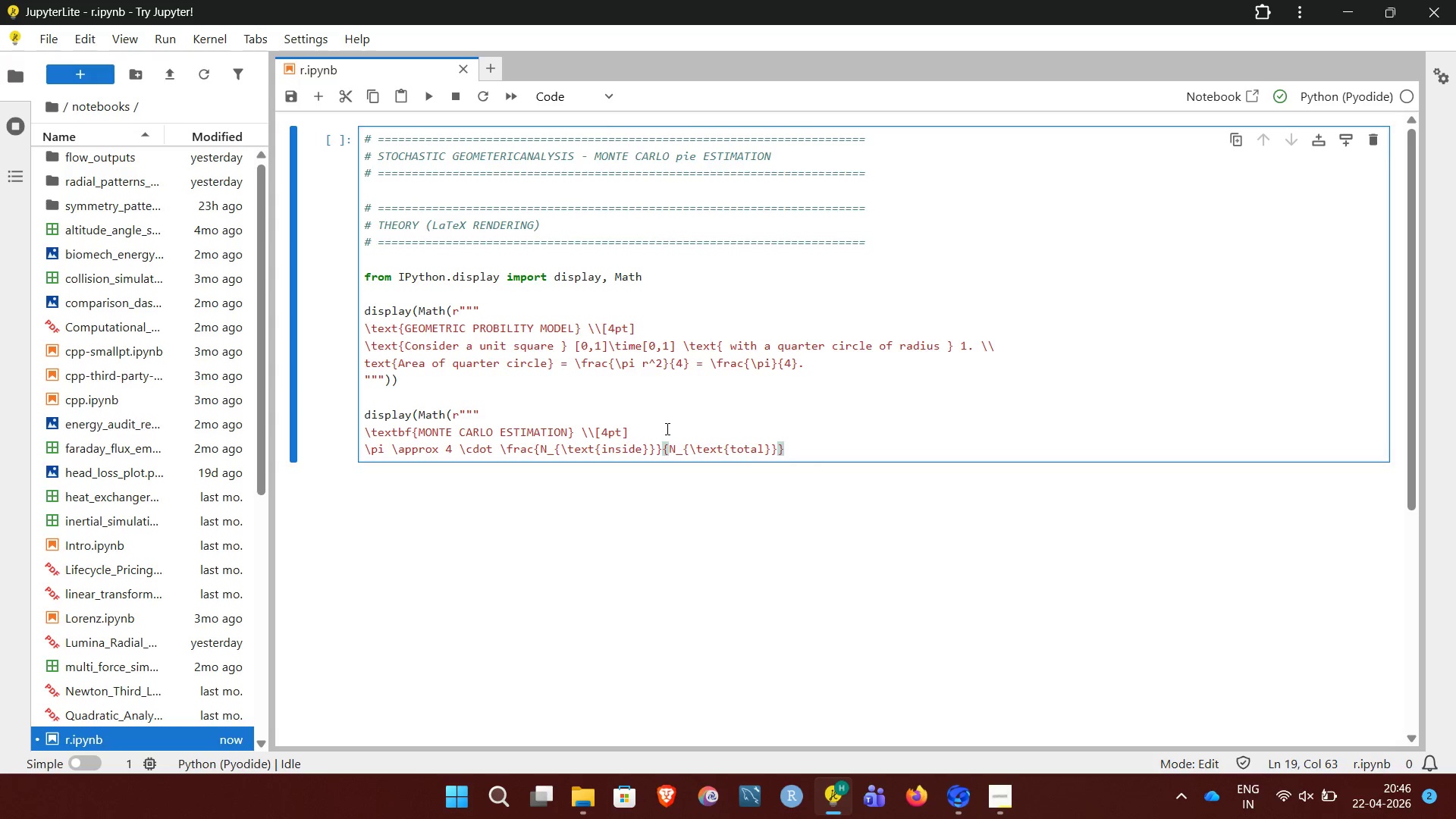 
wait(7.31)
 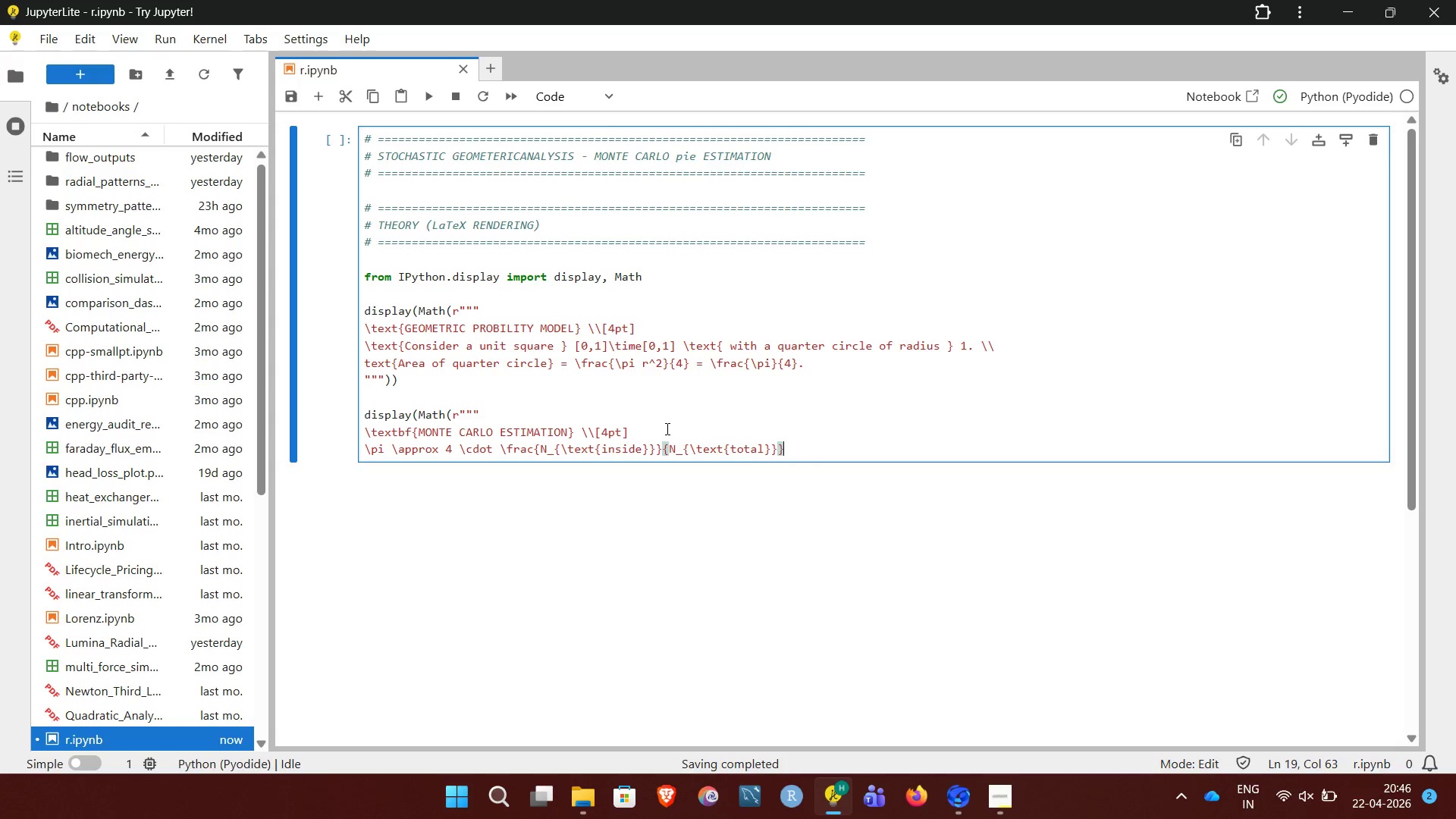 
key(NumpadEnter)
 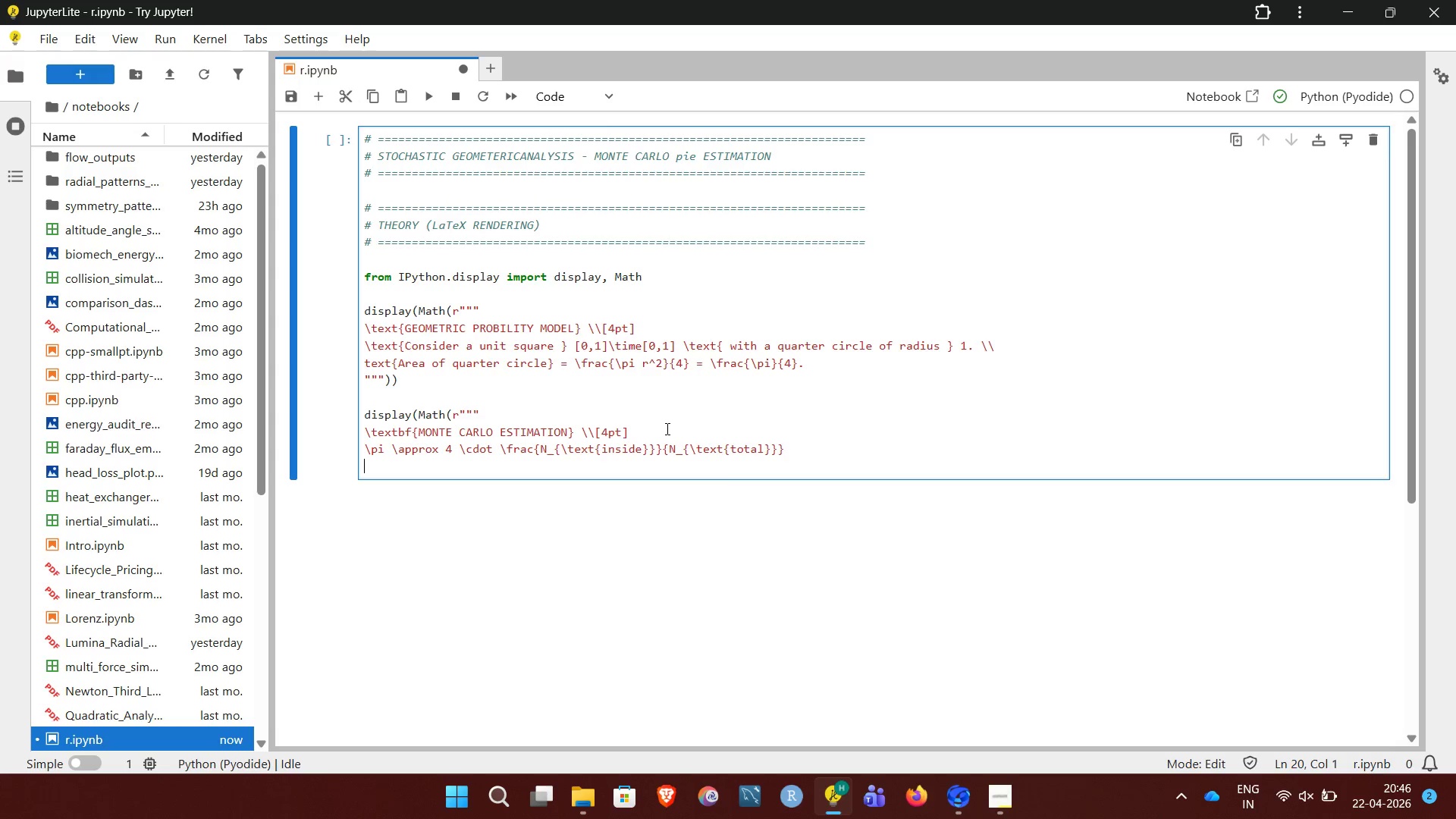 
wait(8.8)
 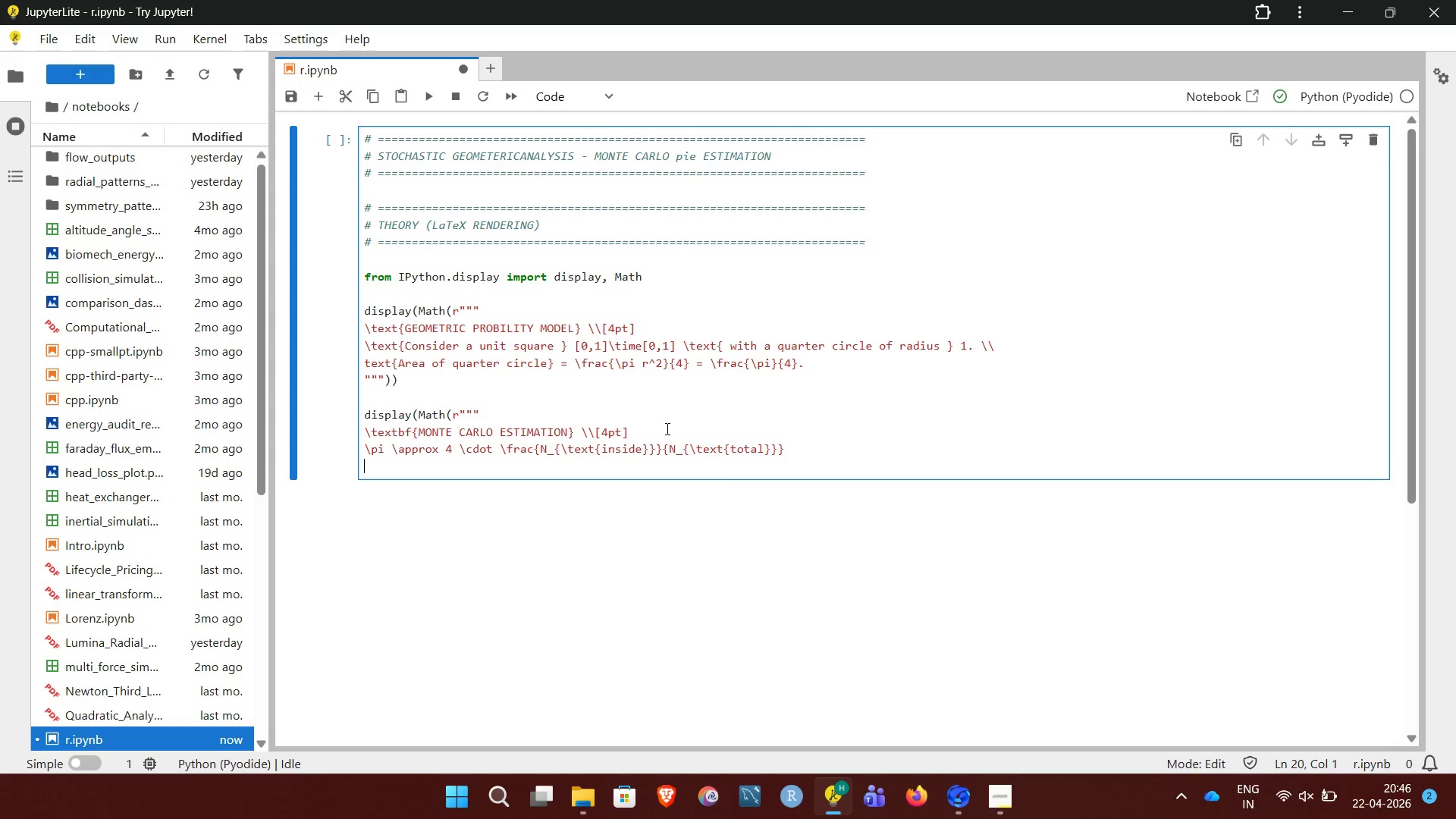 
key(Backslash)
 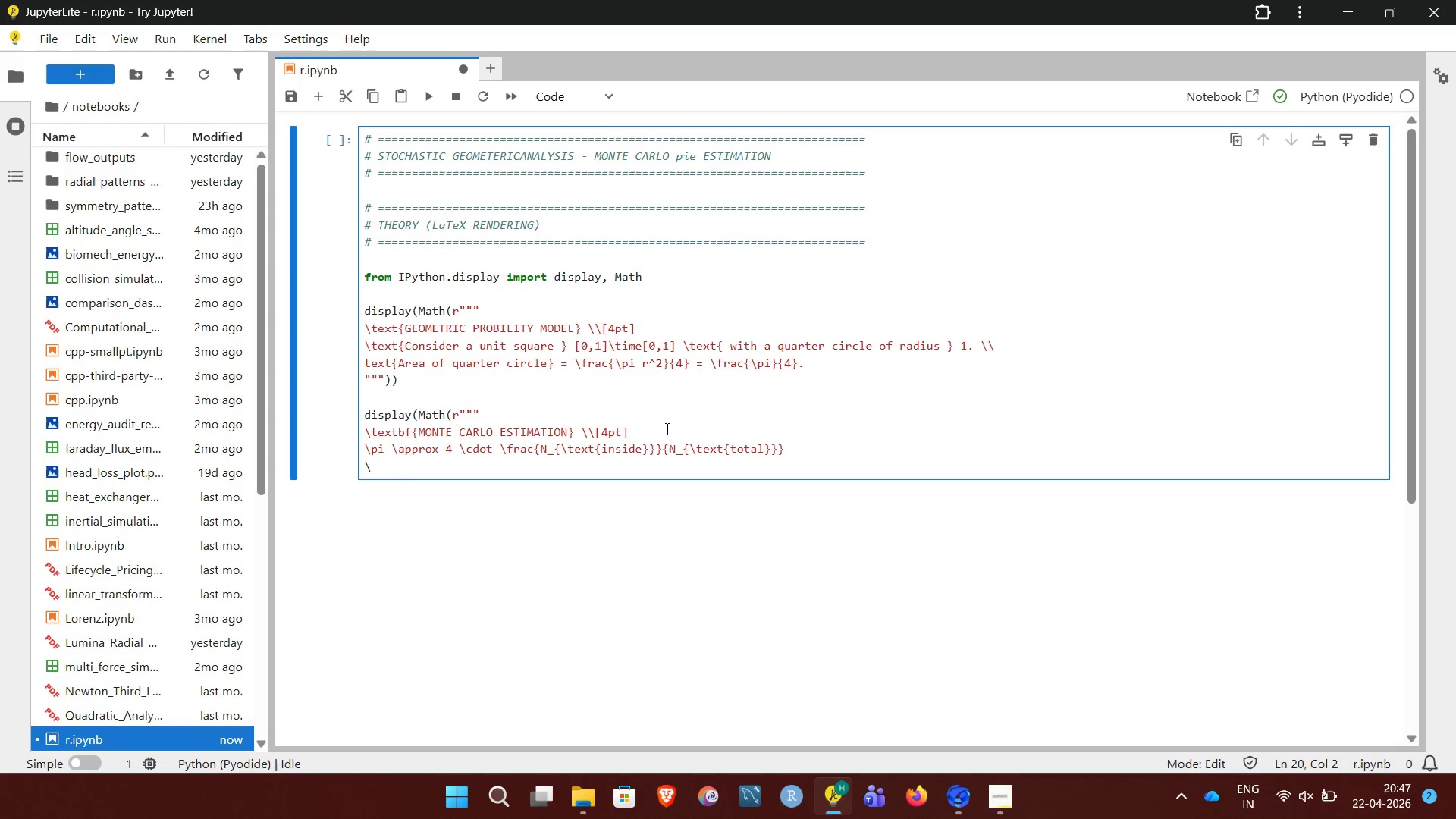 
wait(5.73)
 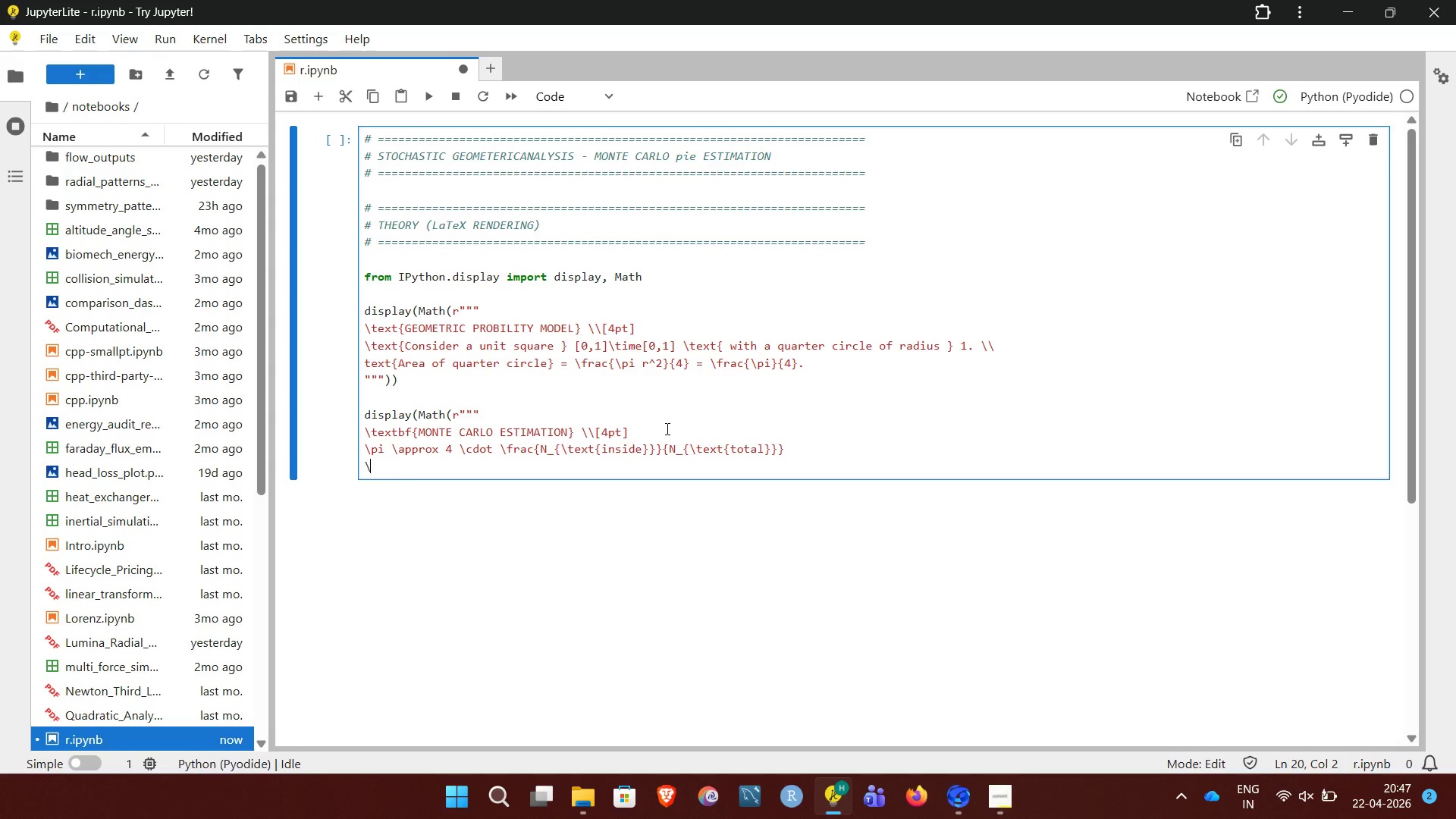 
key(Backspace)
 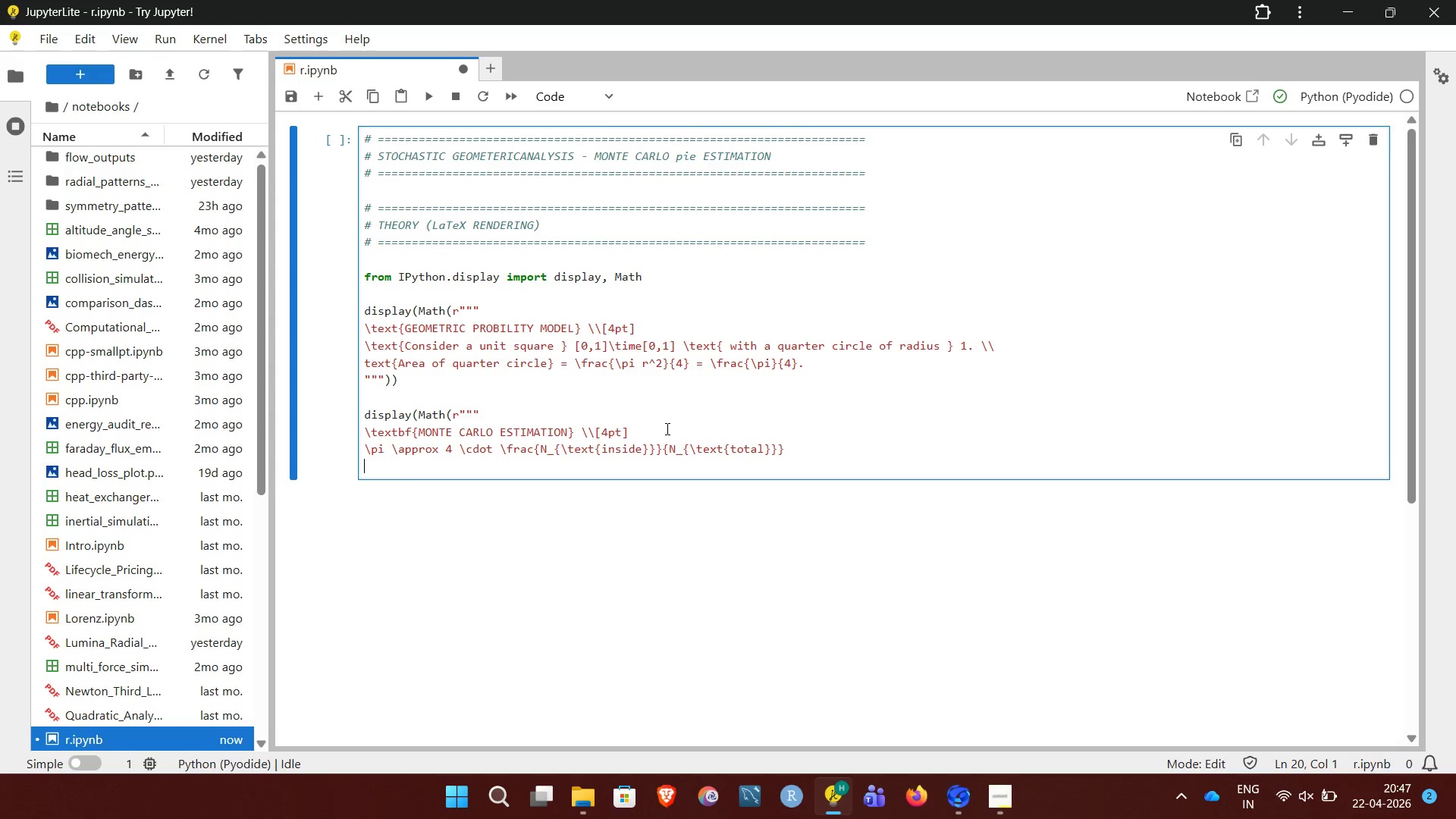 
key(Shift+Quote)
 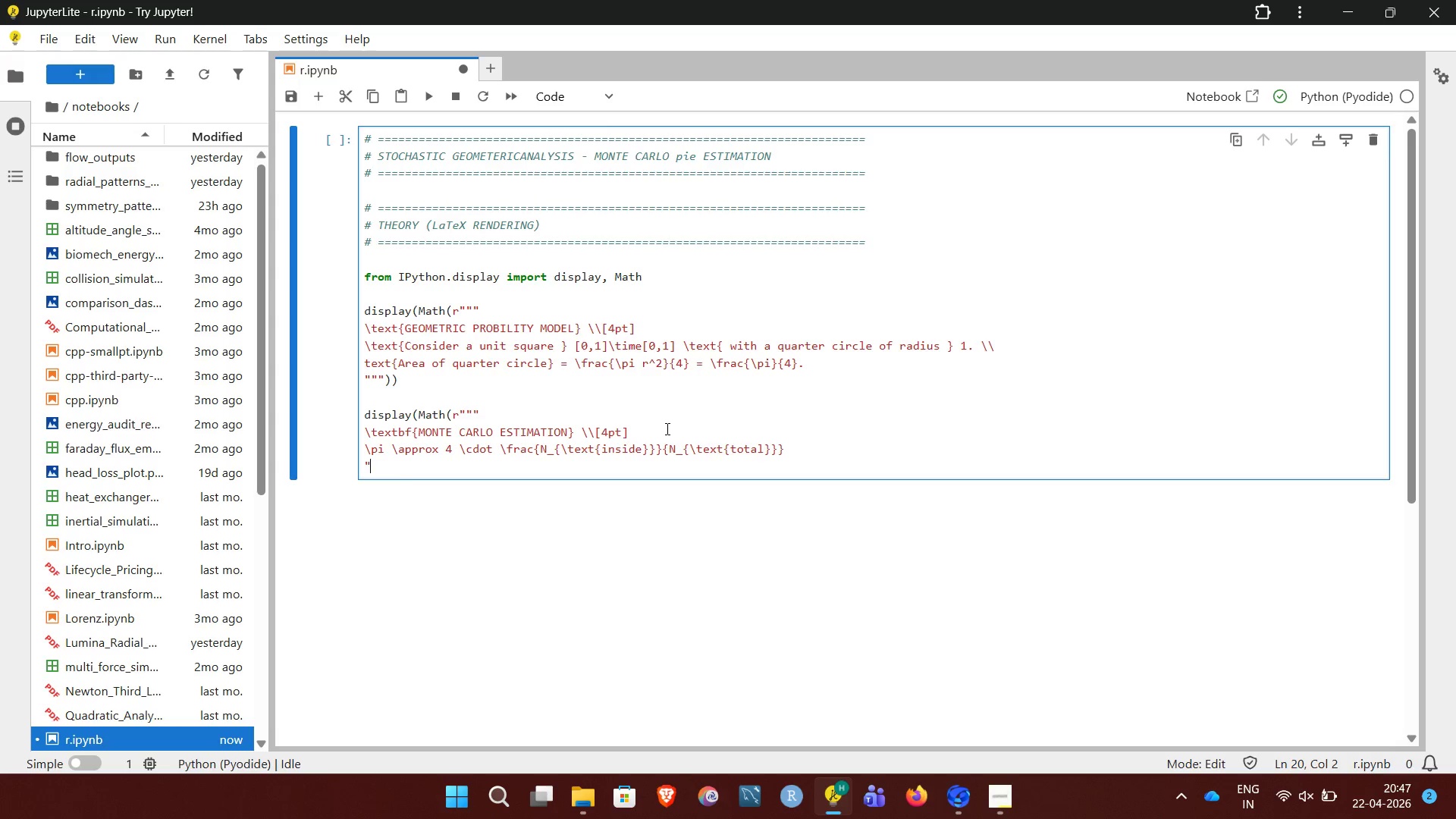 
key(Shift+Quote)
 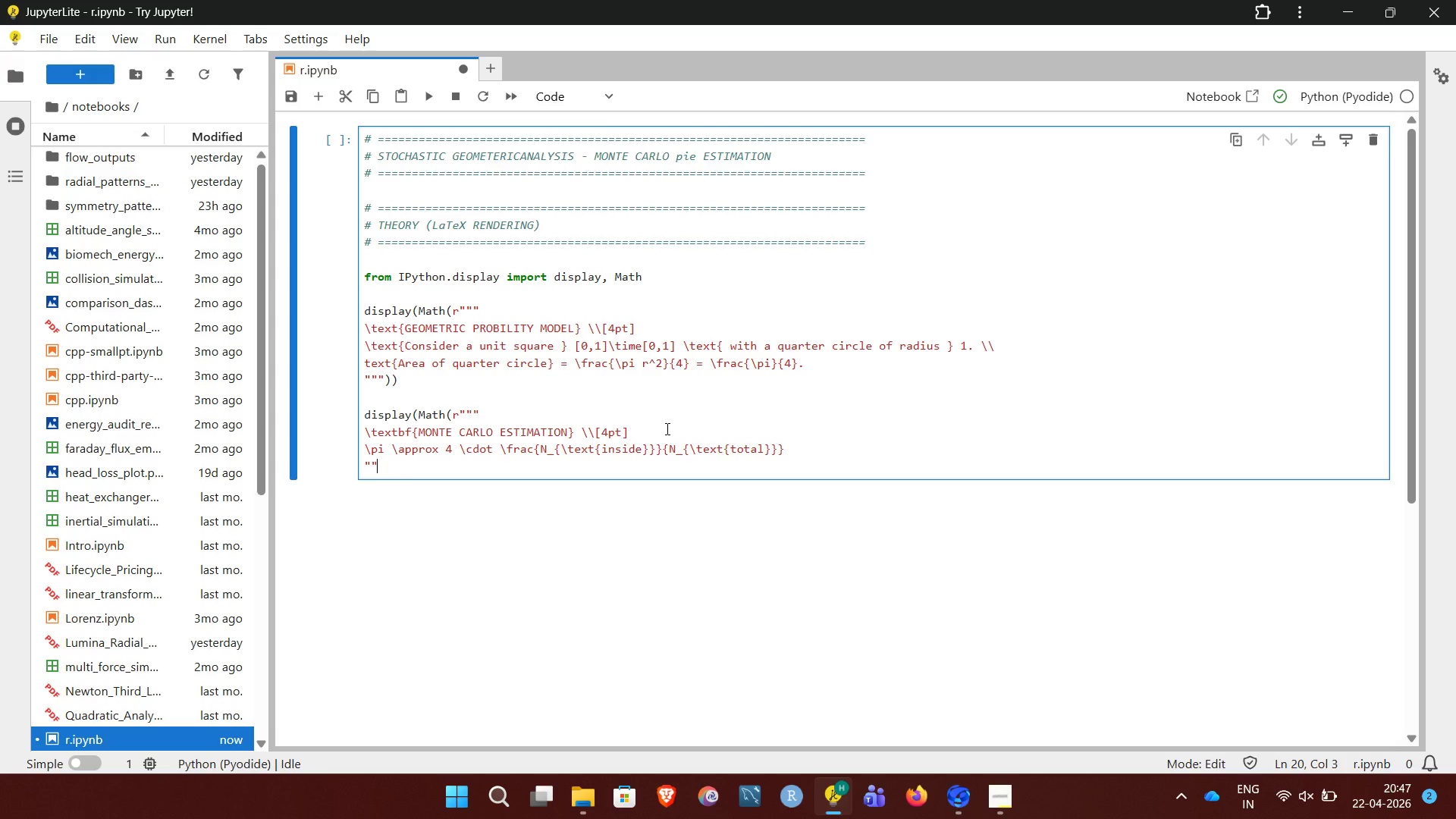 
key(Shift+Quote)
 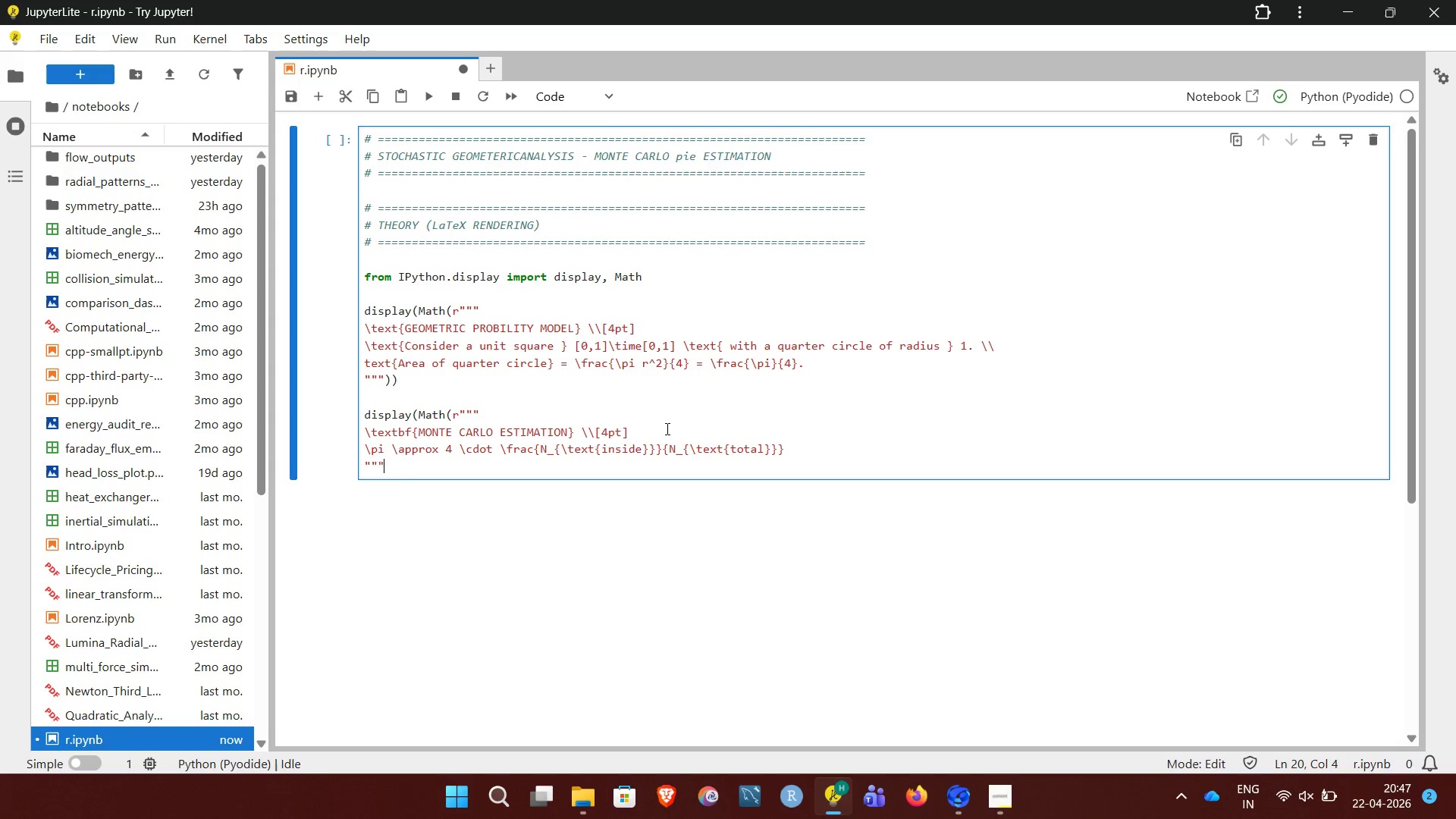 
key(Shift+0)
 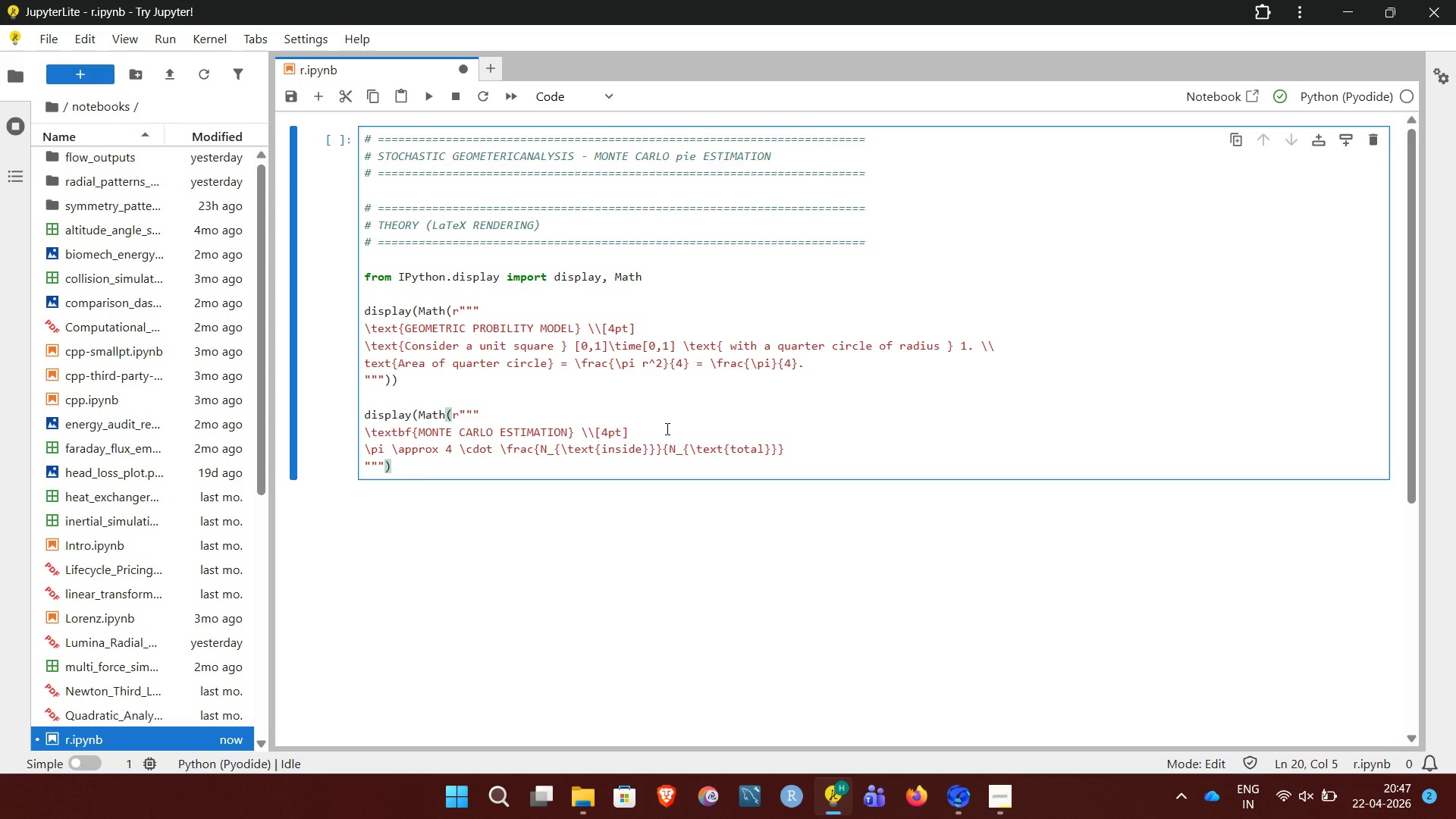 
key(NumpadEnter)
 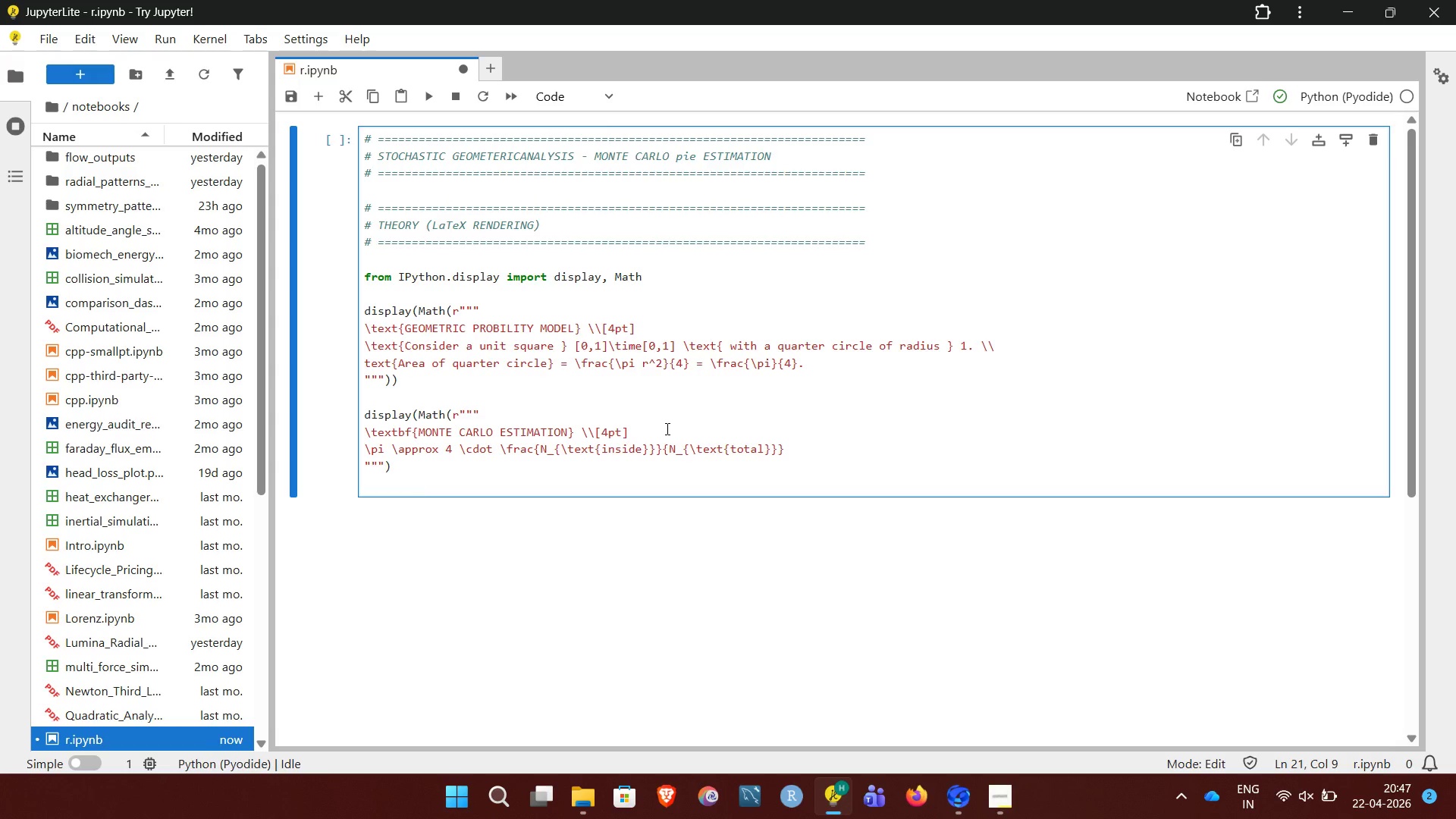 
key(Backspace)
 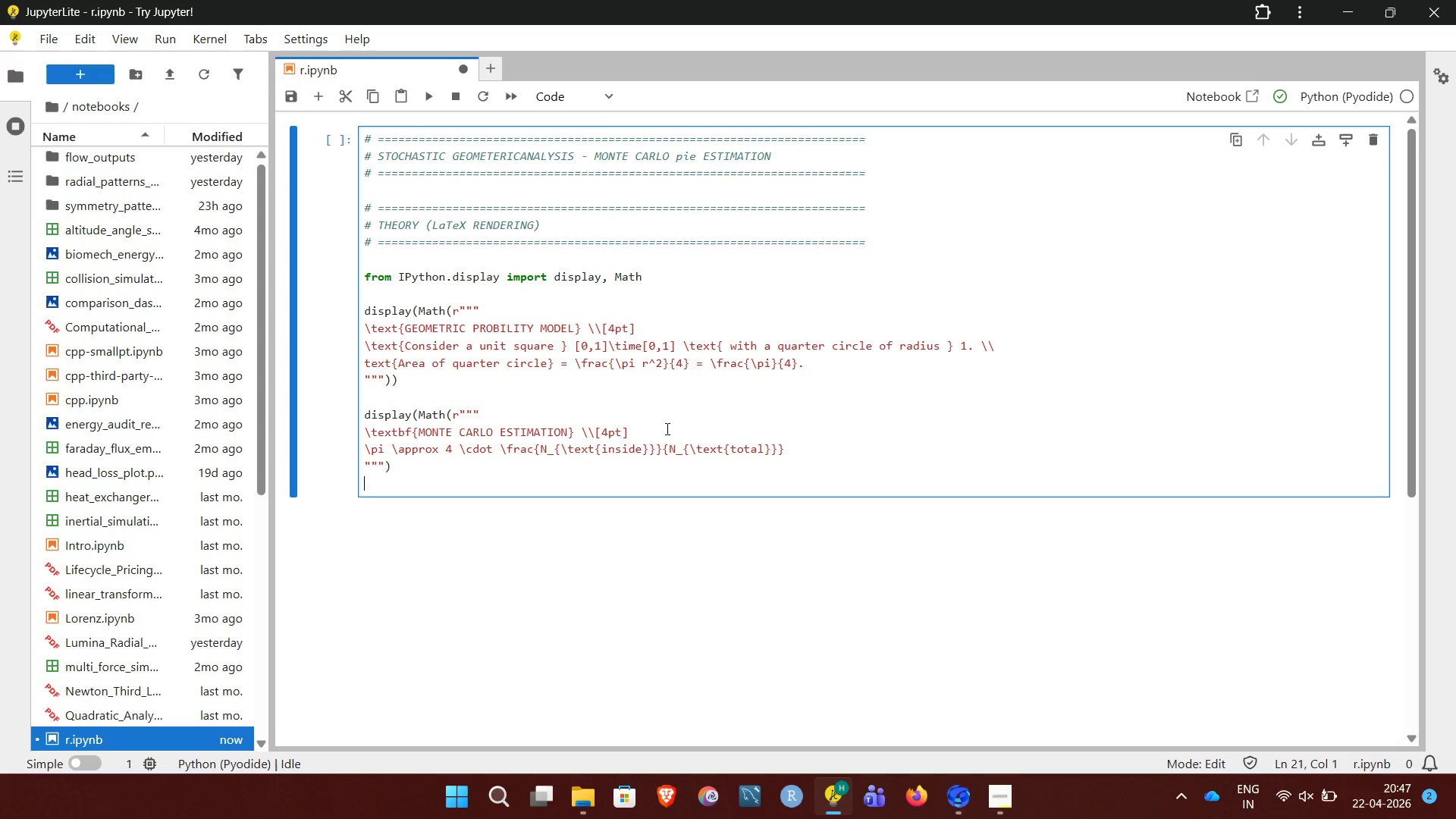 
hold_key(key=Backspace, duration=0.66)
 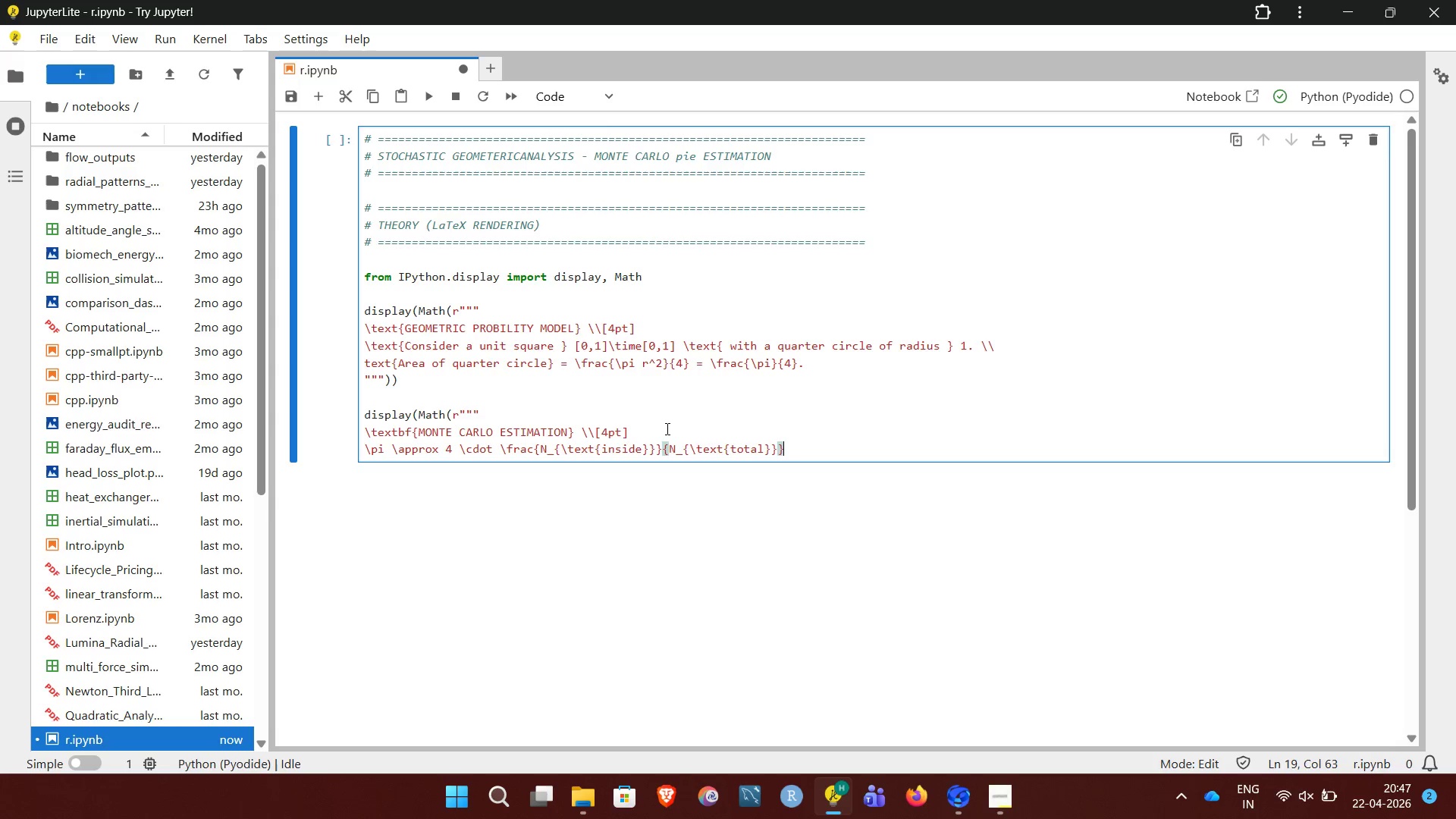 
wait(5.83)
 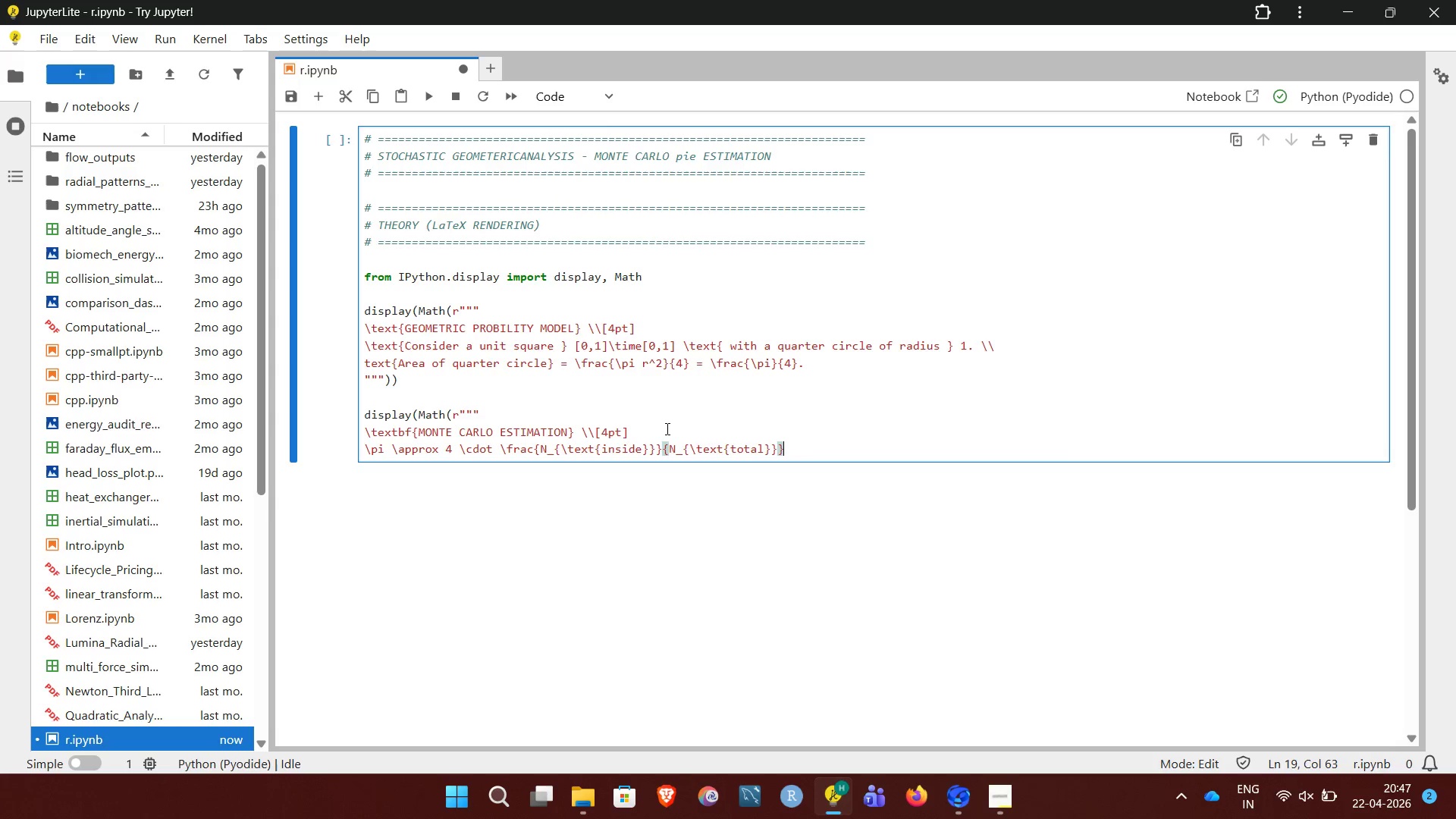 
hold_key(key=ShiftRight, duration=2.31)
 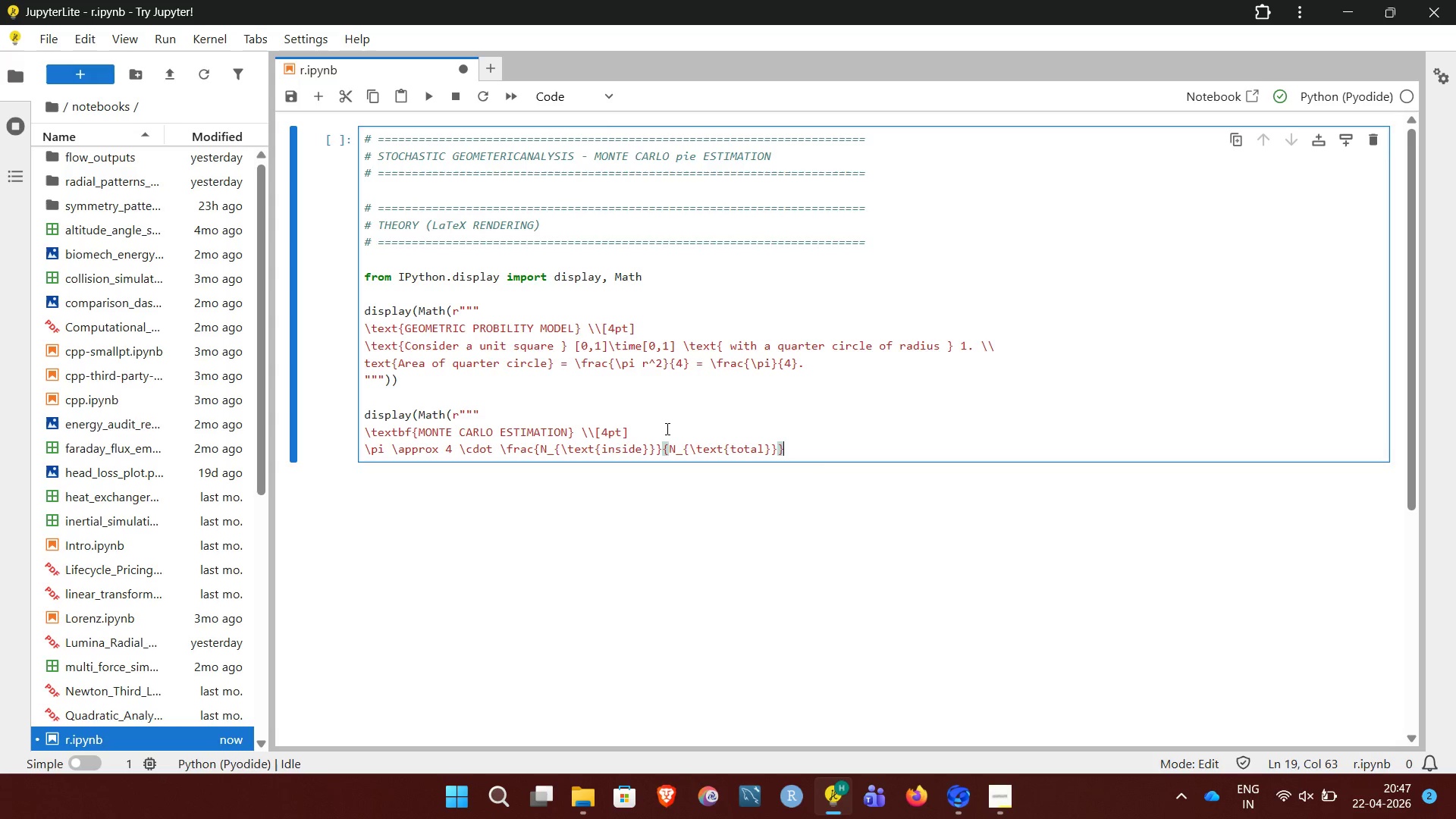 
key(NumpadEnter)
type(""")))
key(NumpadEnter)
key(NumpadEnter)
type(display)
 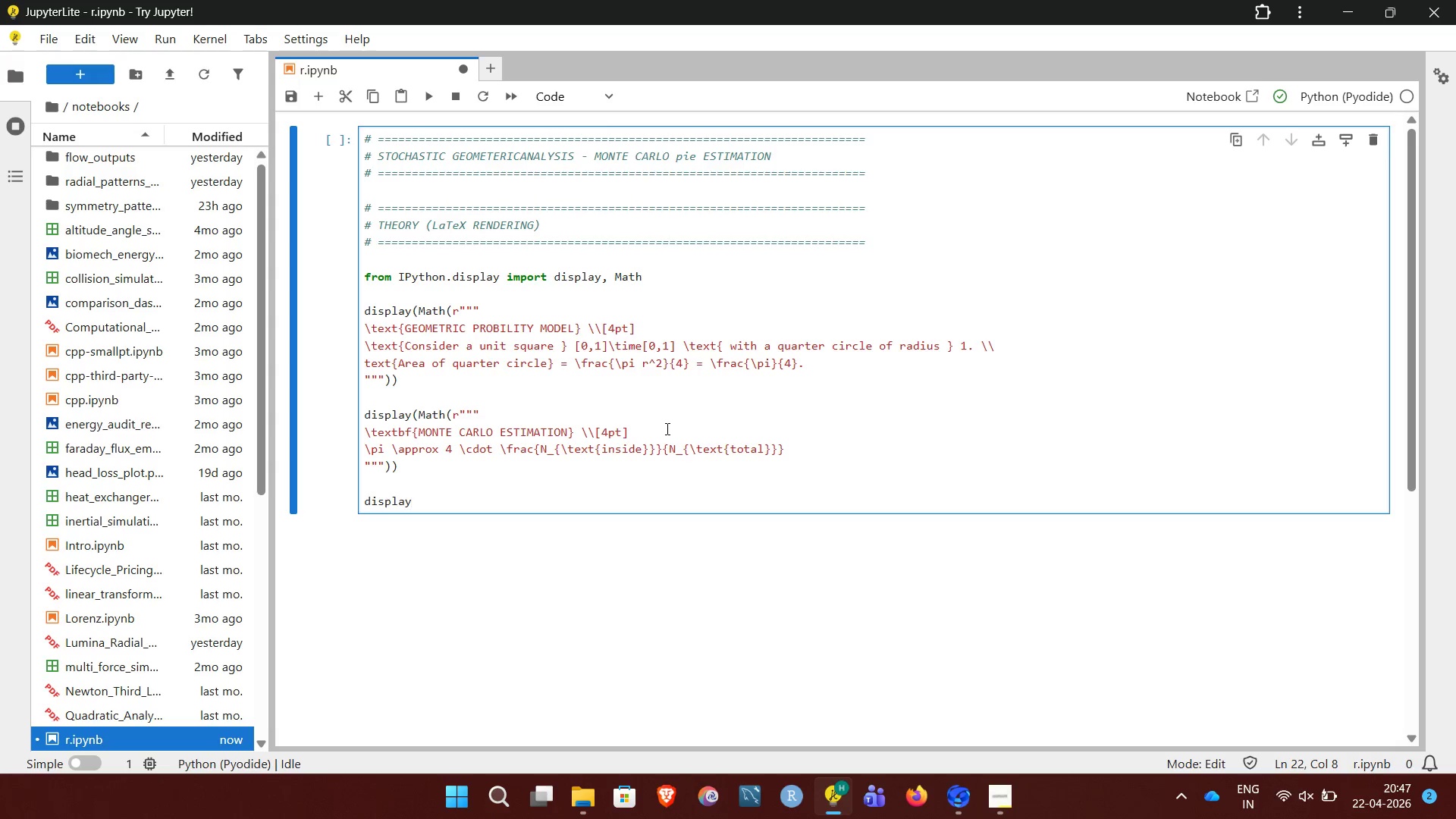 
type((Math(r""")
 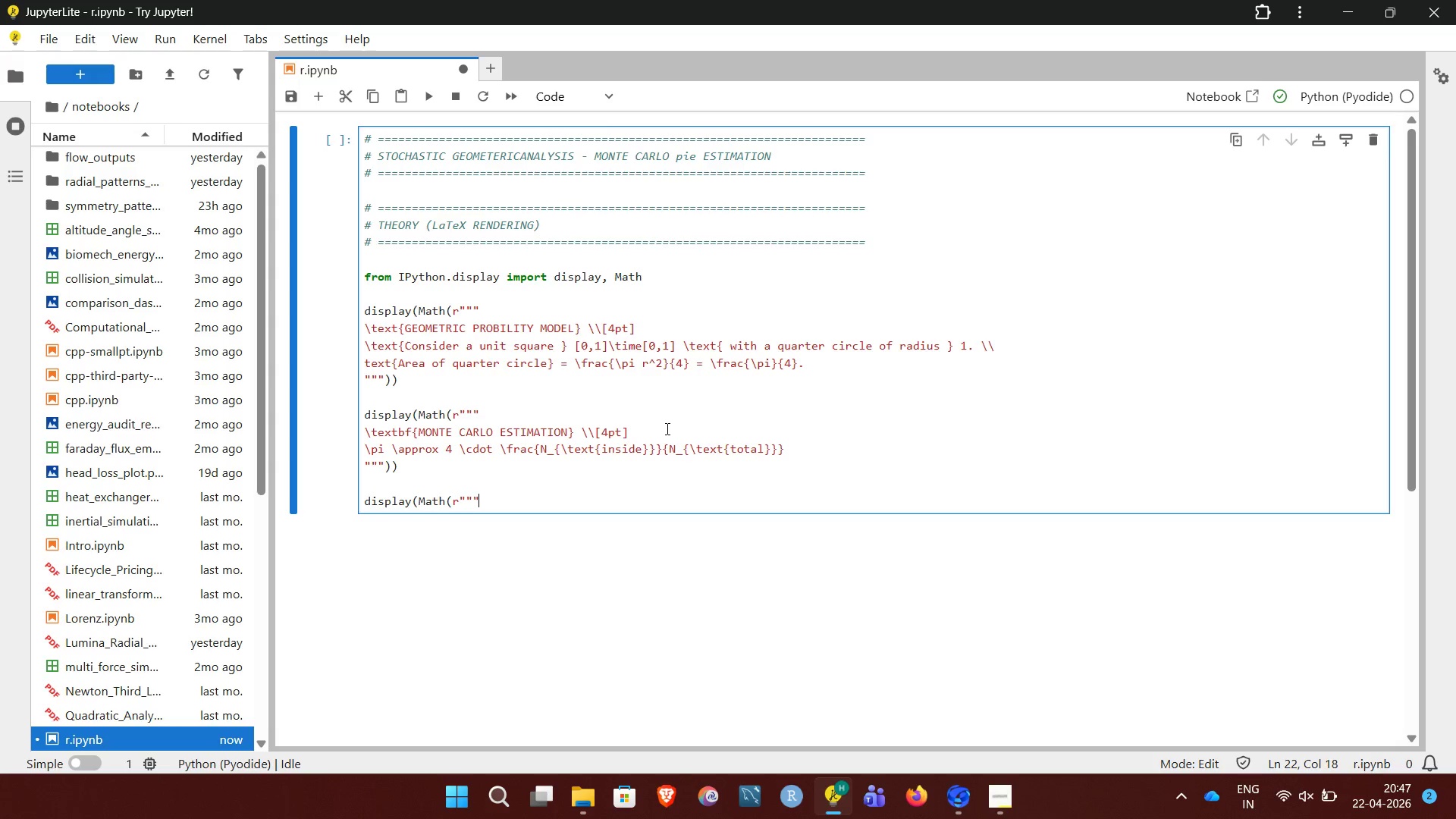 
key(NumpadEnter)
 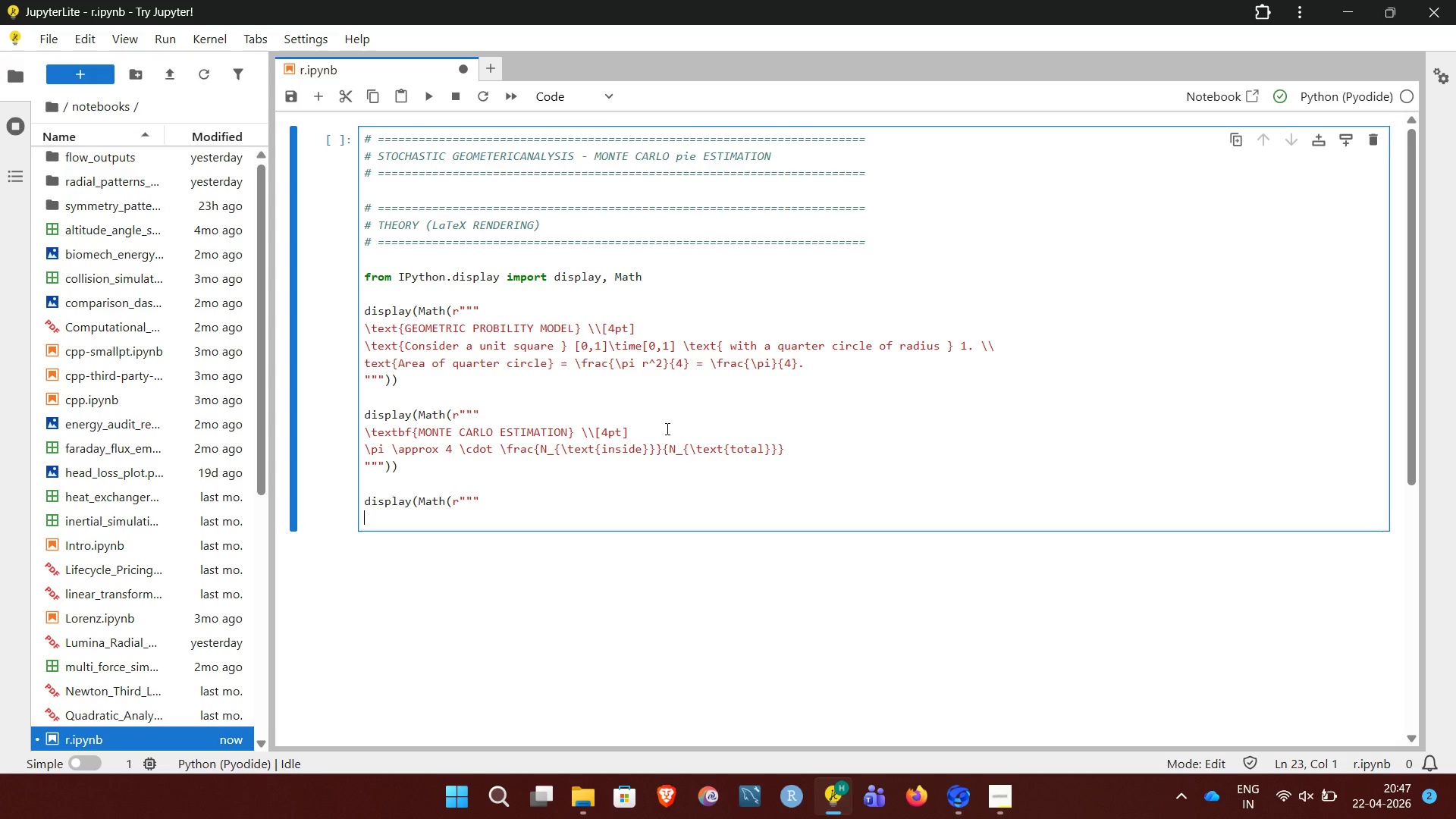 
type(\textbf{IND)
key(Backspace)
type(SIDE CONDIT)
key(Backspace)
key(Backspace)
type(ITION})
 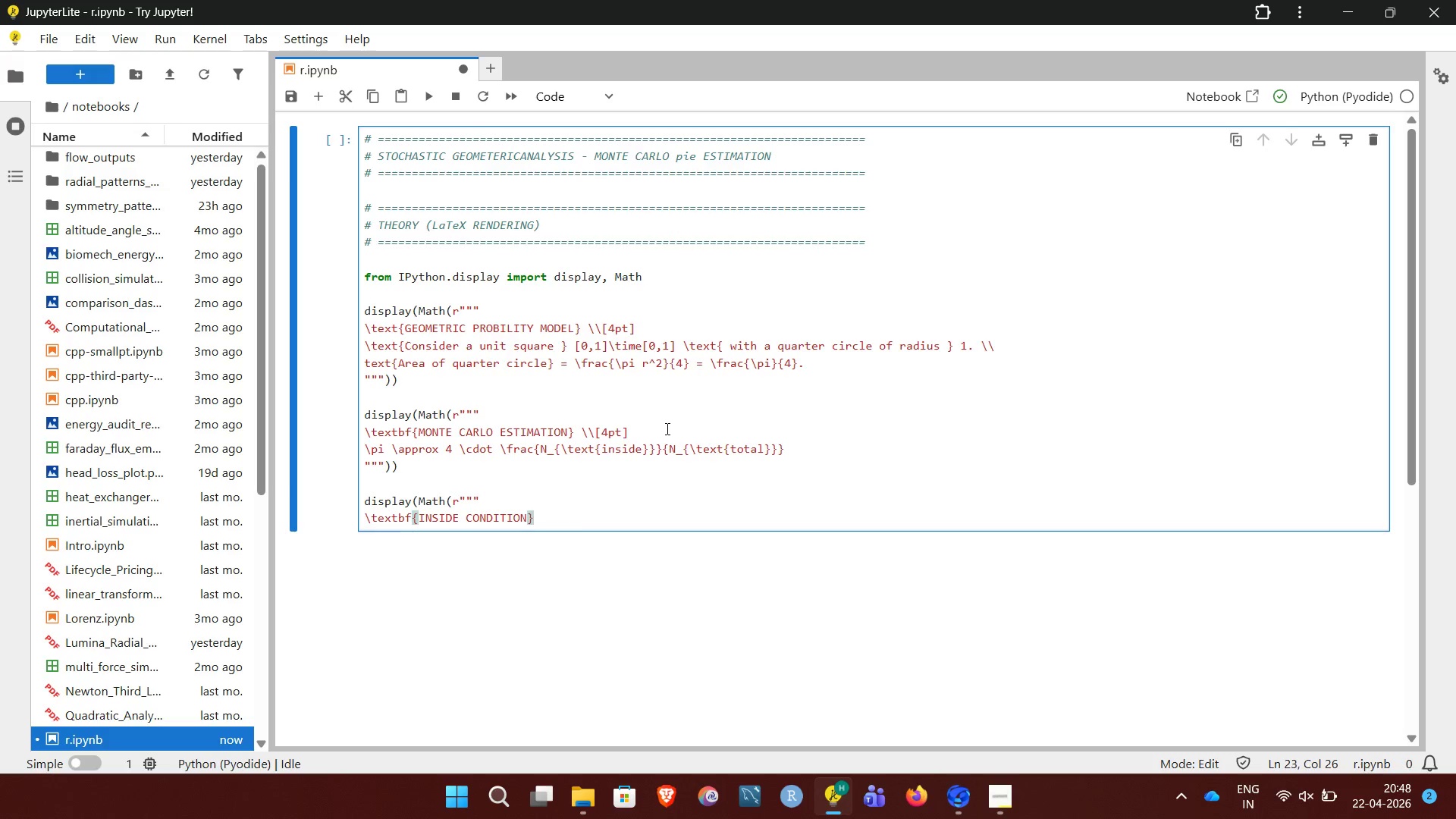 
key(Enter)
 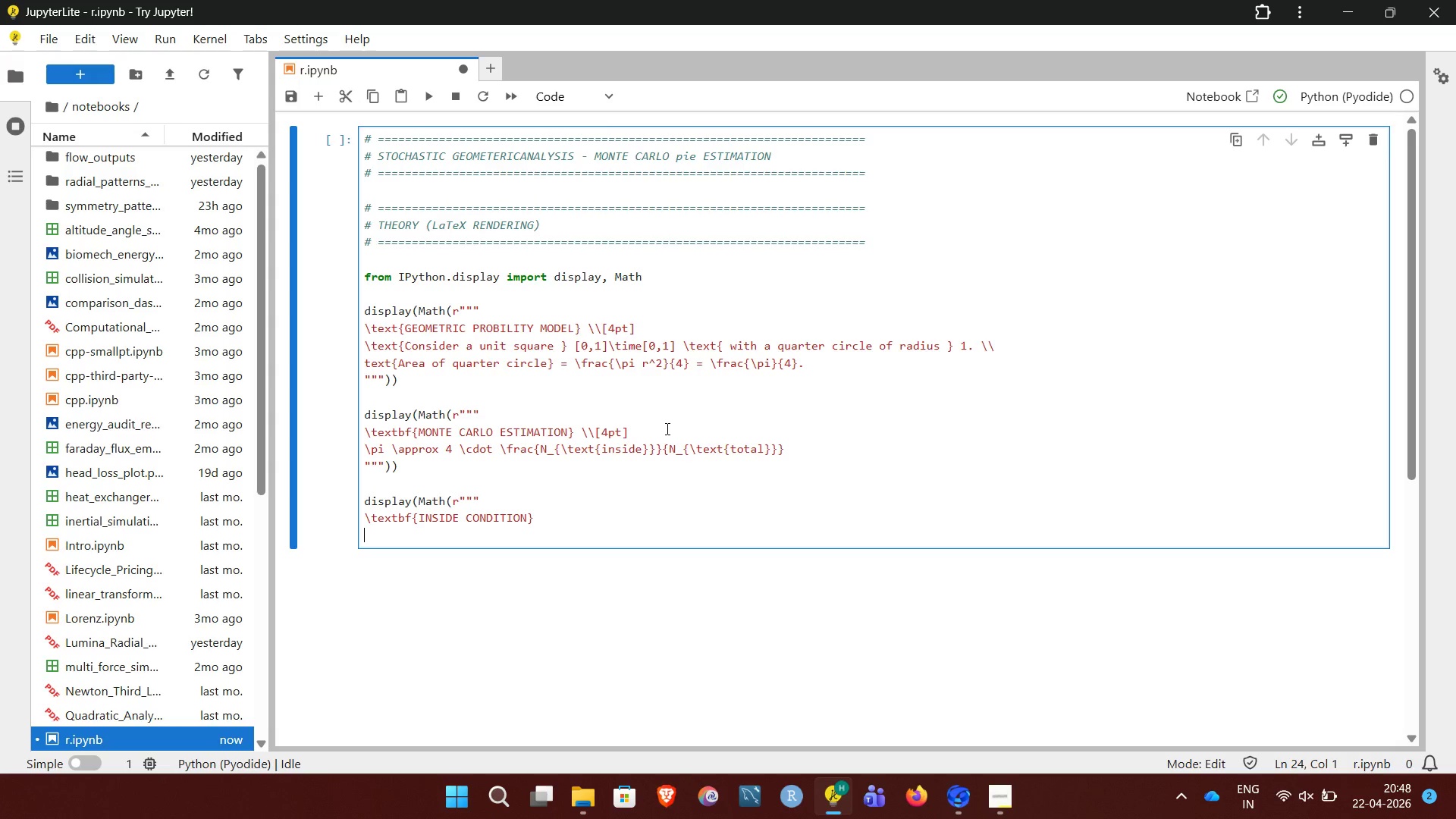 
wait(16.41)
 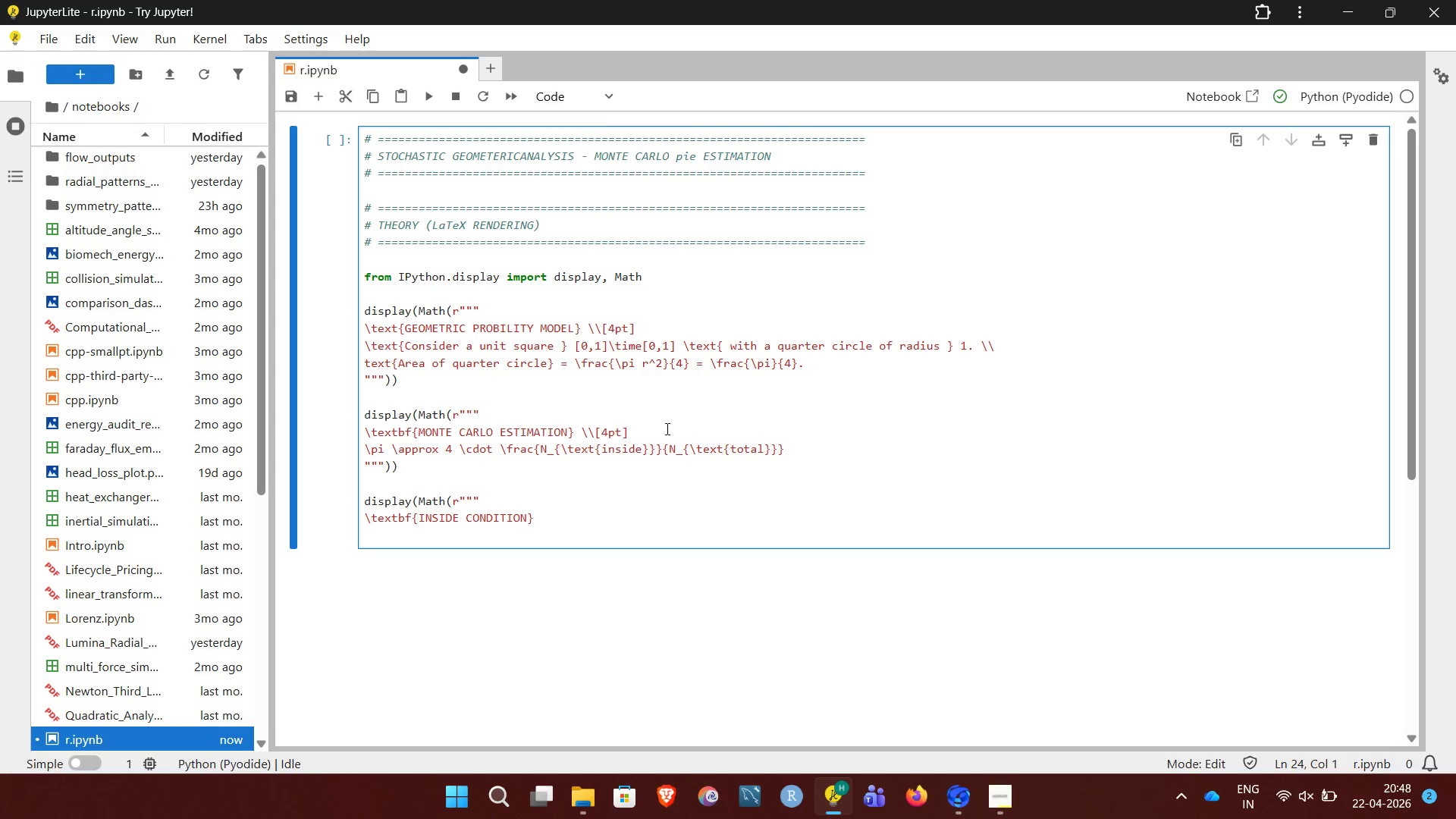 
key(Shift+BracketRight)
 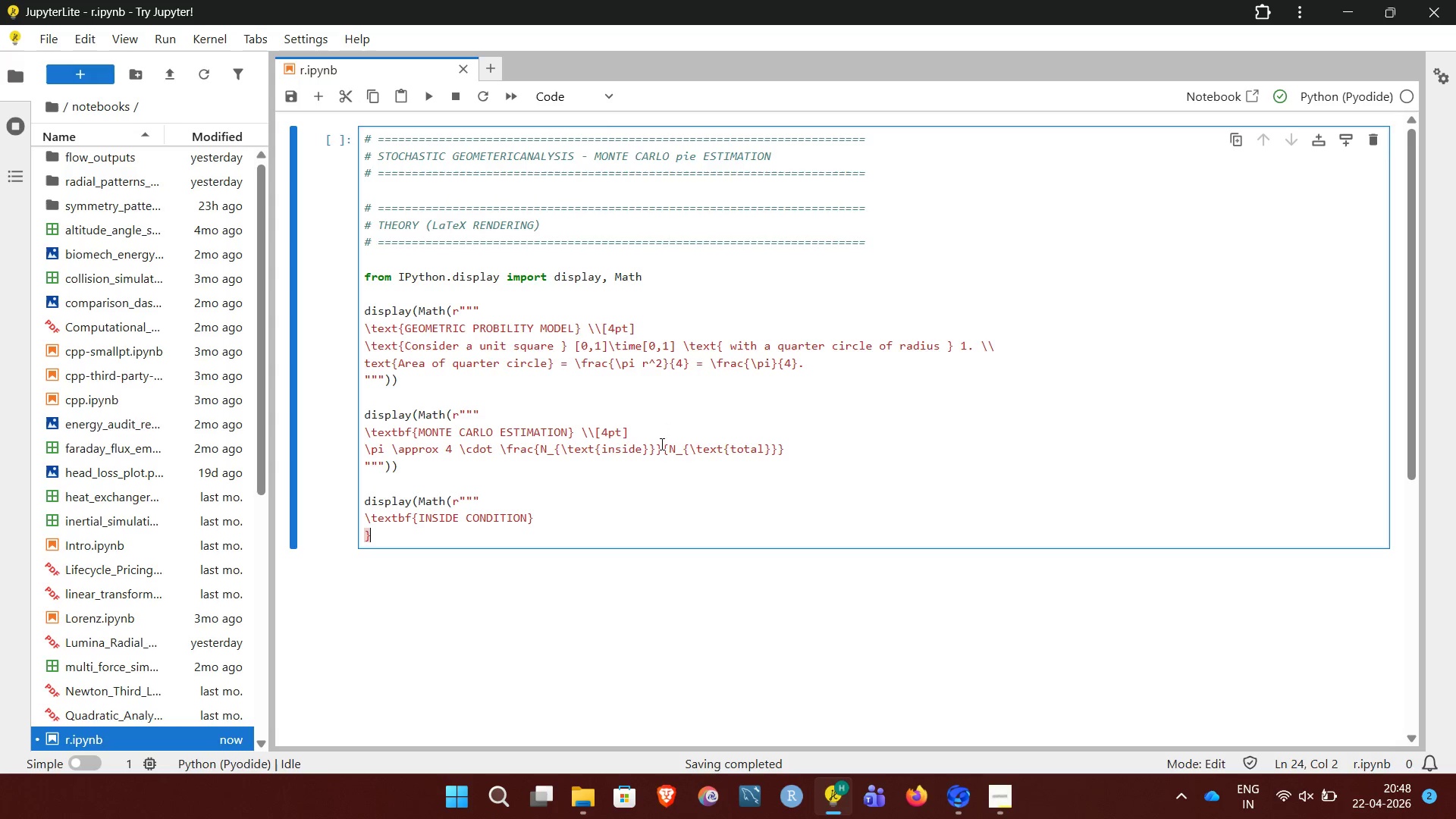 
key(Backspace)
 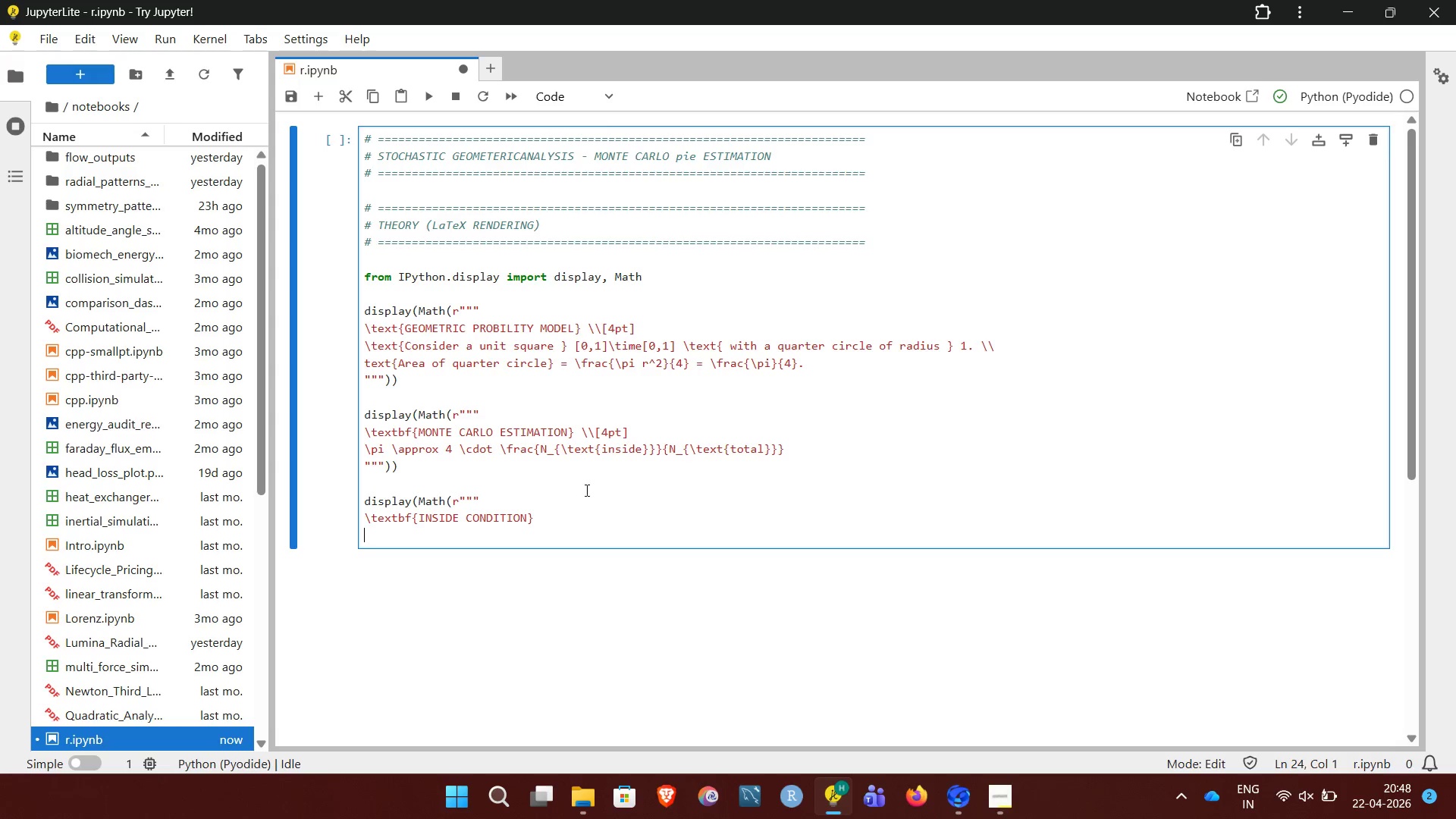 
left_click([566, 512])
 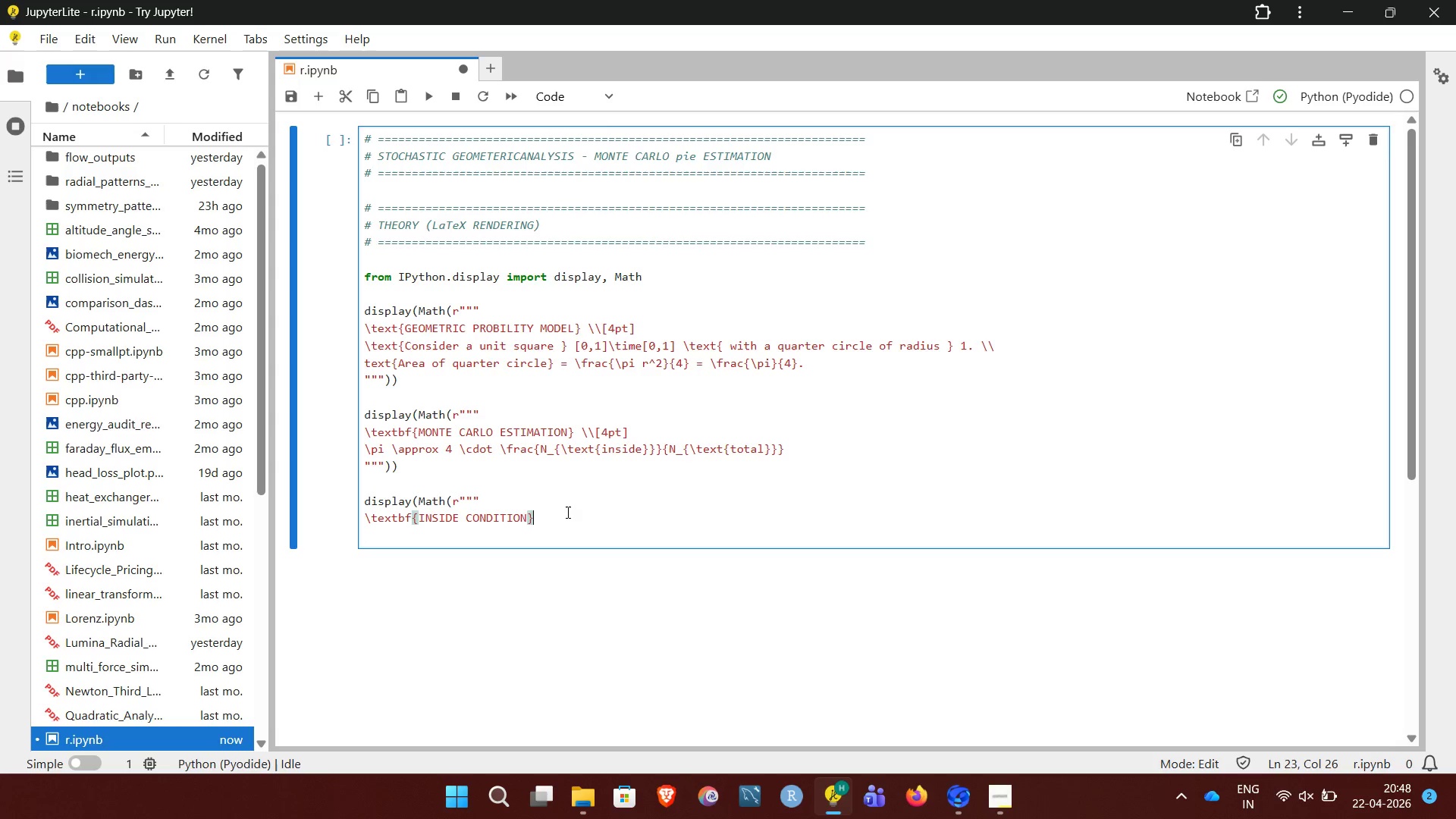 
type( \\[4PT)
key(Backspace)
key(Backspace)
type(pt])
key(NumpadEnter)
 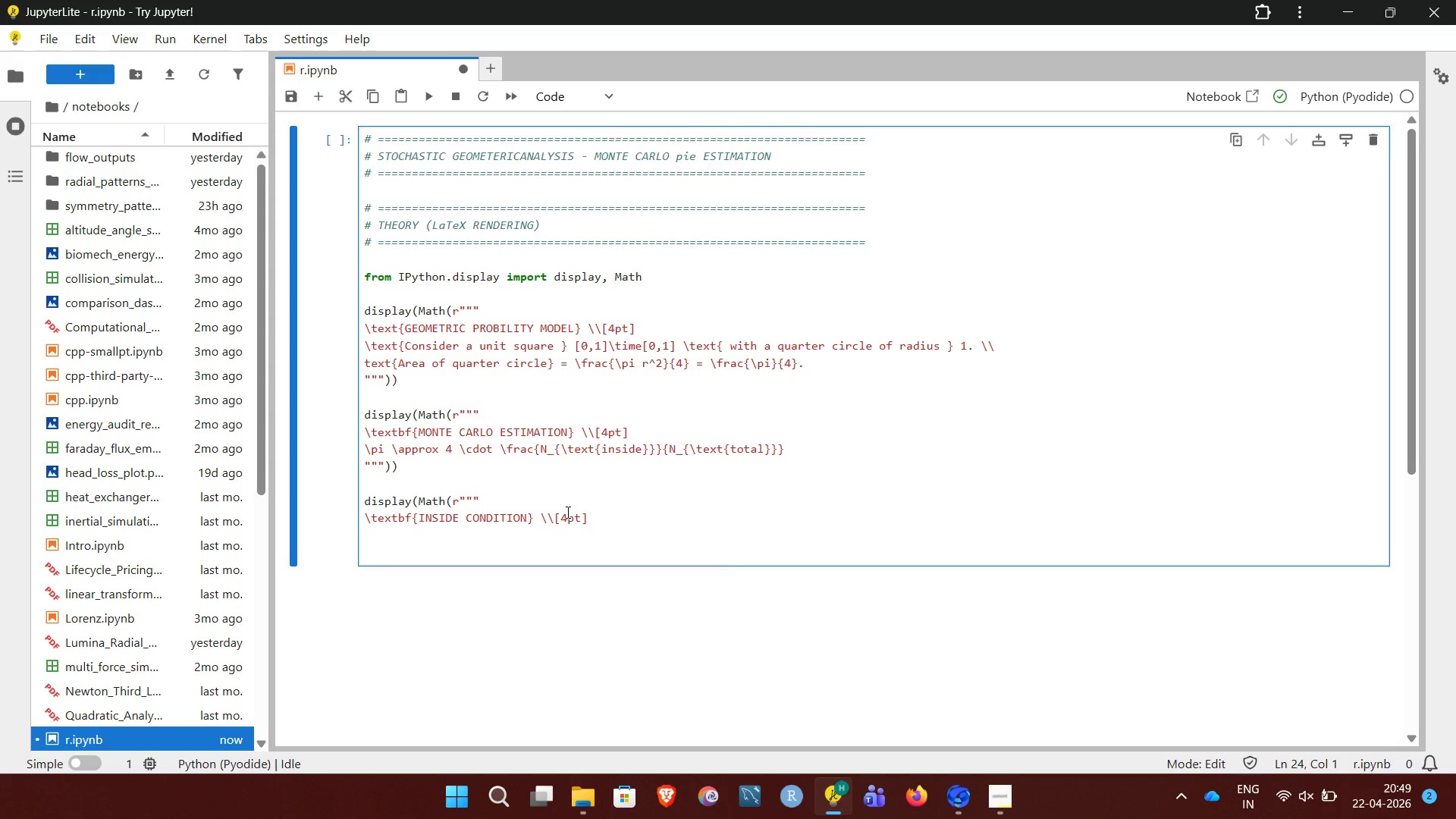 
key(X)
 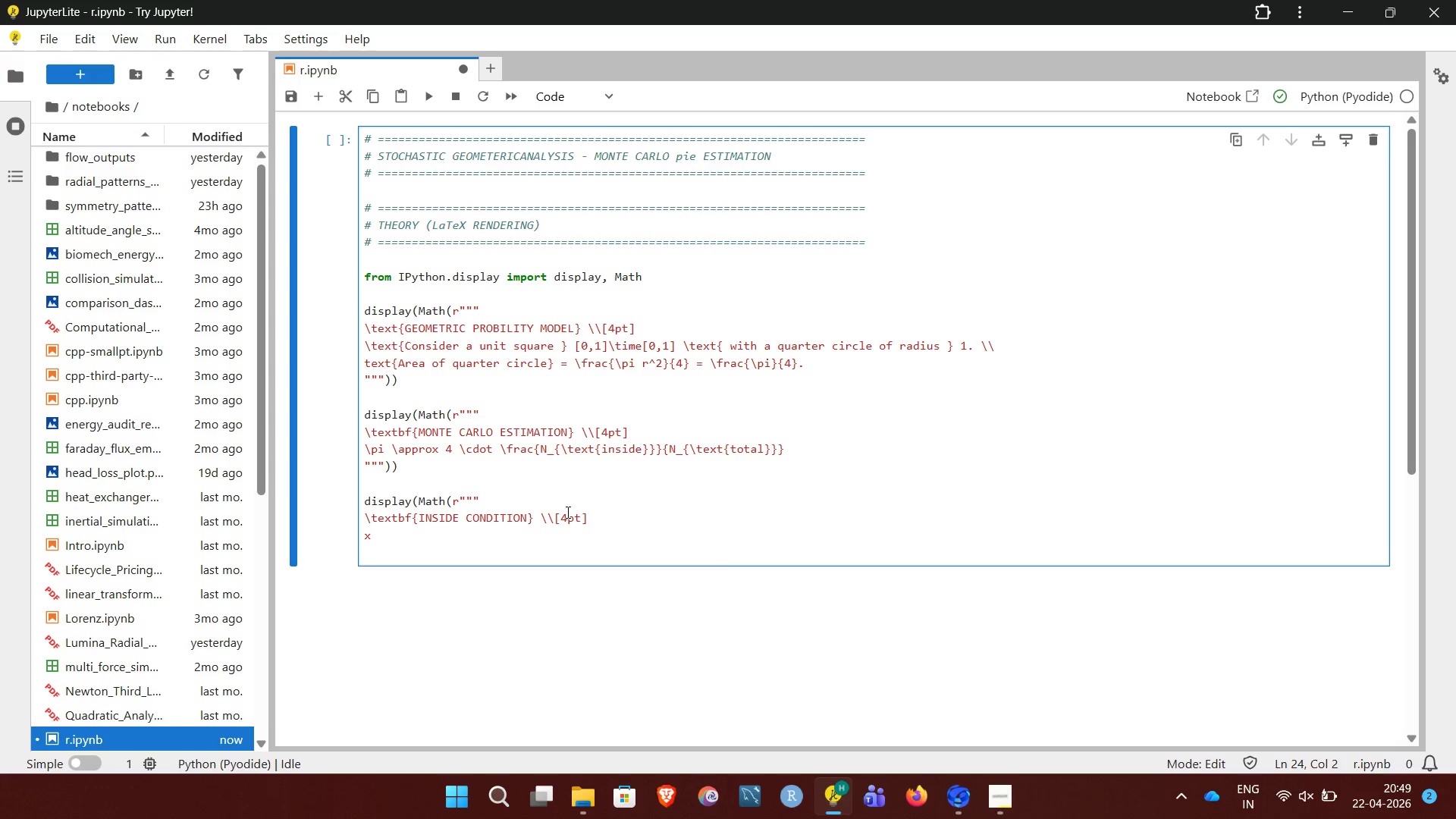 
key(ArrowUp)
 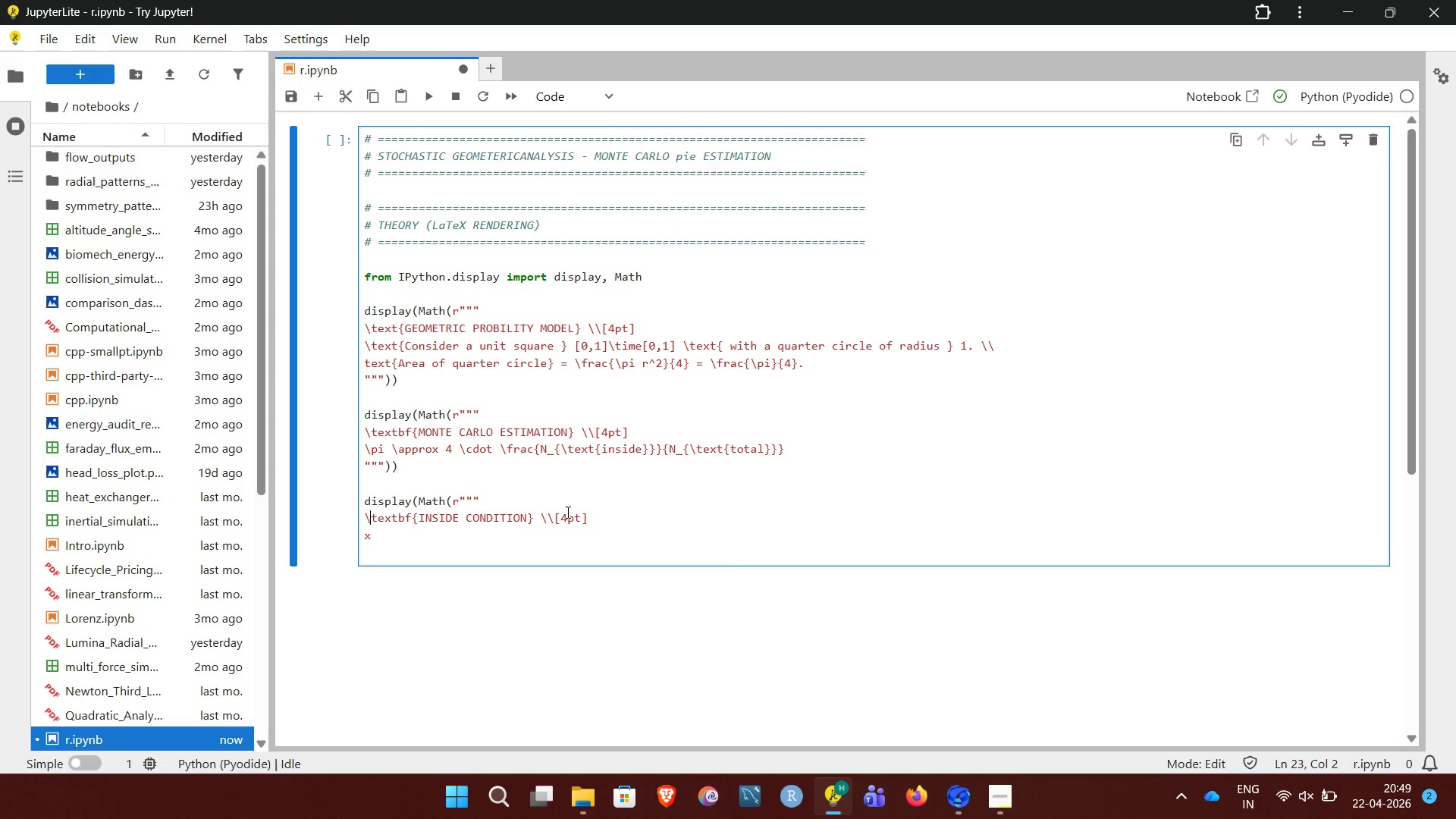 
key(ArrowUp)
 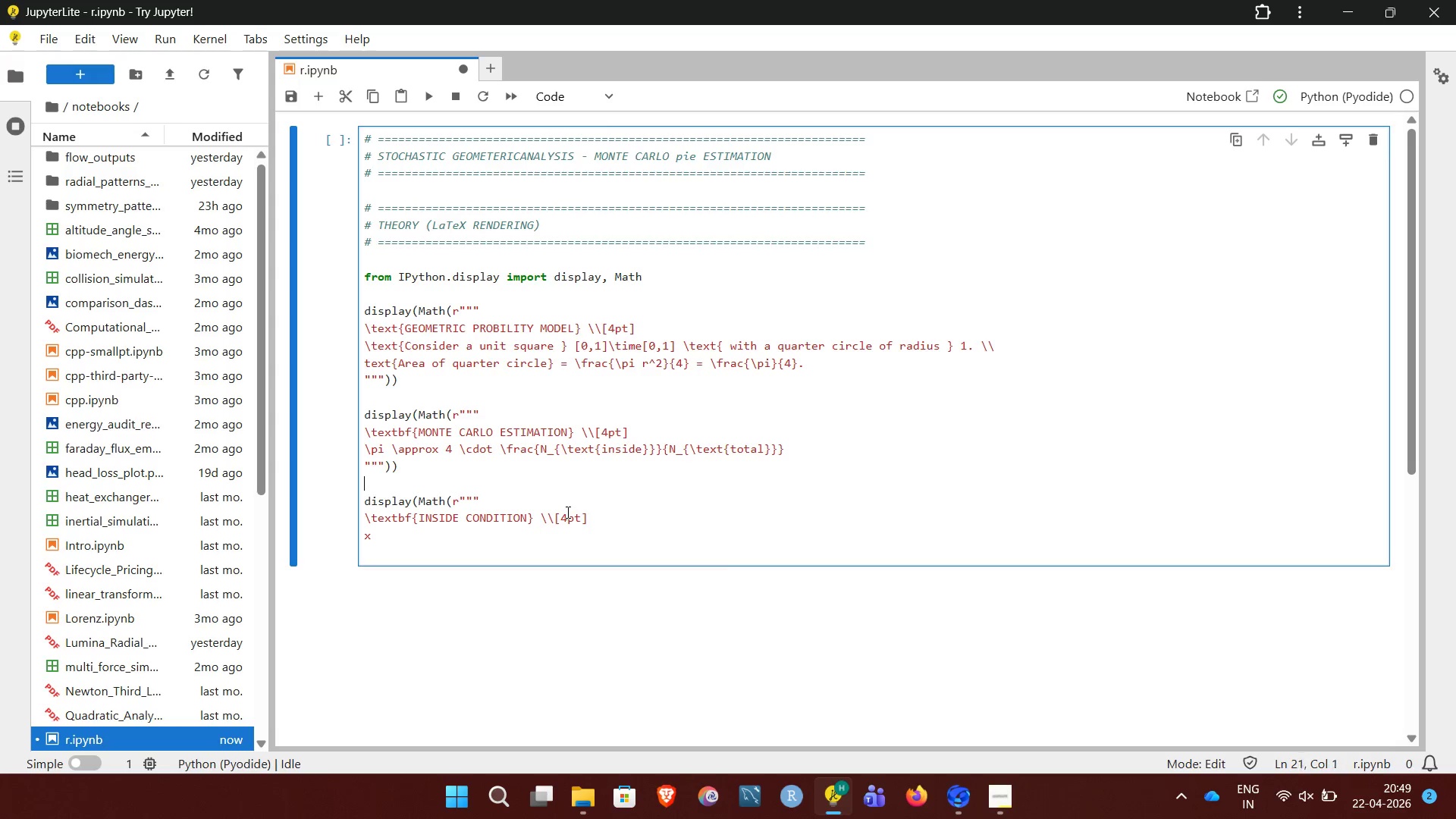 
hold_key(key=ArrowUp, duration=1.23)
 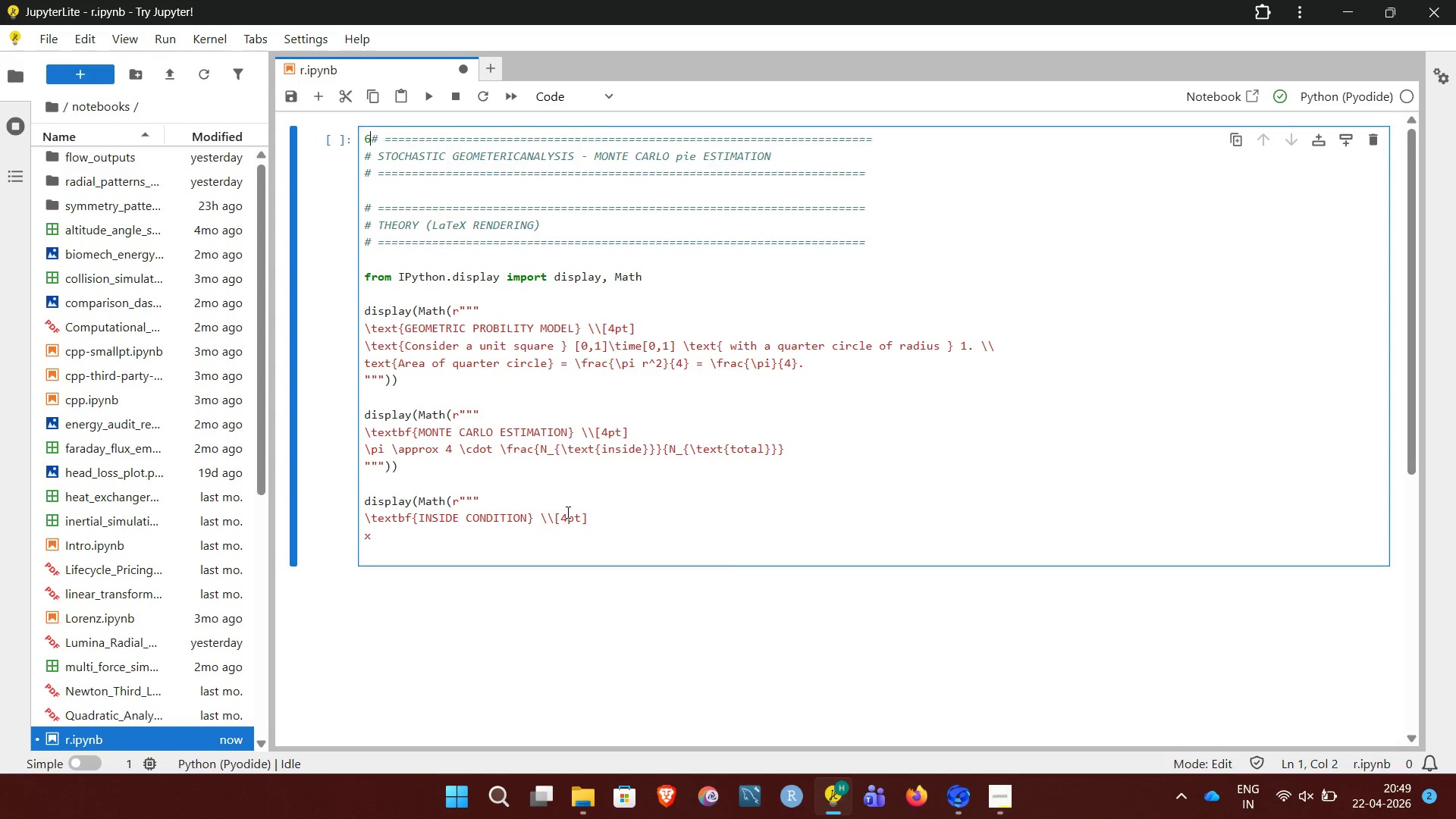 
key(6)
 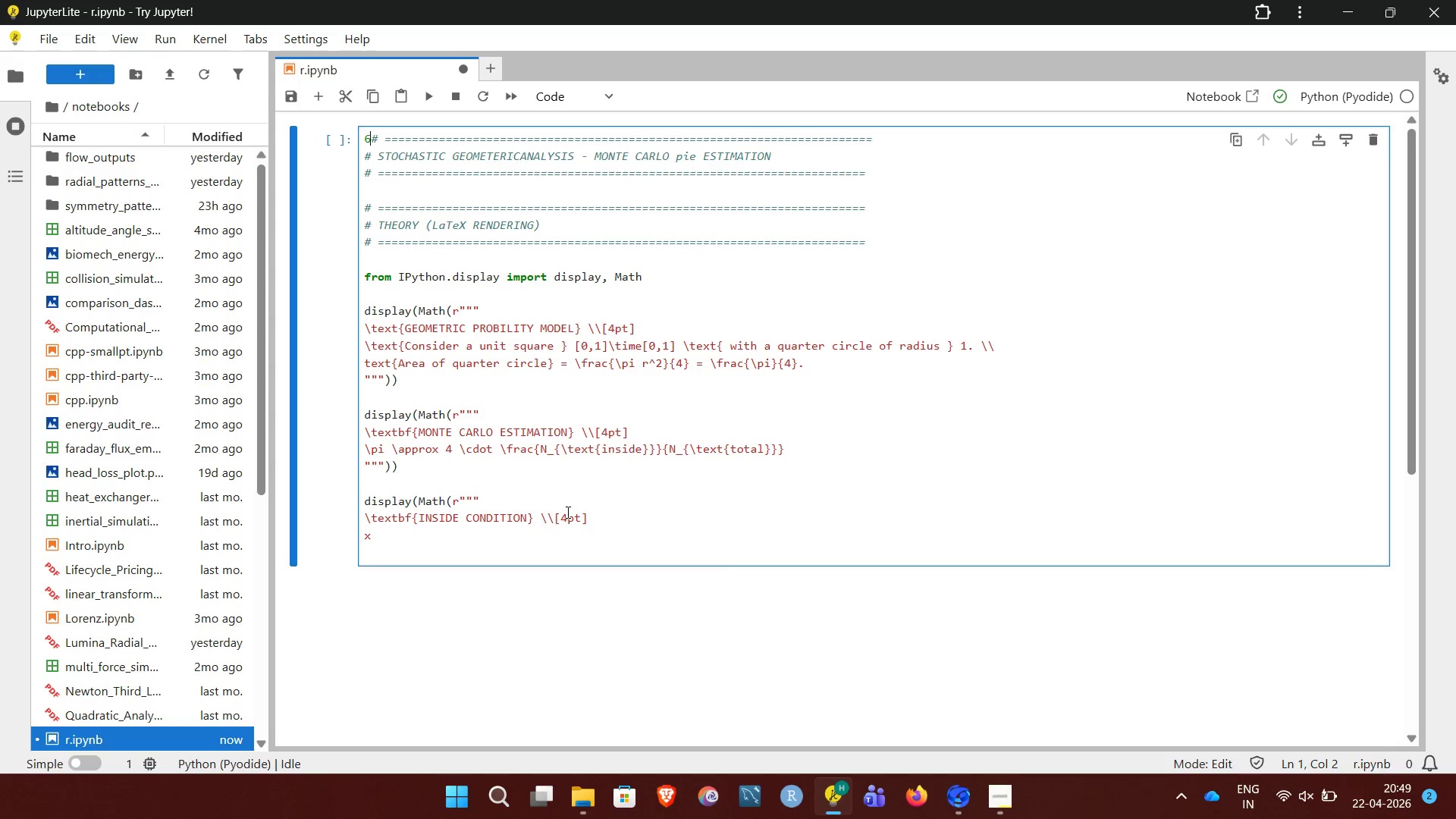 
key(ArrowDown)
 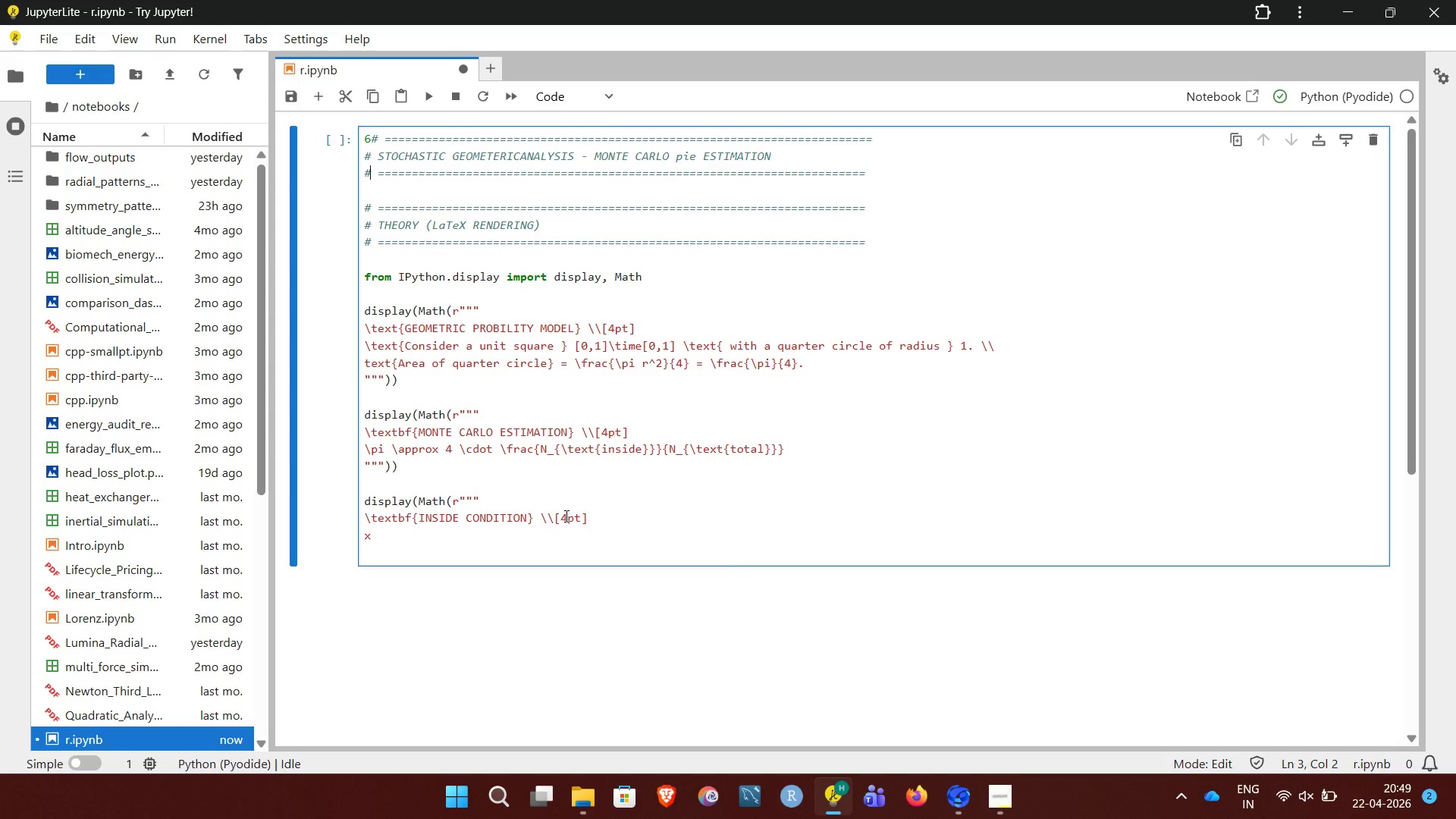 
hold_key(key=ArrowDown, duration=1.33)
 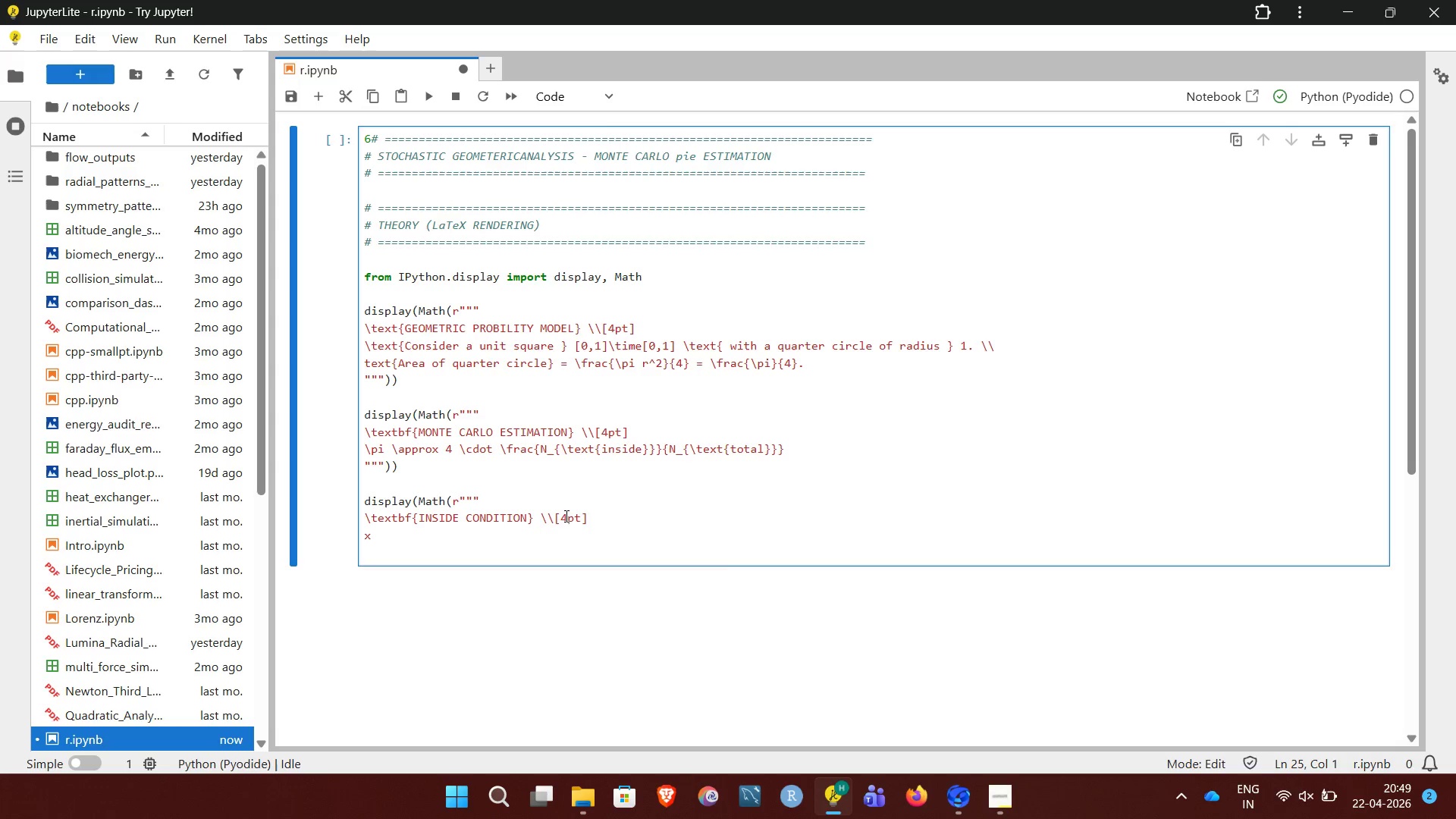 
key(ArrowUp)
 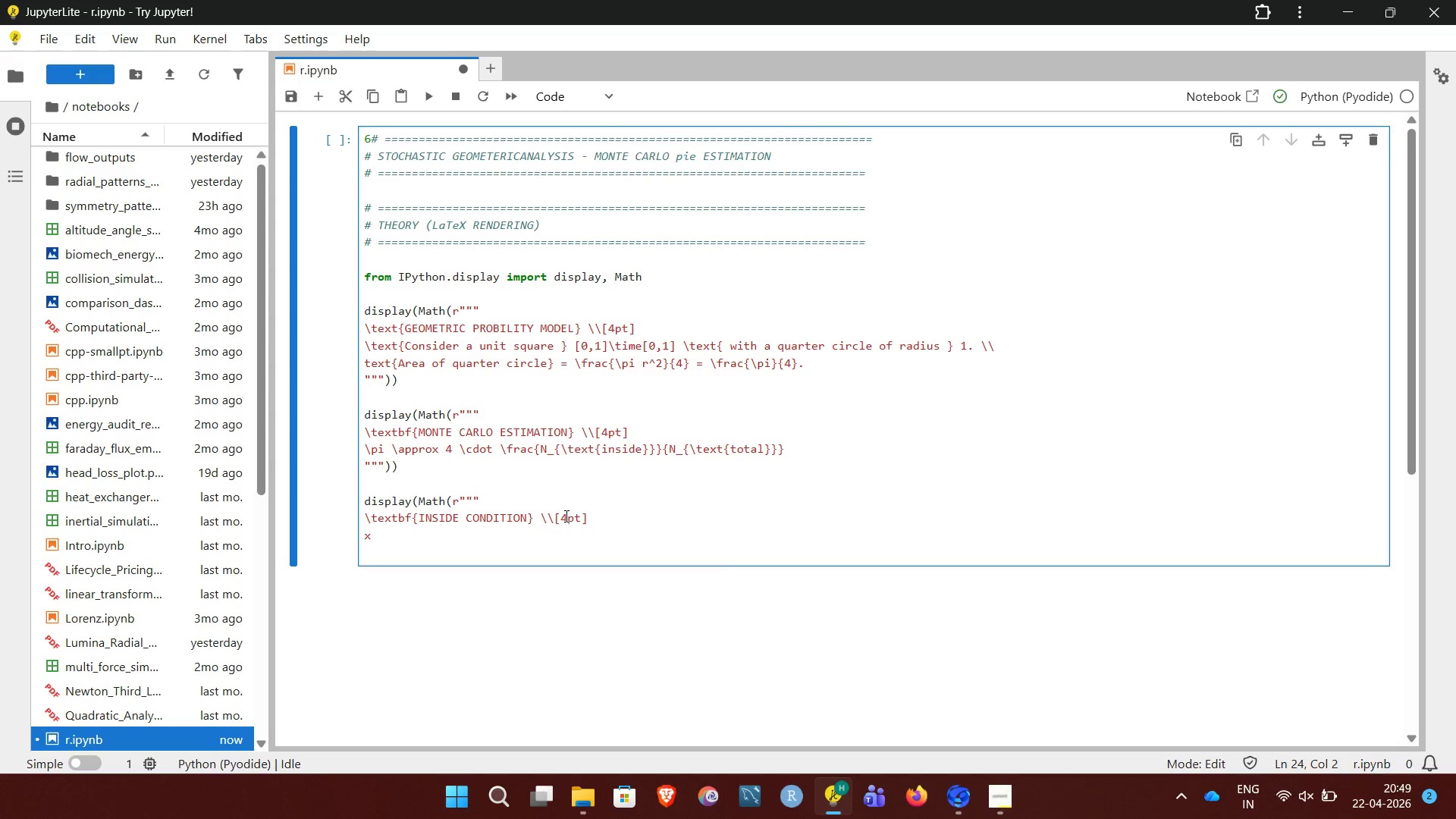 
type(^2 +y^2 \ le 1)
key(NumpadEnter)
type("""))
key(NumpadEnter)
 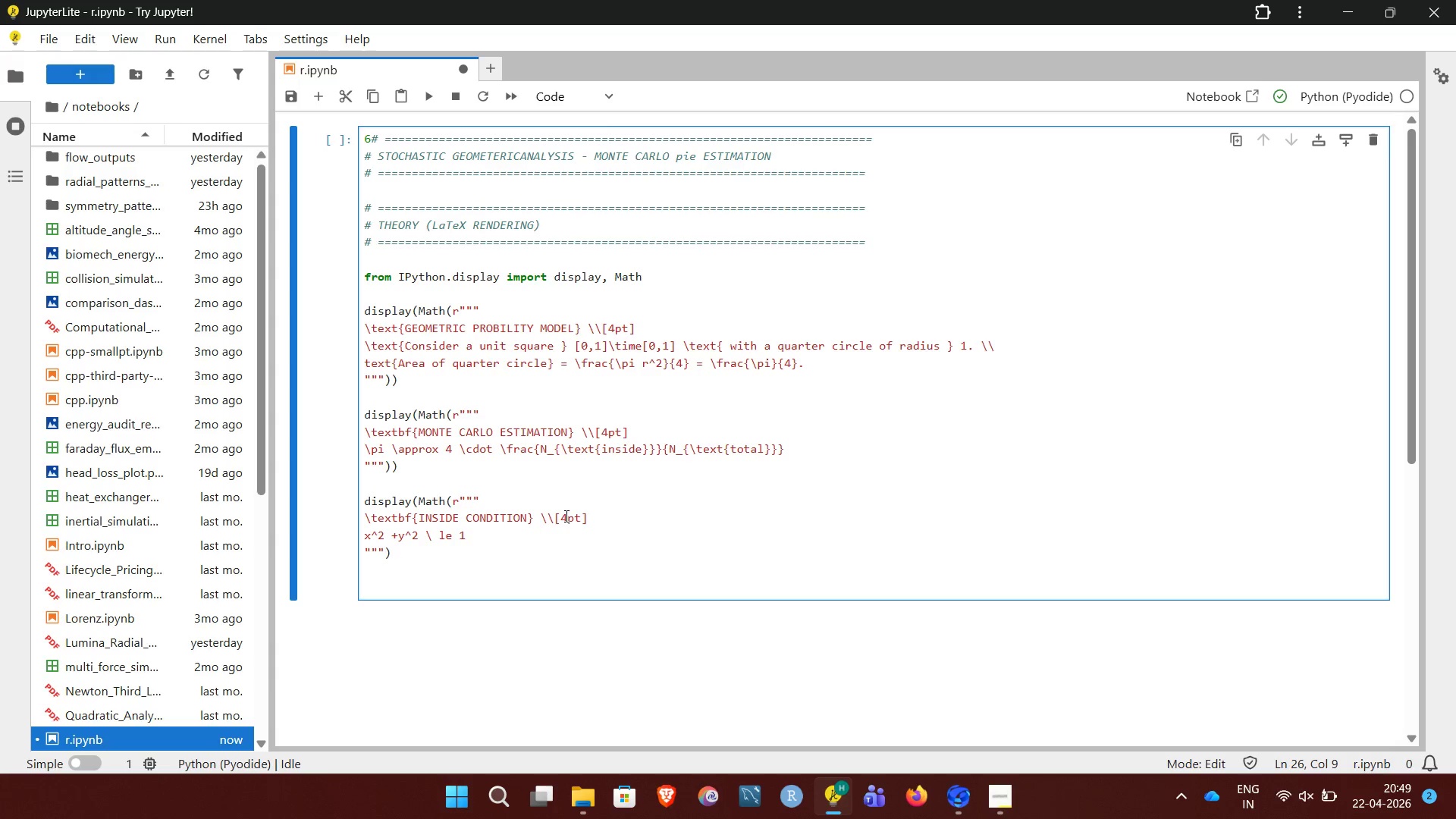 
key(ArrowUp)
 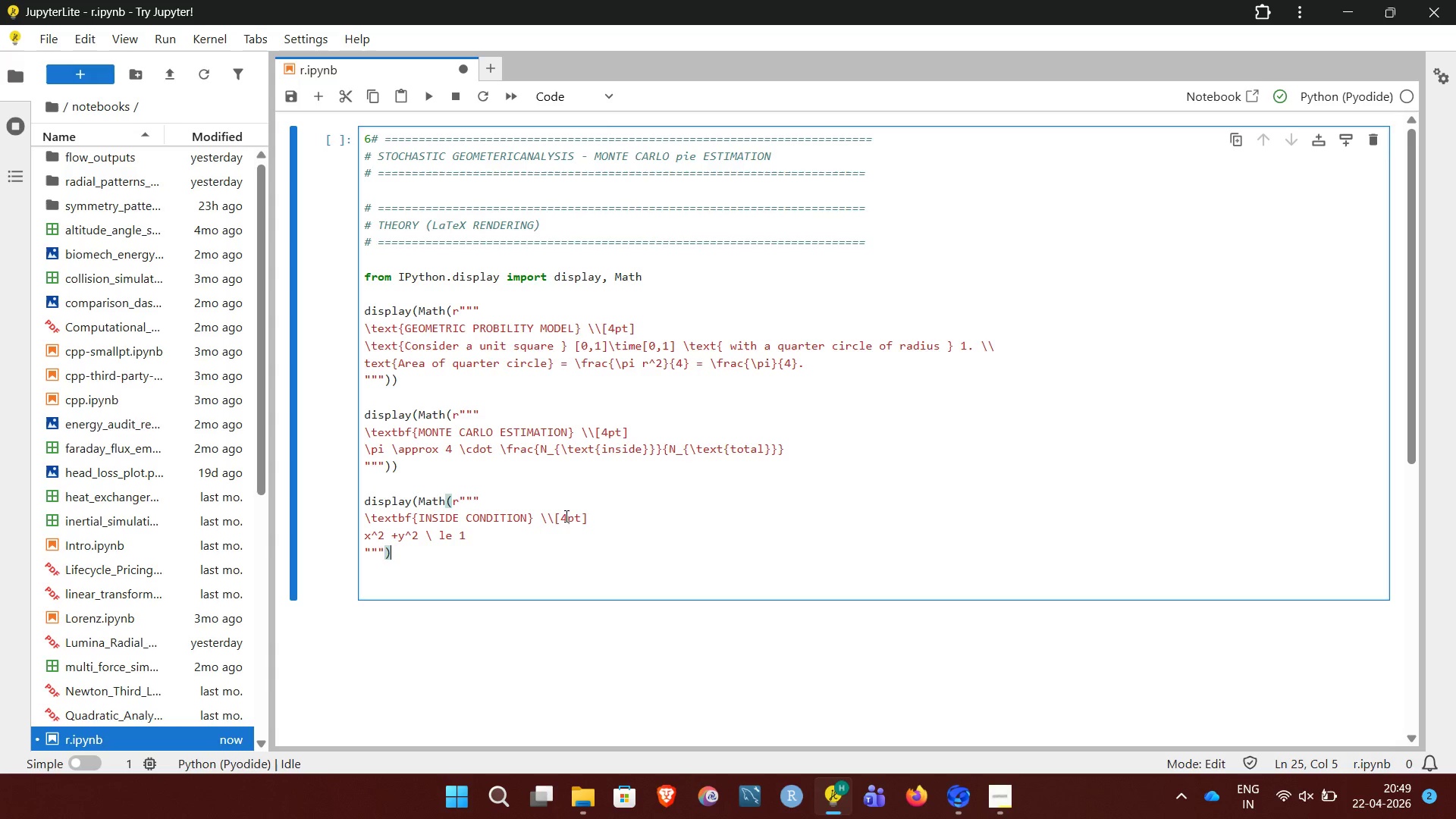 
type())
key(NumpadEnter)
key(NumpadEnter)
type(display)
 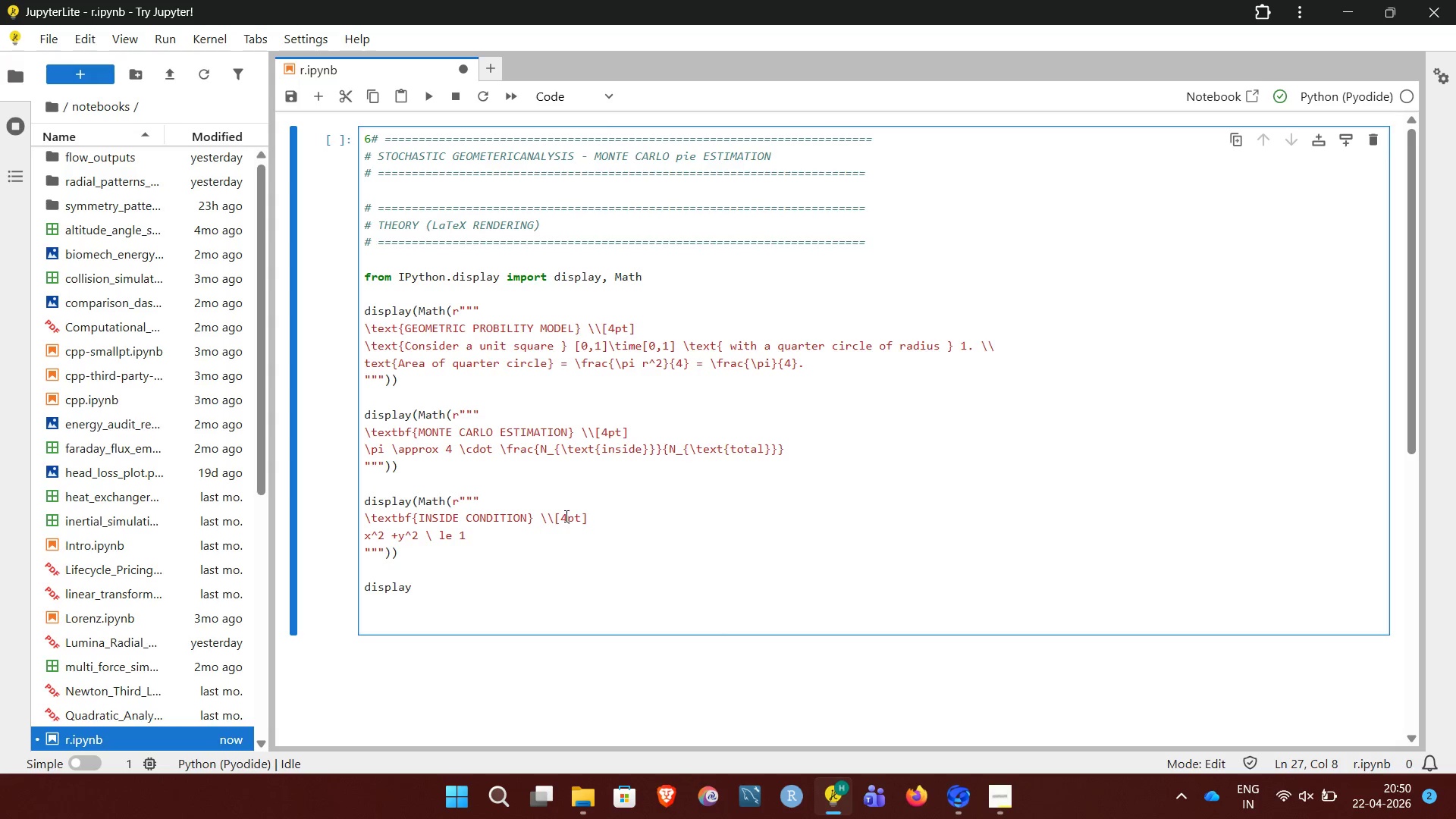 
type((Math(r""")
key(NumpadEnter)
 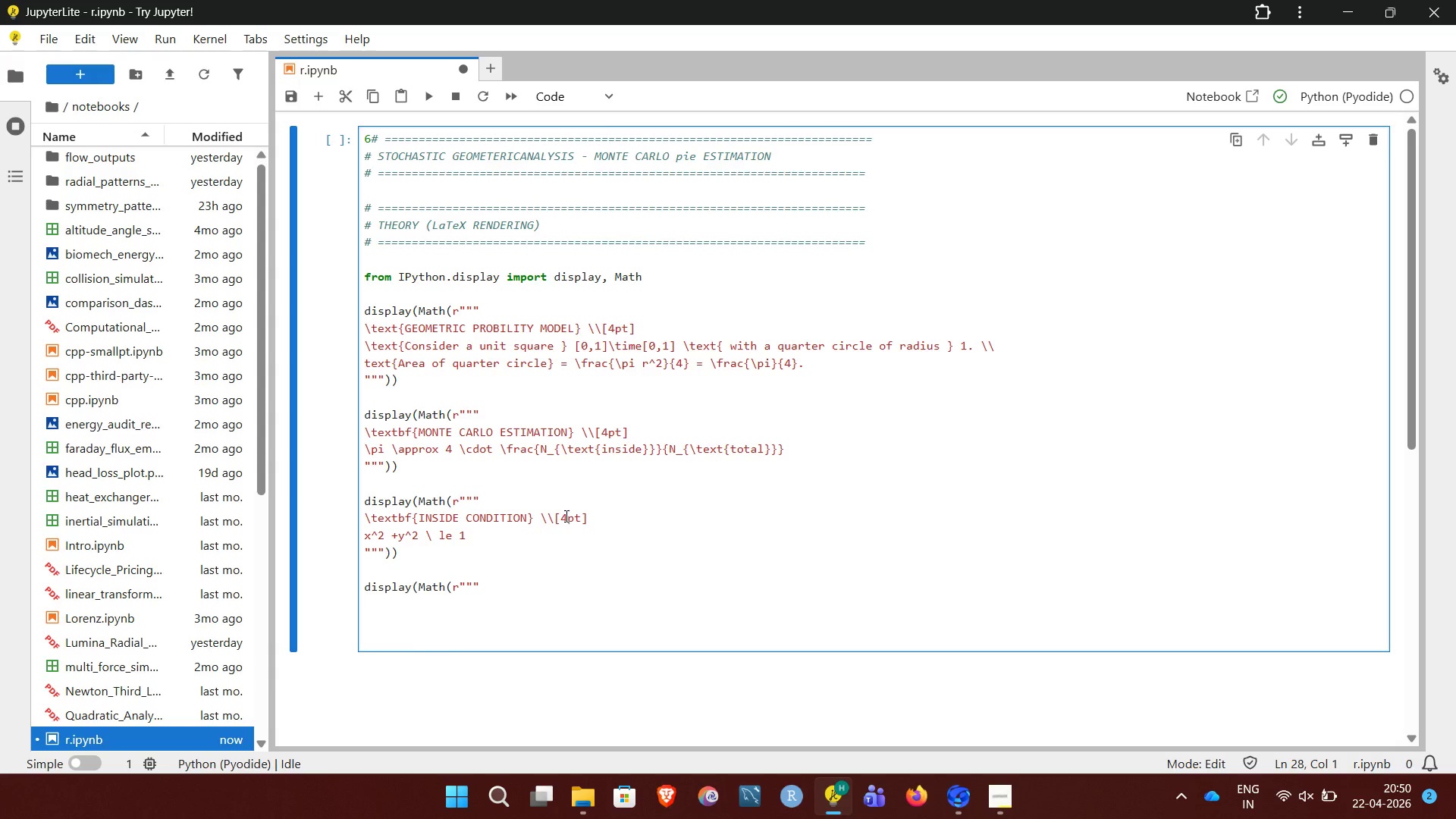 
wait(5.98)
 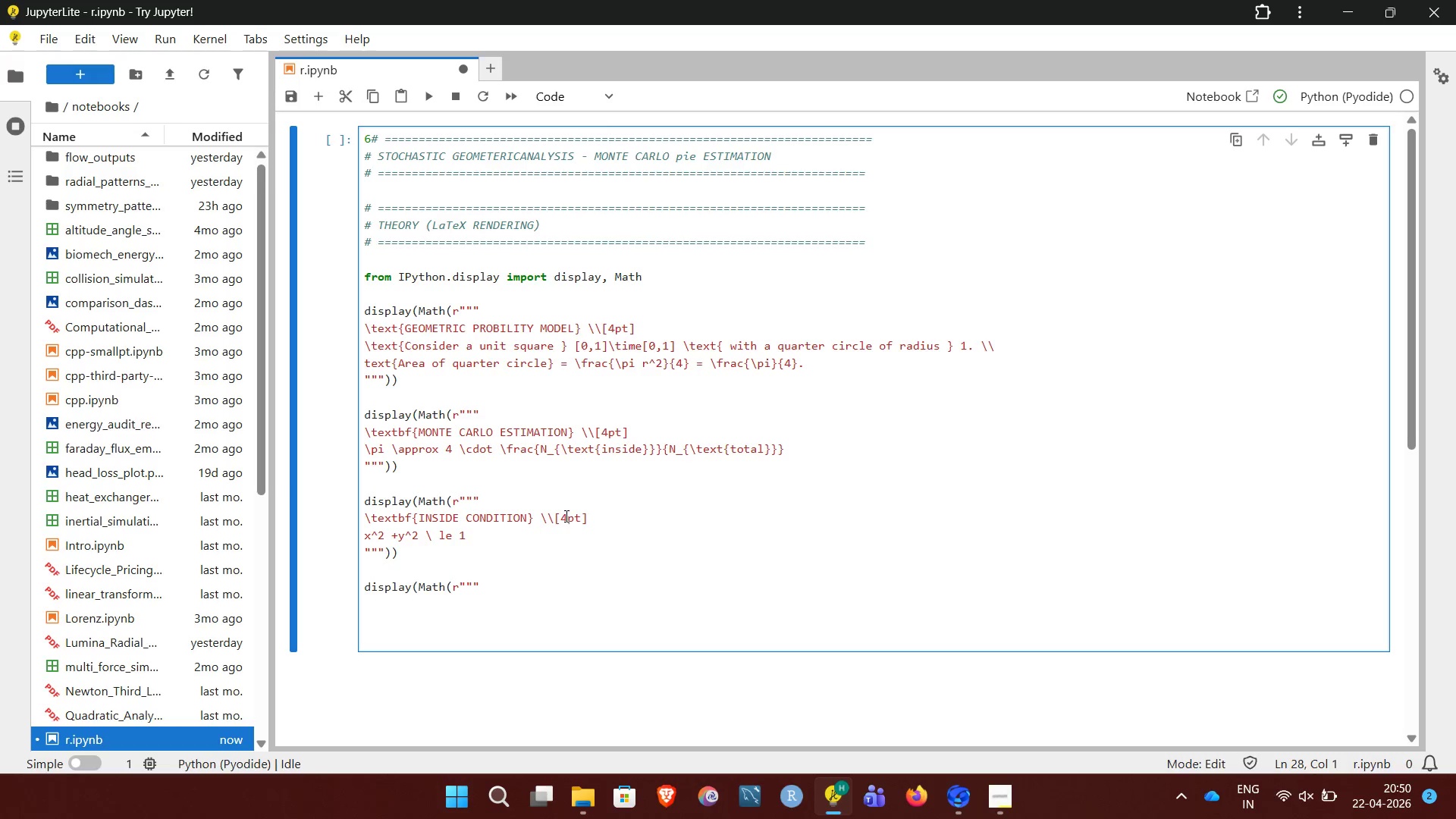 
type(textbf{INSIDE)
 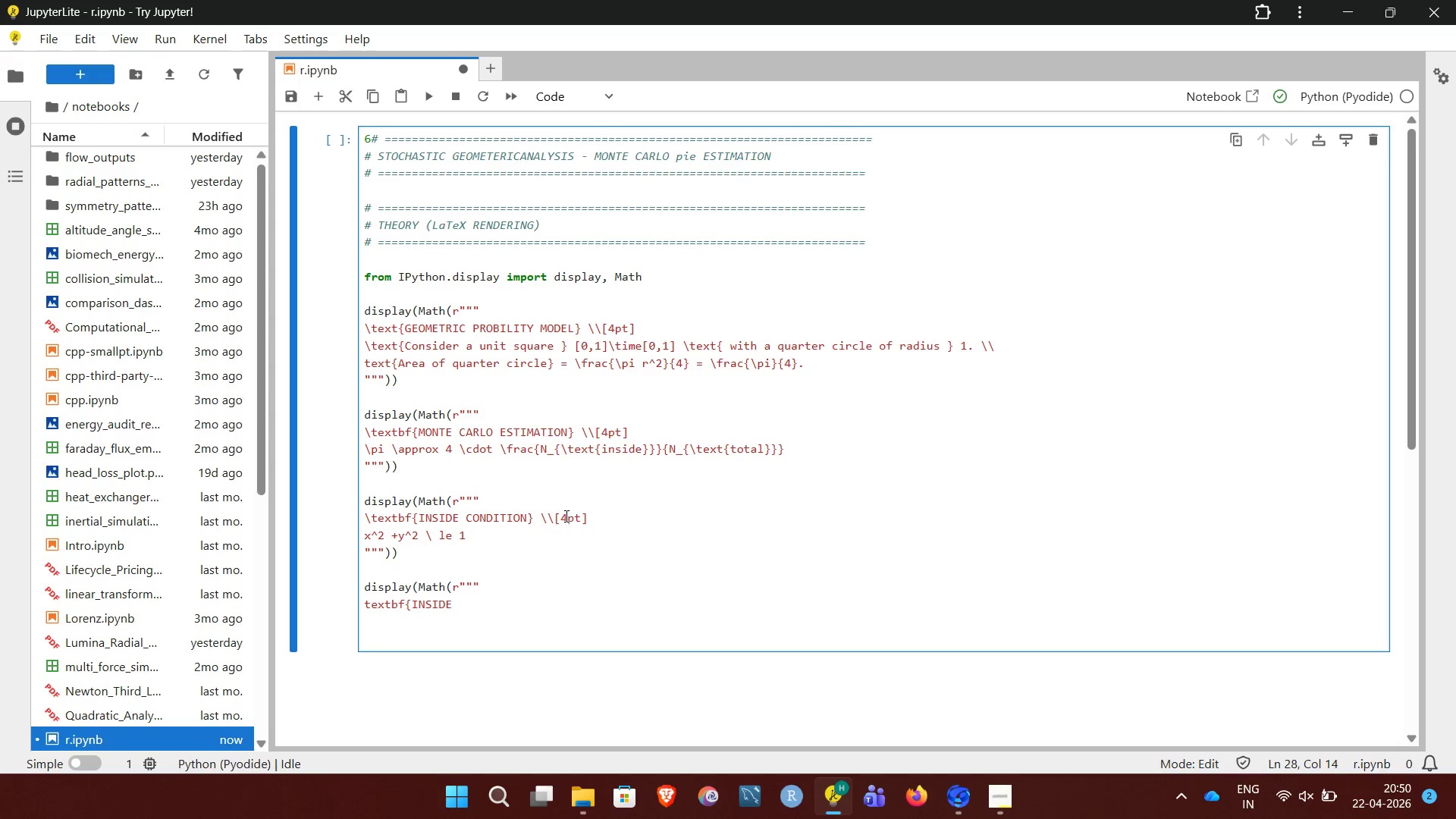 
wait(7.11)
 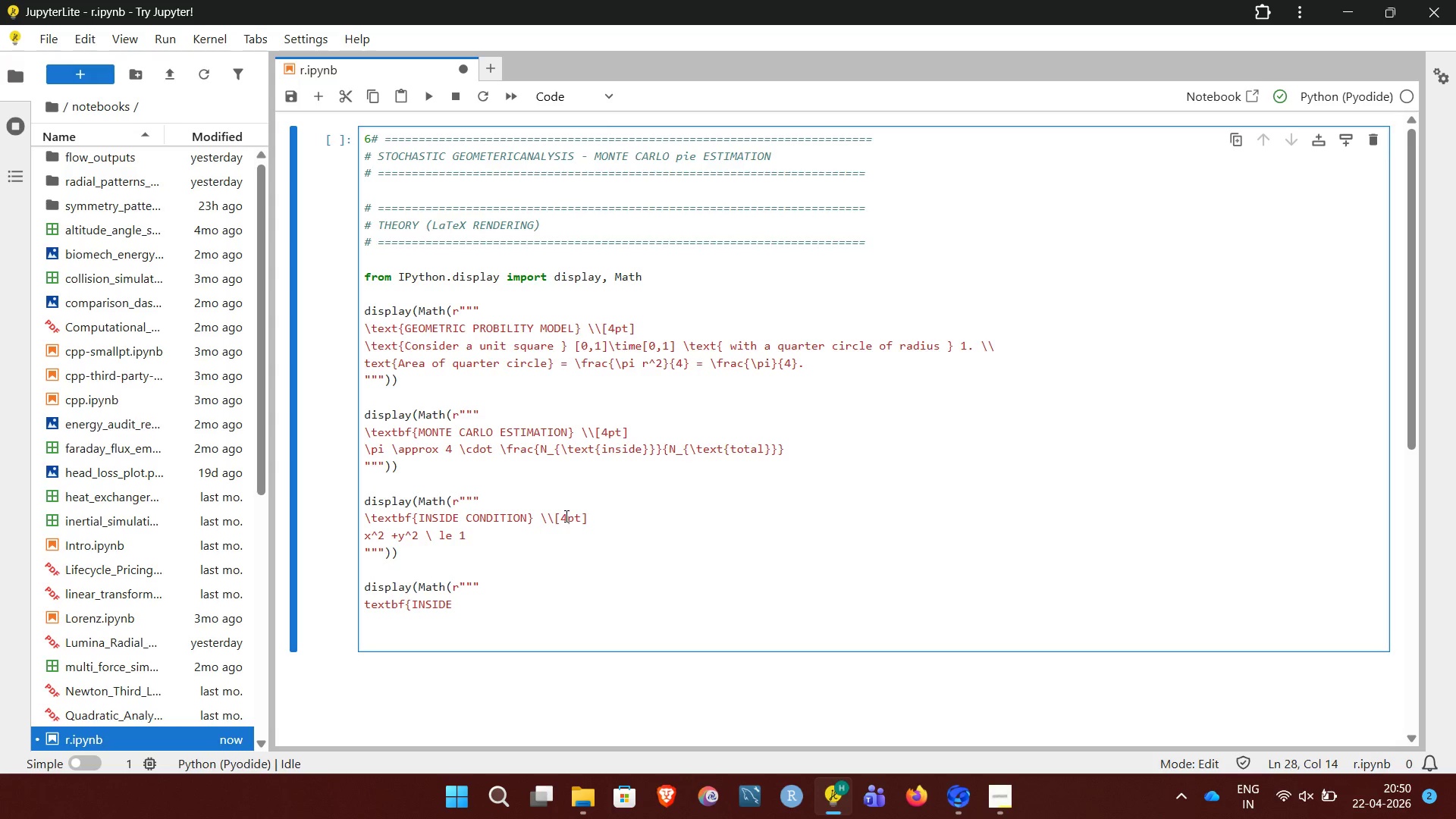 
type( CONDITION)
 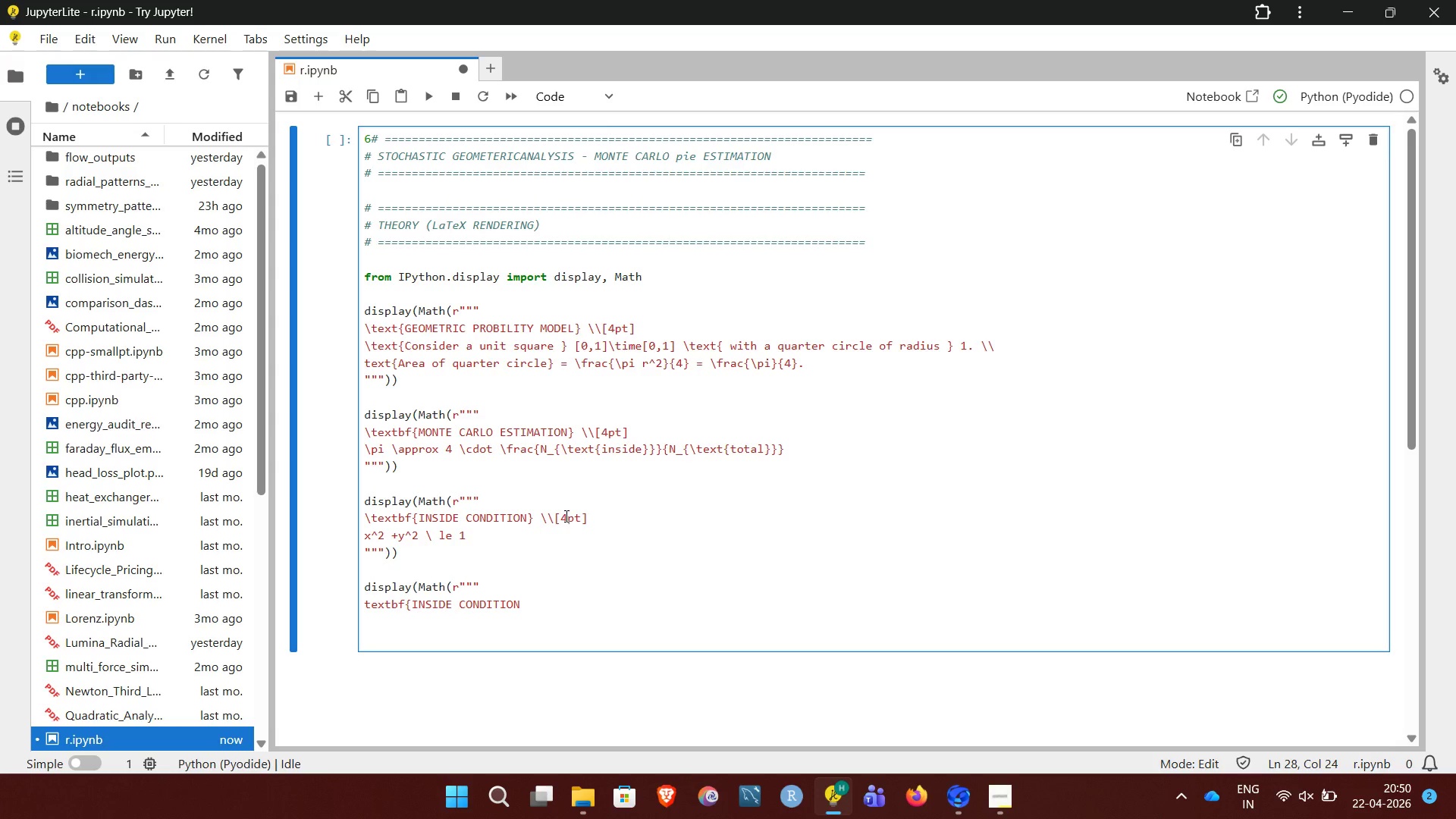 
type(} \\[4pt])
 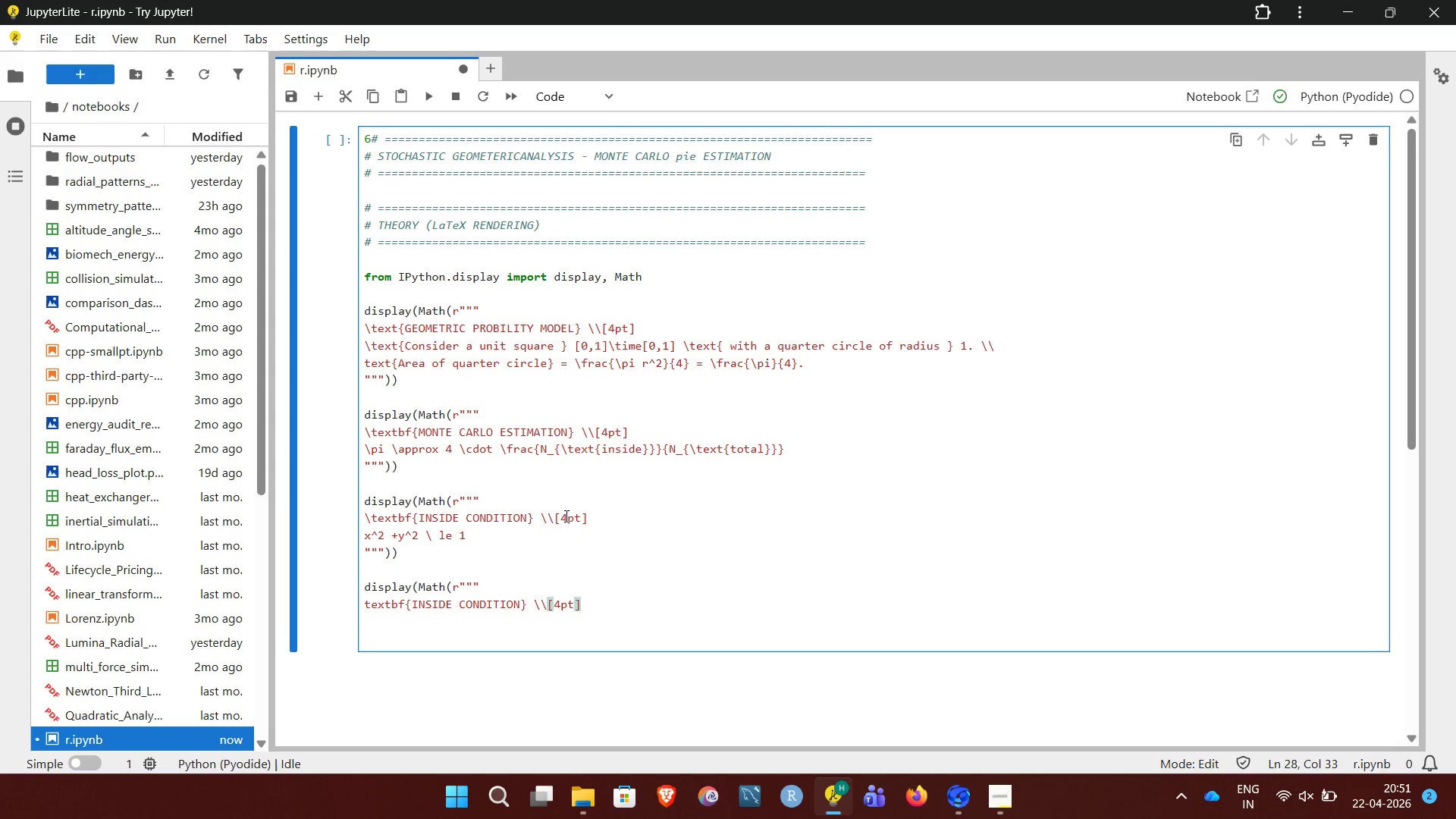 
key(ArrowLeft)
 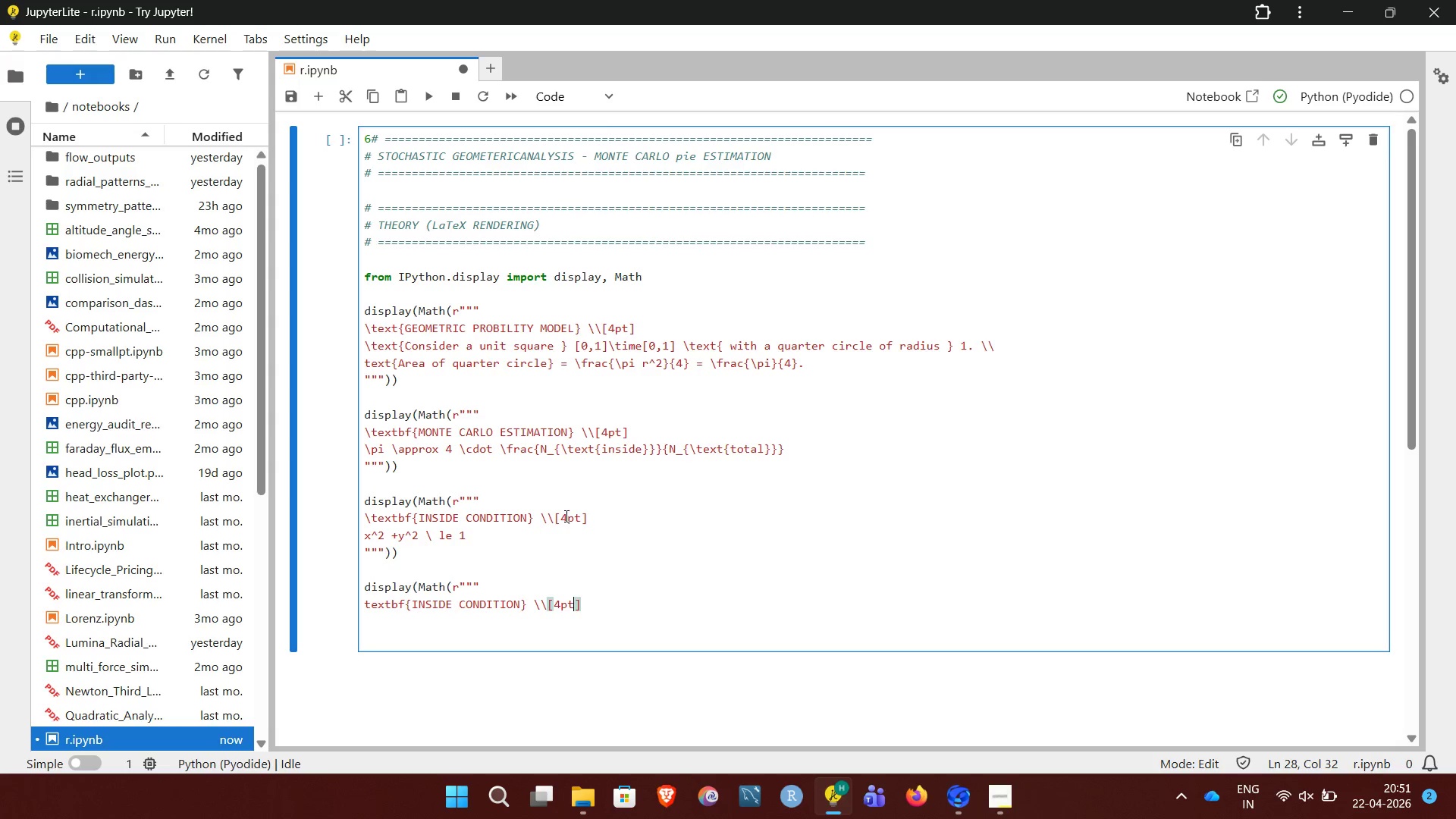 
key(ArrowLeft)
 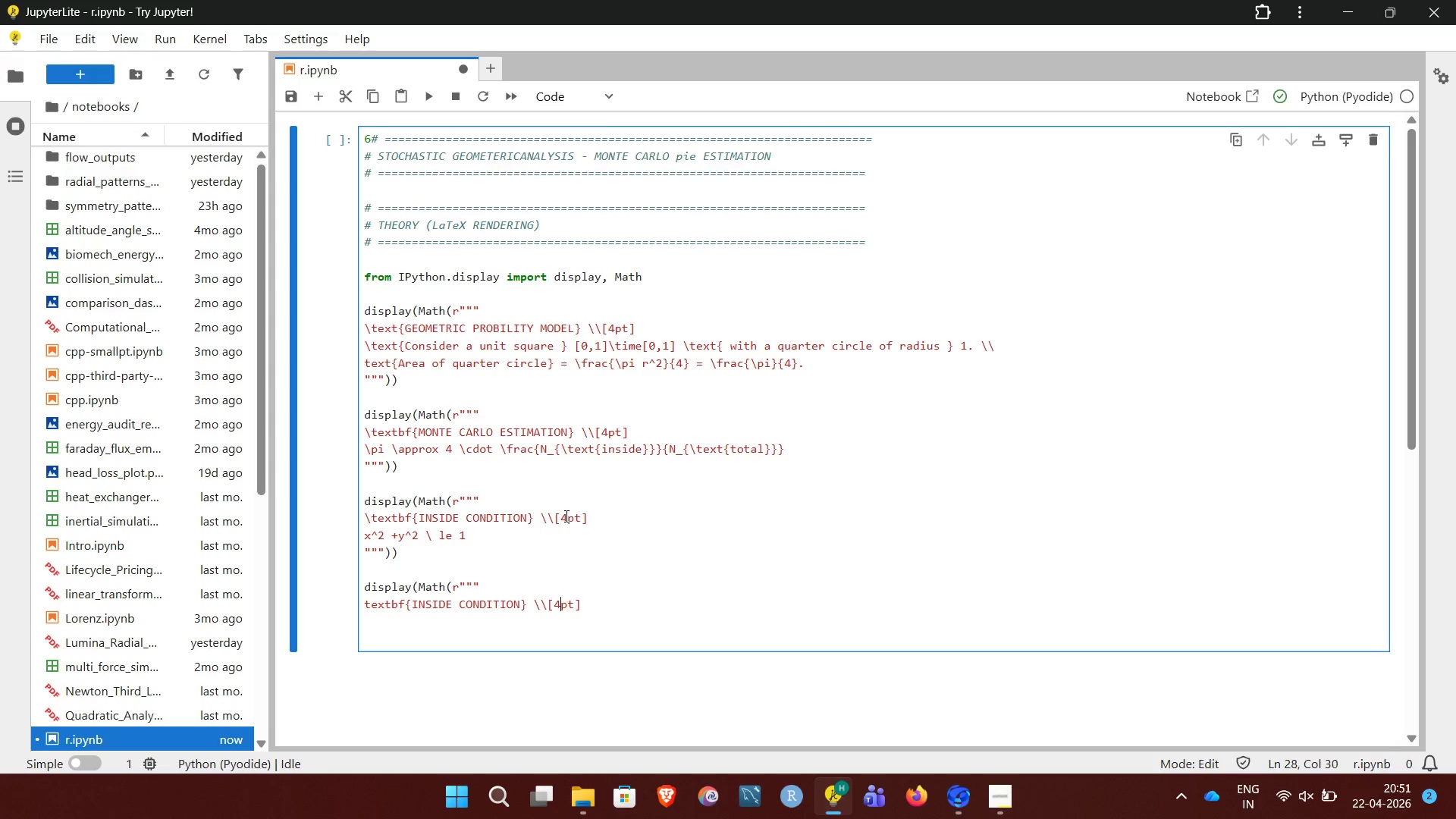 
key(ArrowLeft)
 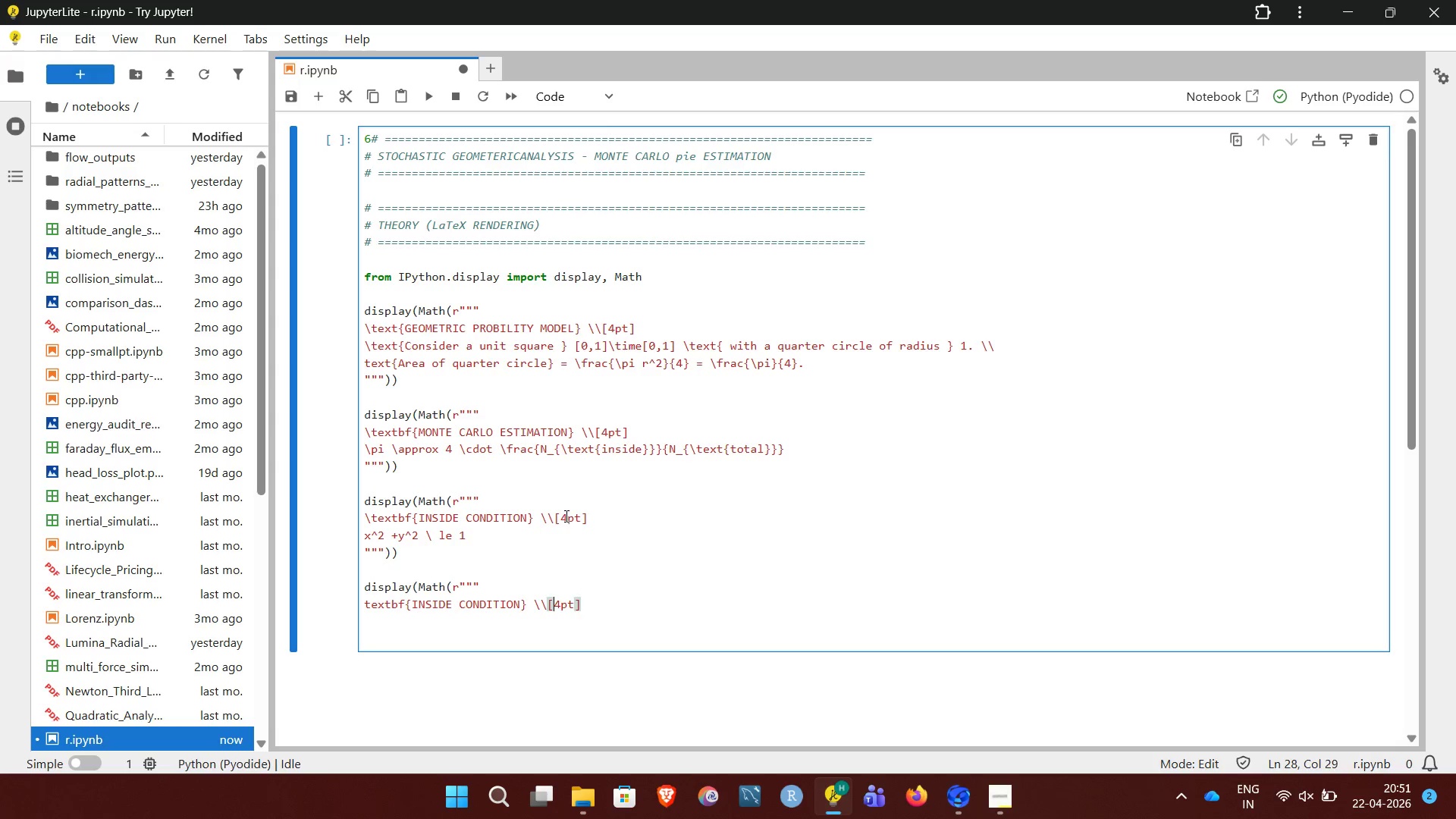 
key(ArrowLeft)
 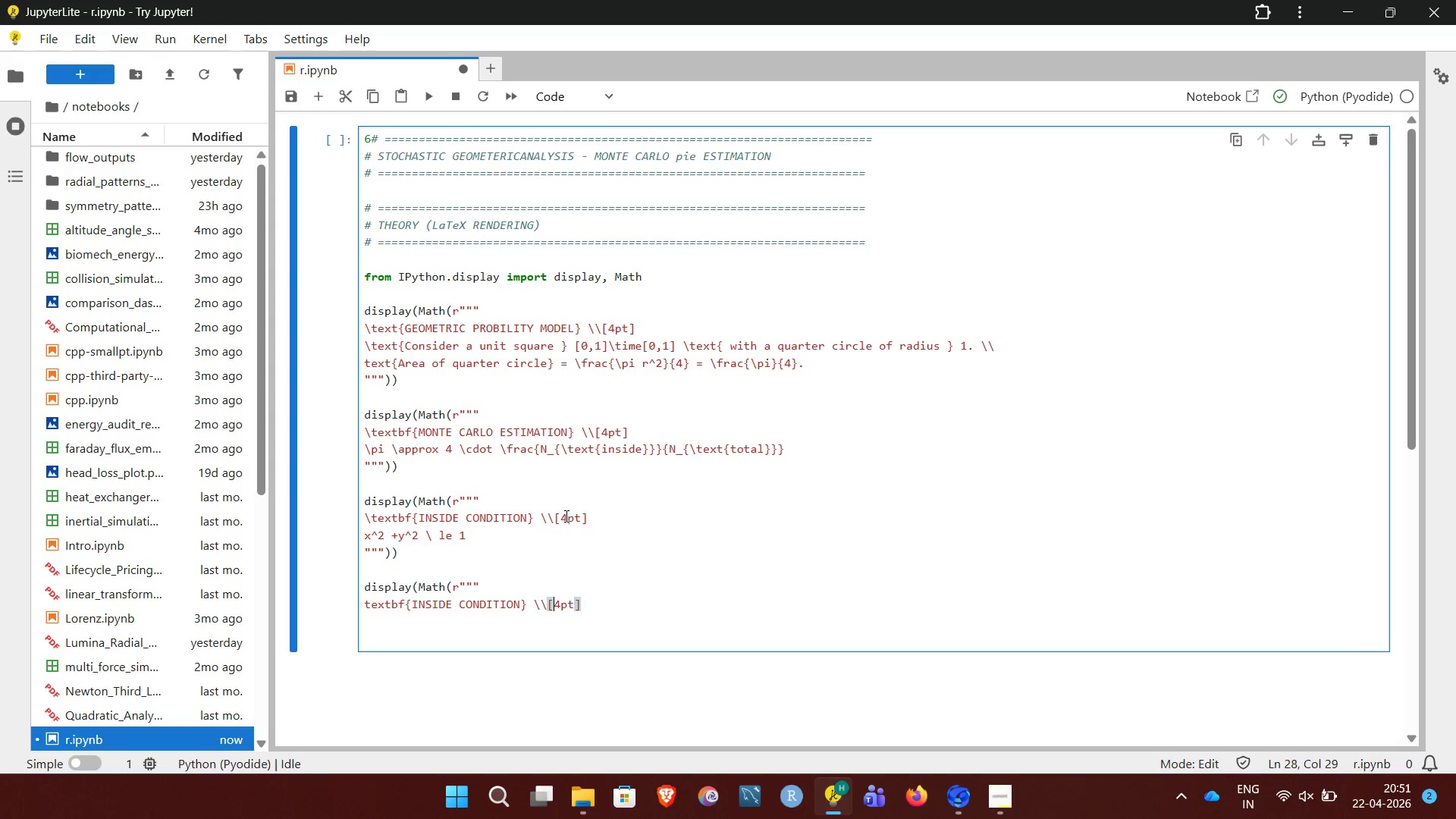 
key(ArrowLeft)
 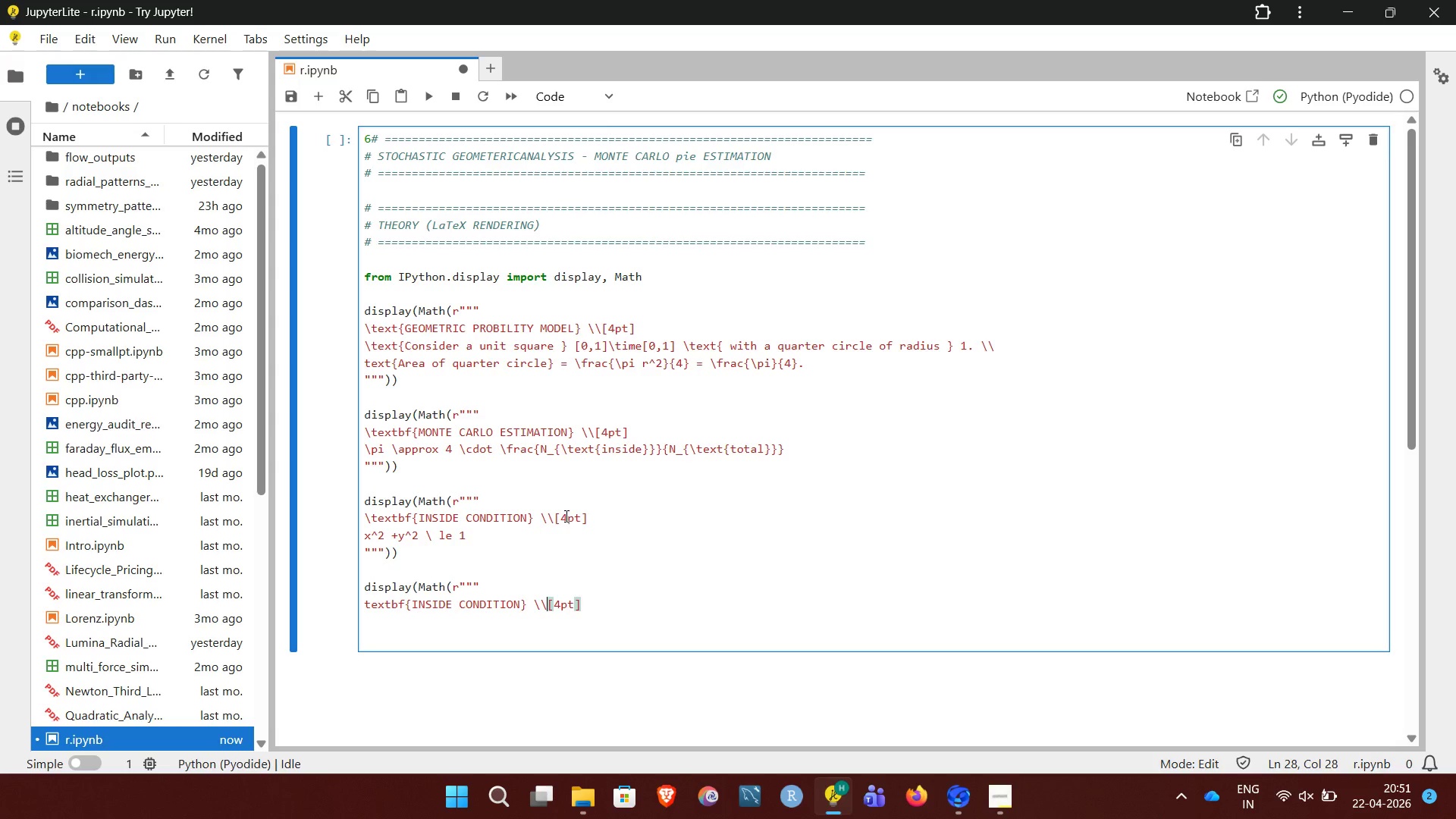 
key(Space)
 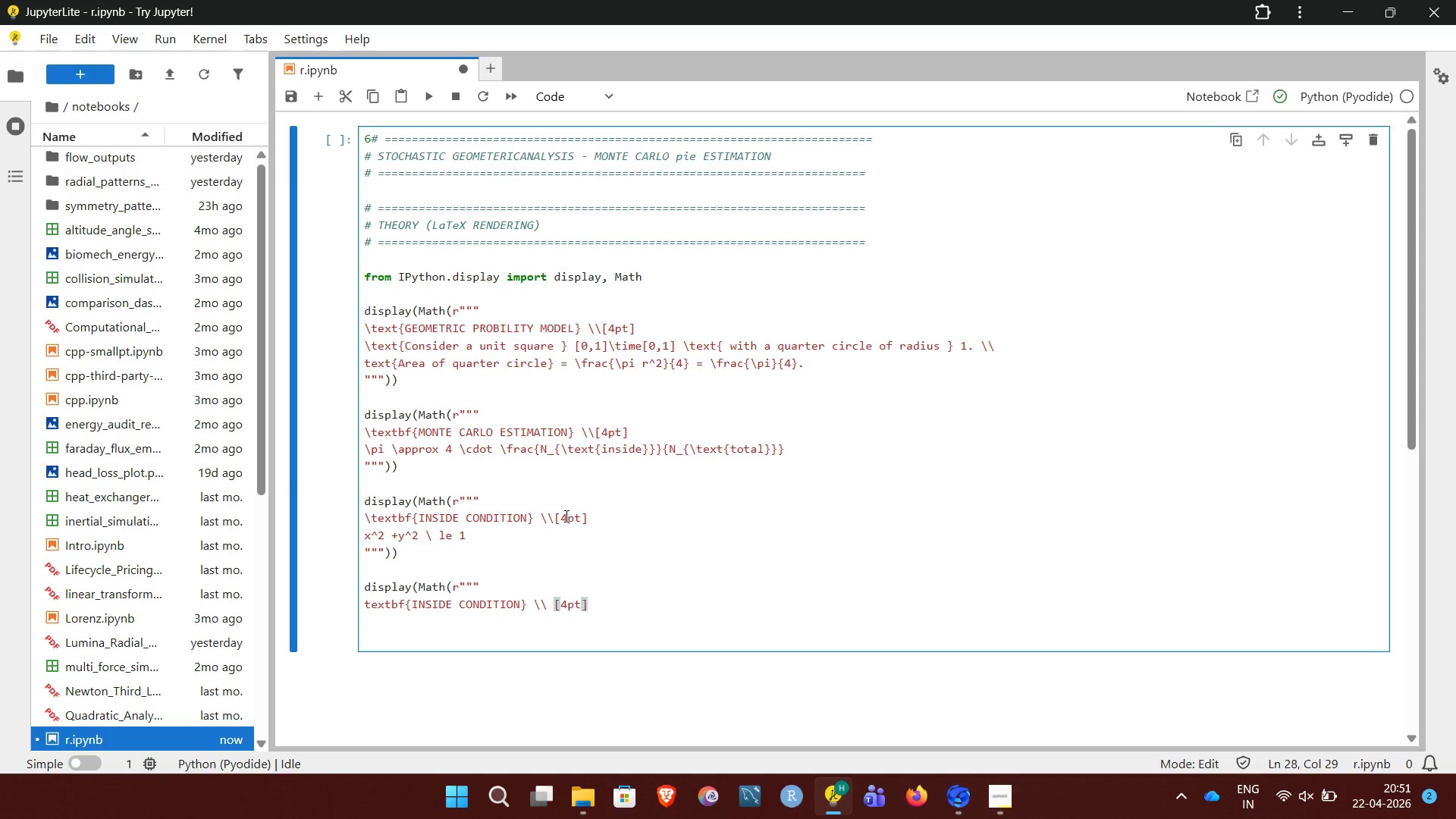 
hold_key(key=ArrowRight, duration=0.61)
 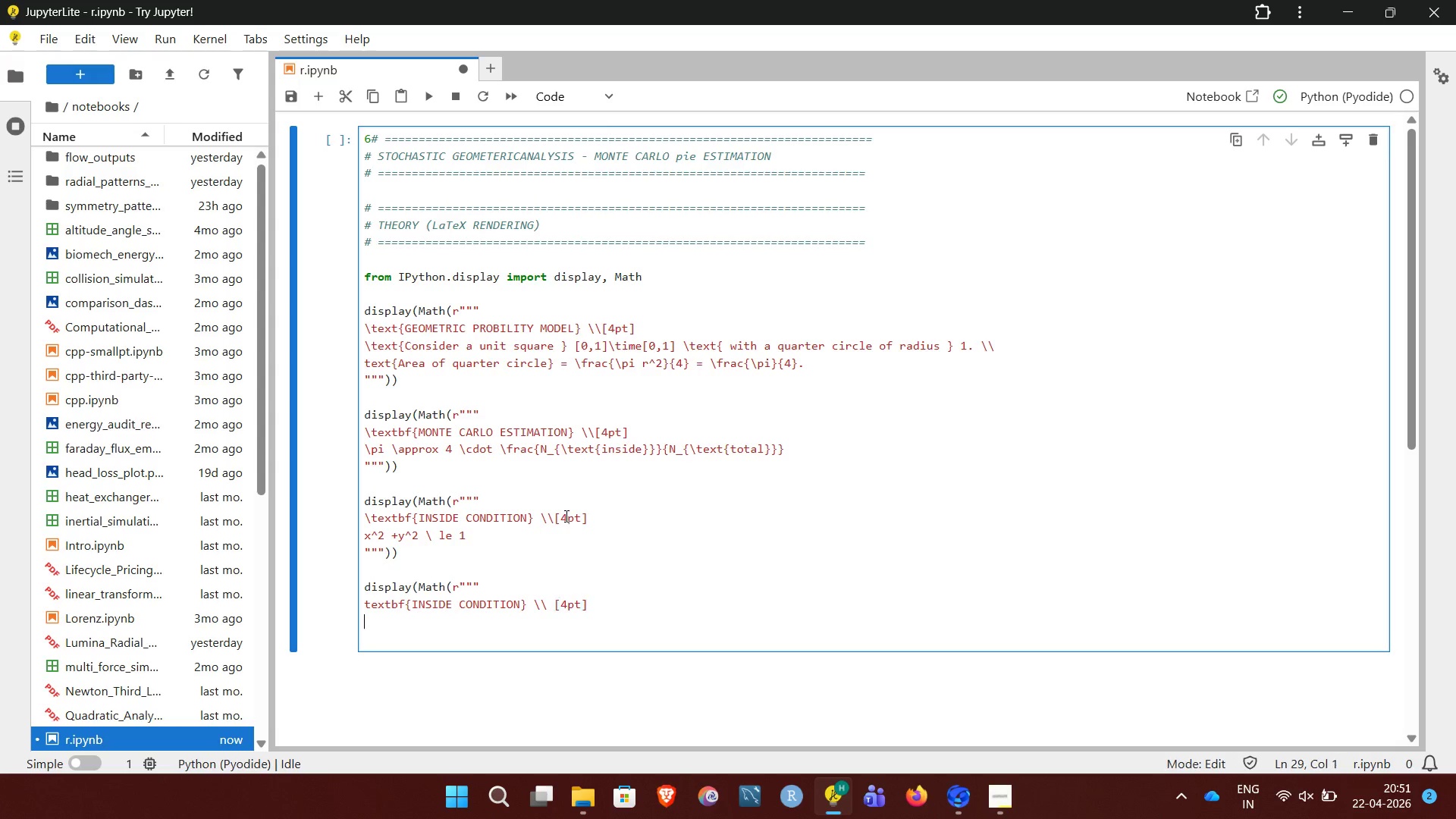 
key(ArrowRight)
 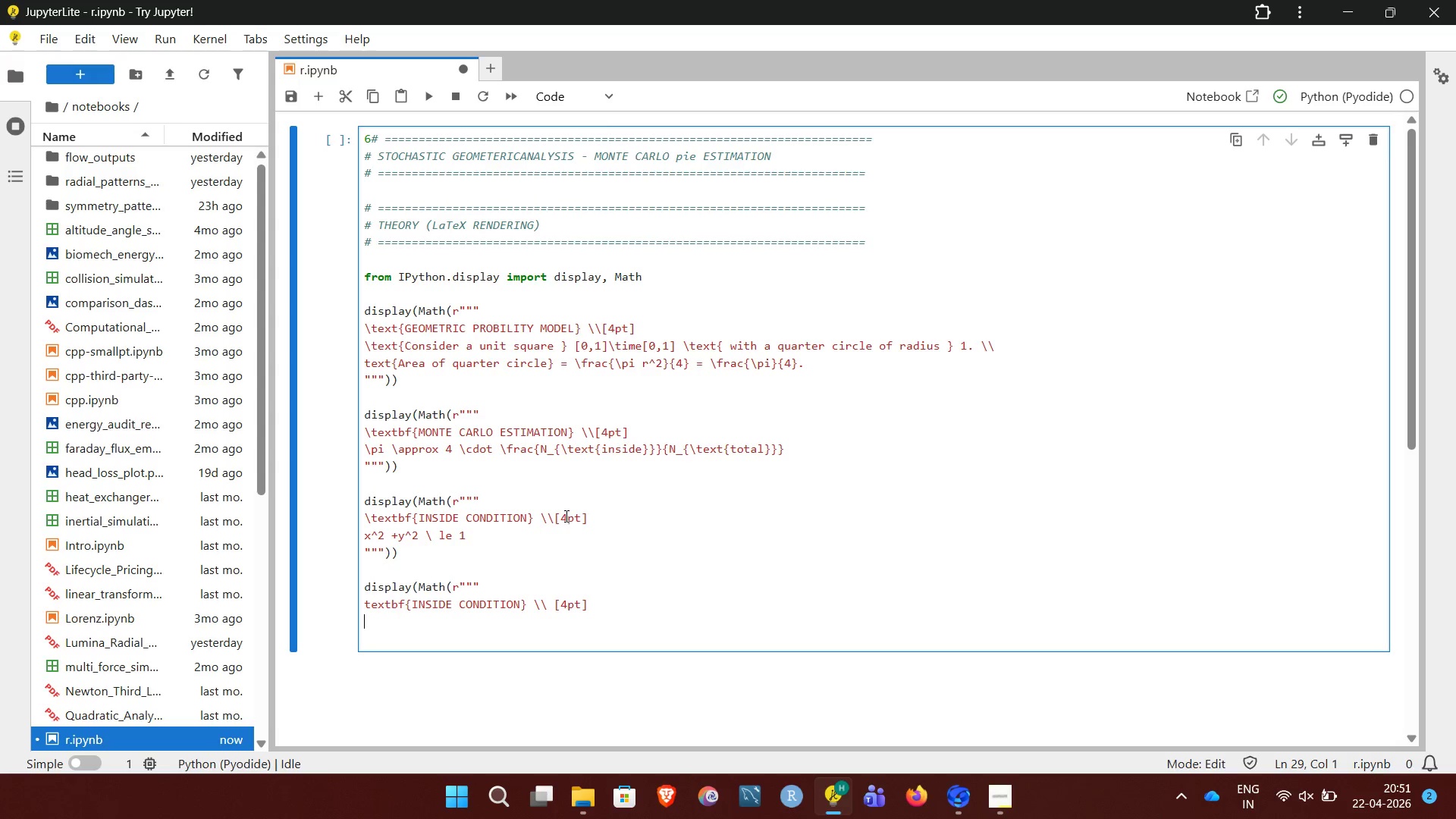 
key(Backspace)
 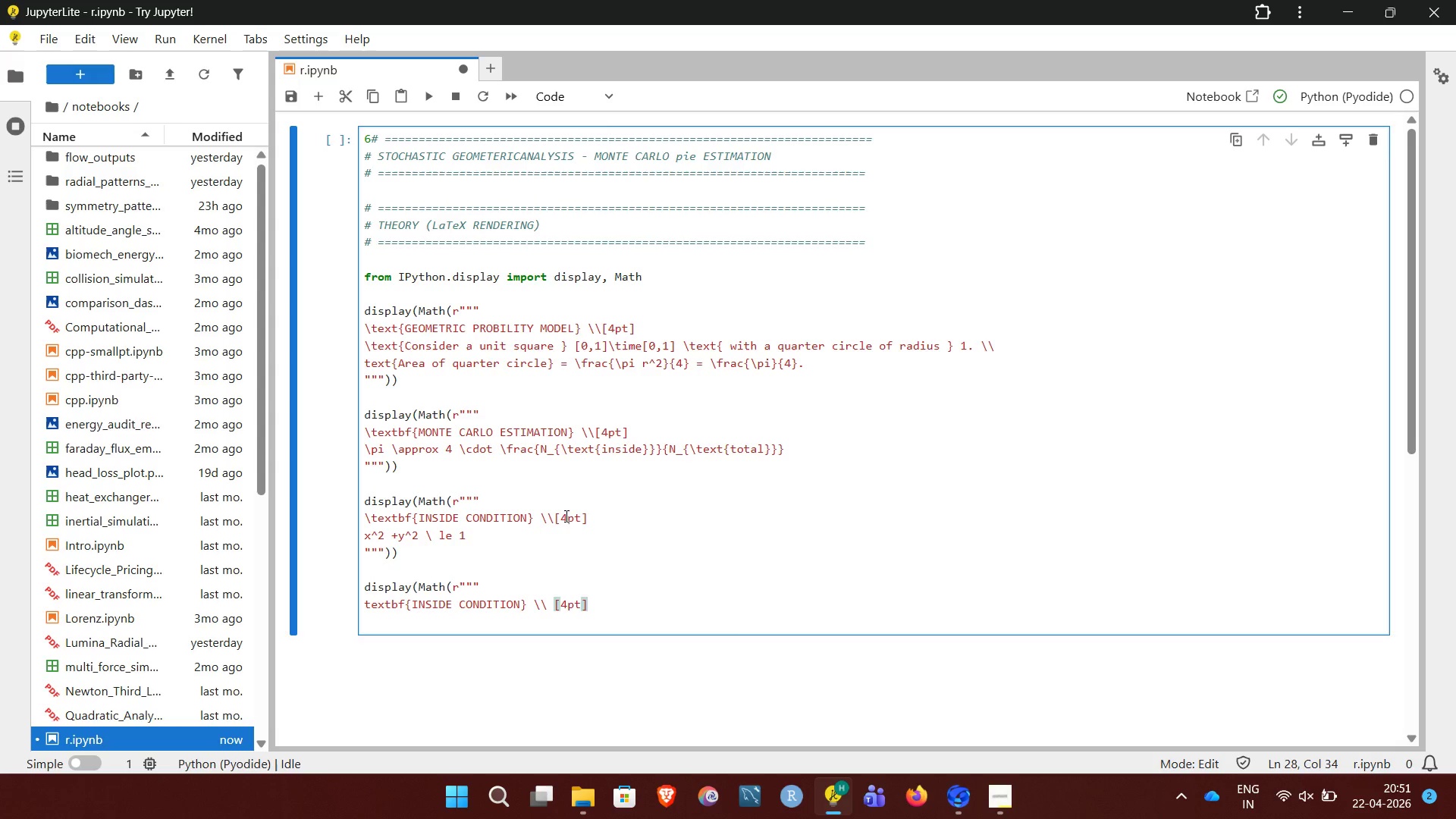 
key(NumpadEnter)
 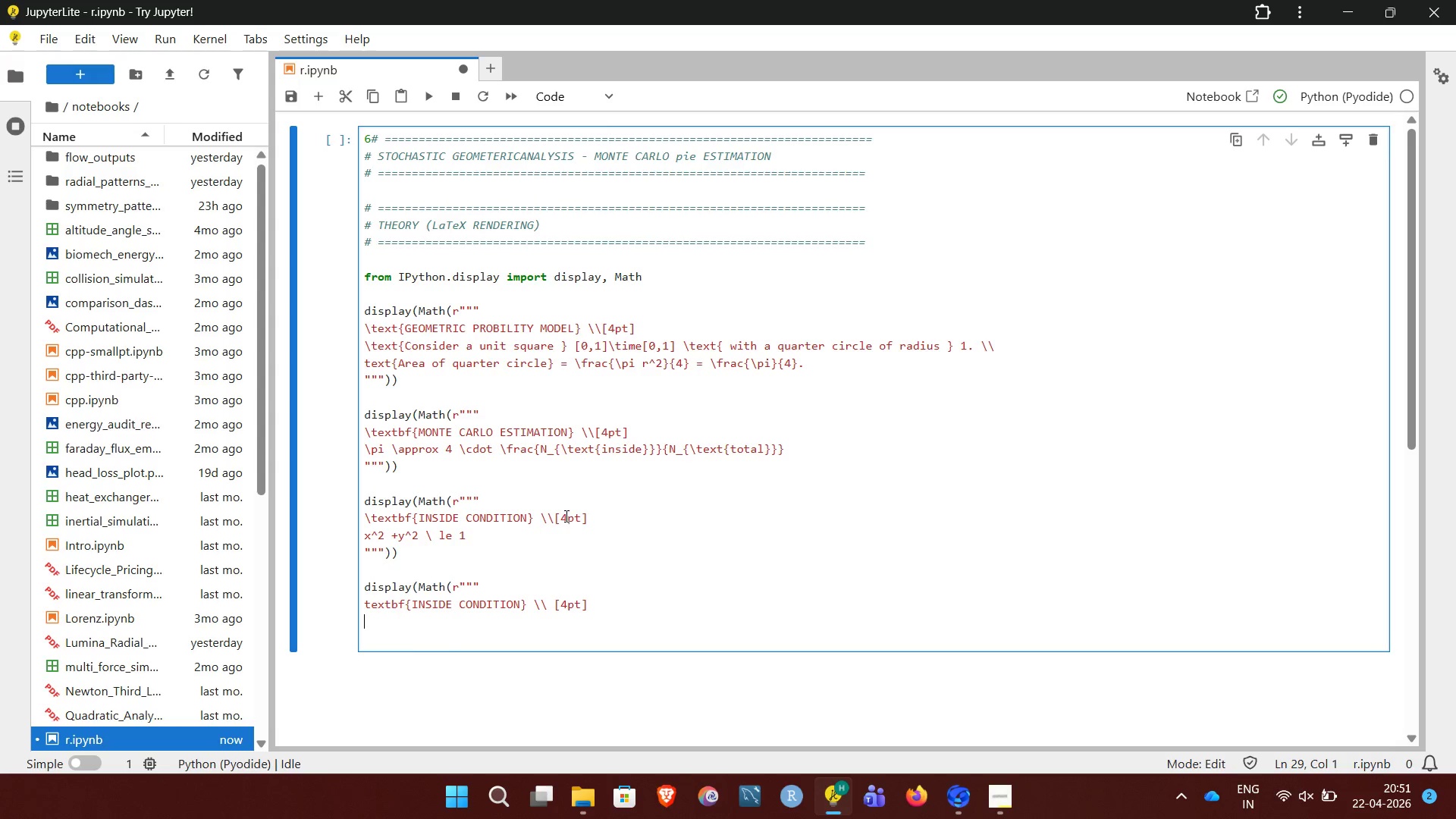 
wait(5.08)
 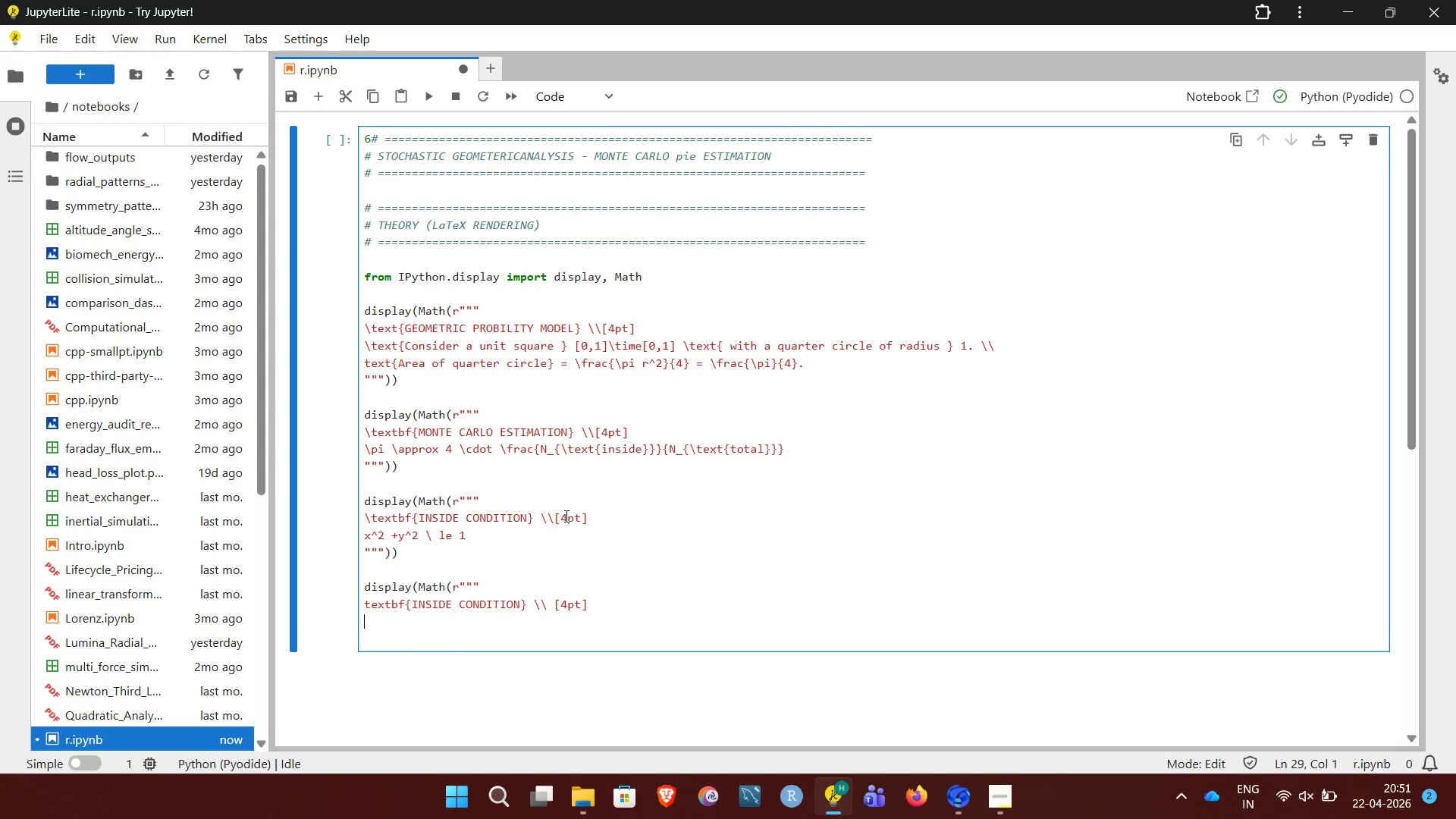 
hold_key(key=Backspace, duration=1.2)
 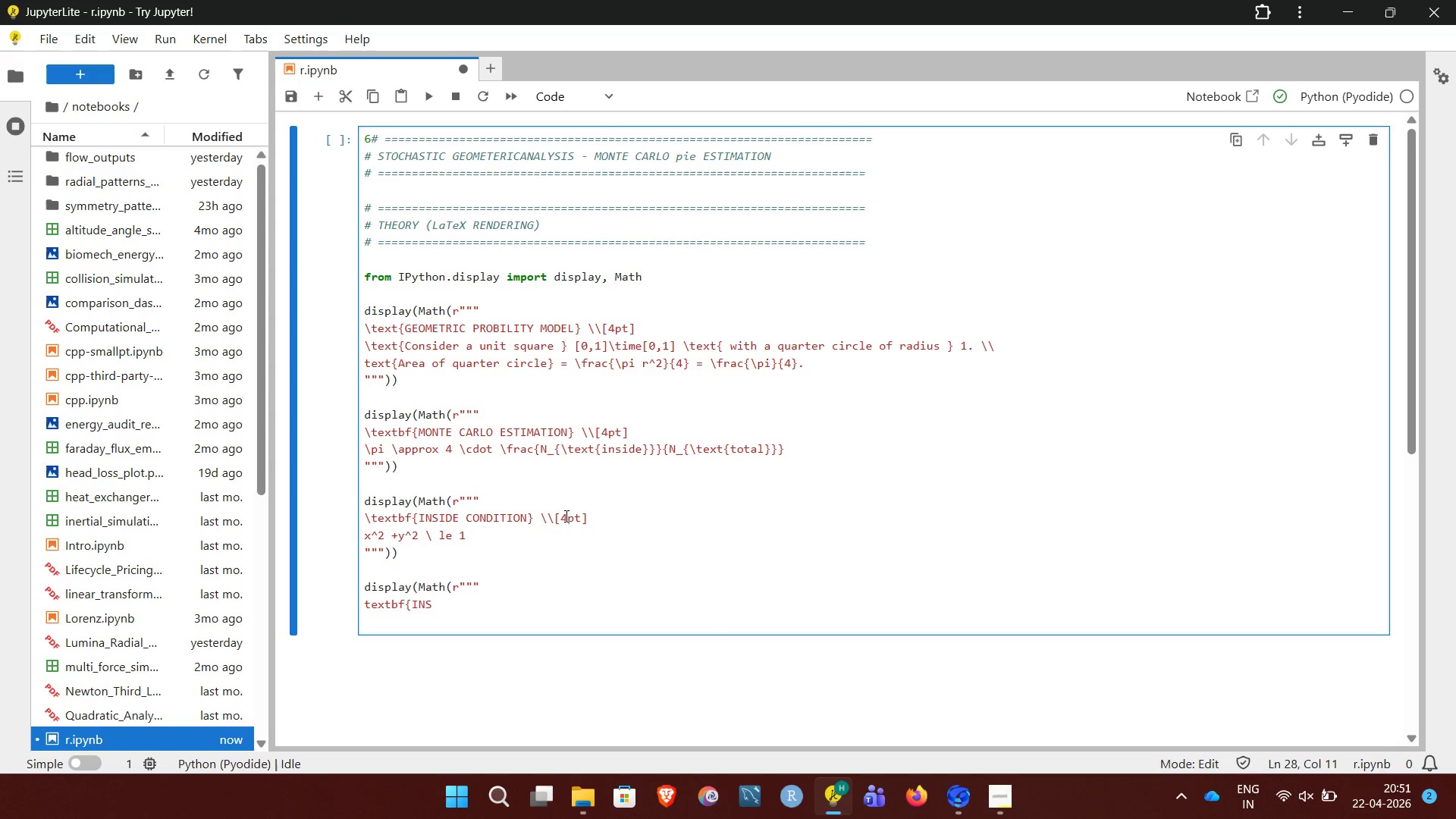 
key(Backspace)
key(Backspace)
key(Backspace)
key(Backspace)
type({CONVERGENCE} \\4pt)
 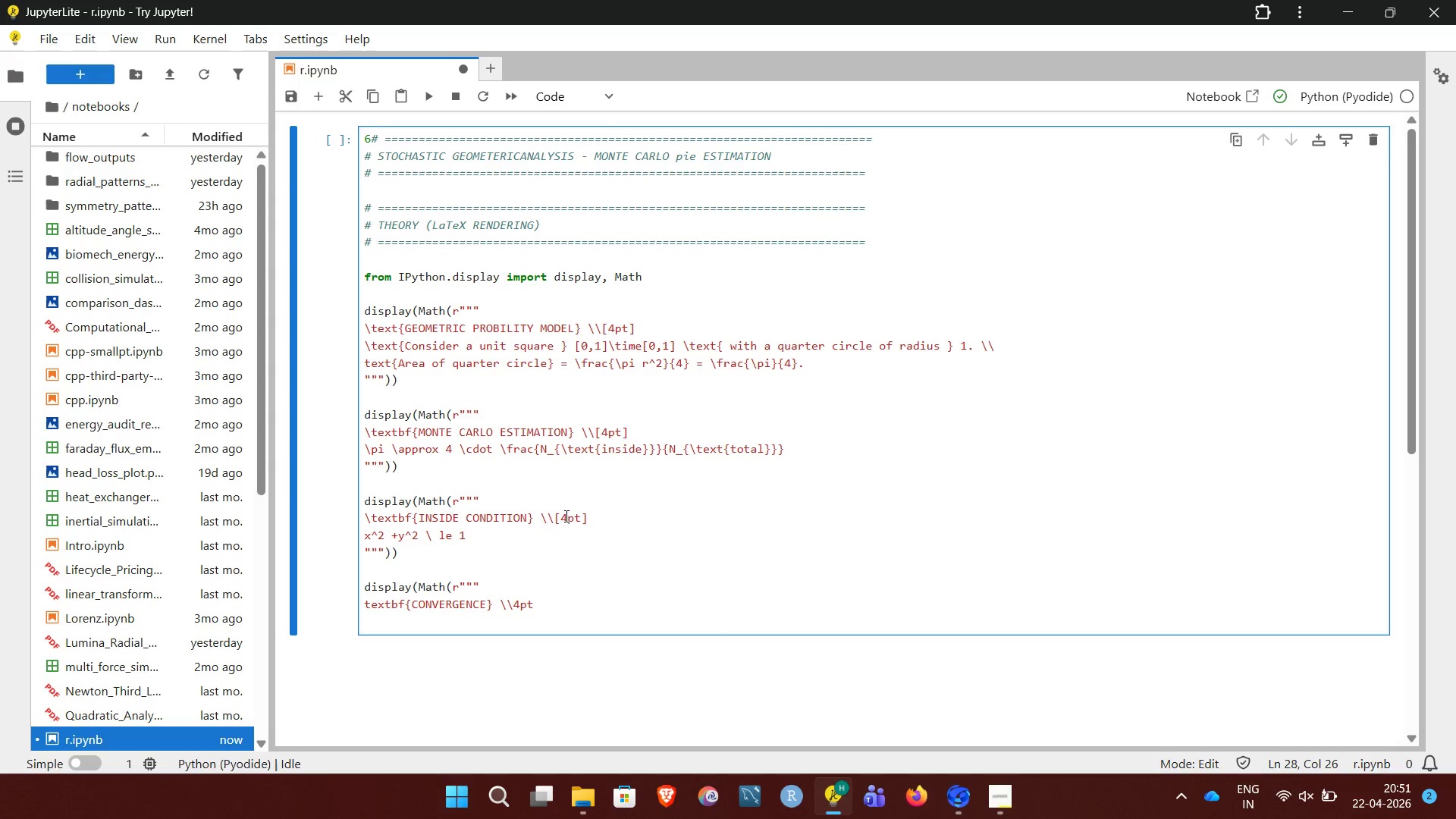 
key(ArrowLeft)
 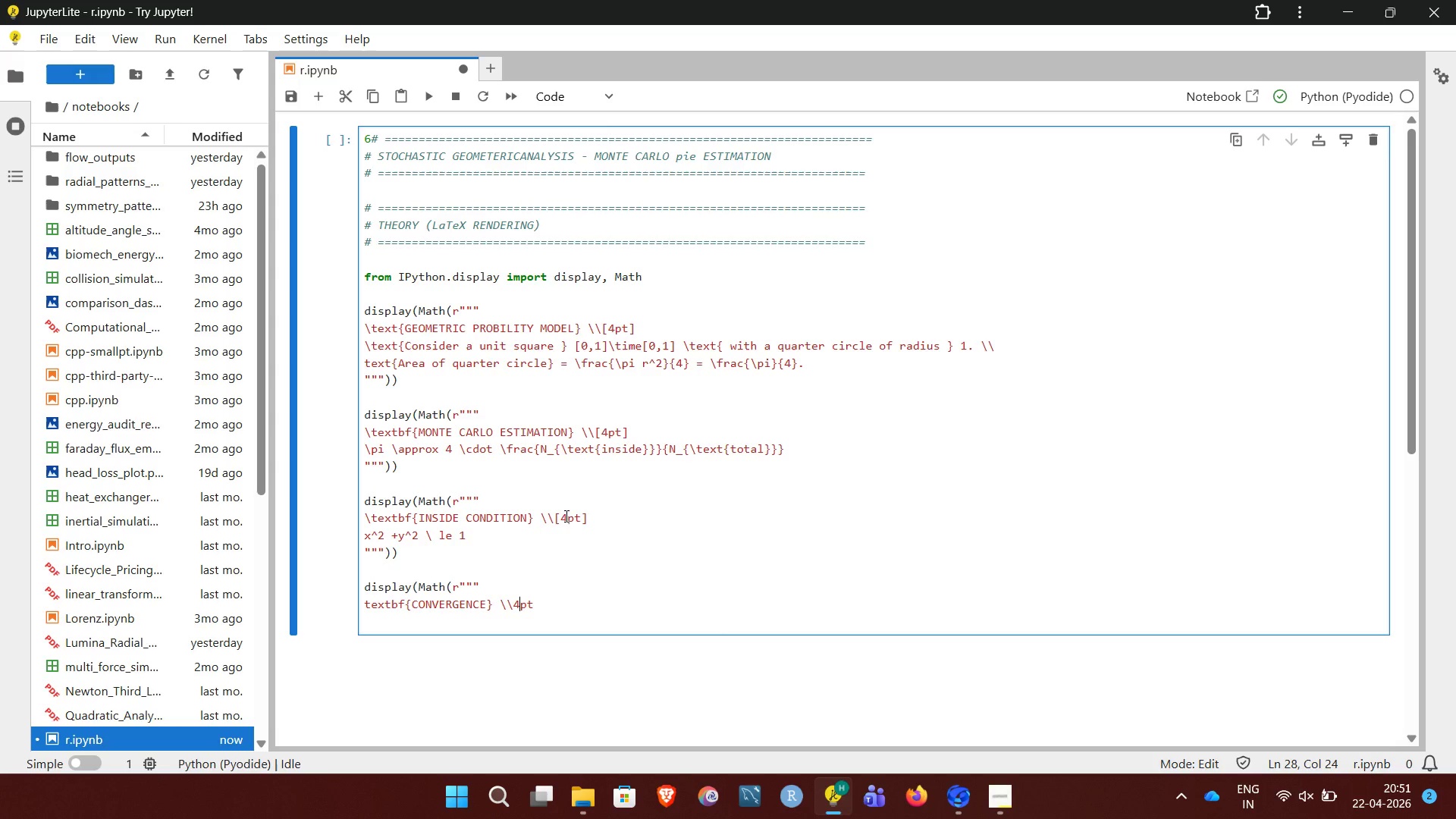 
key(ArrowLeft)
 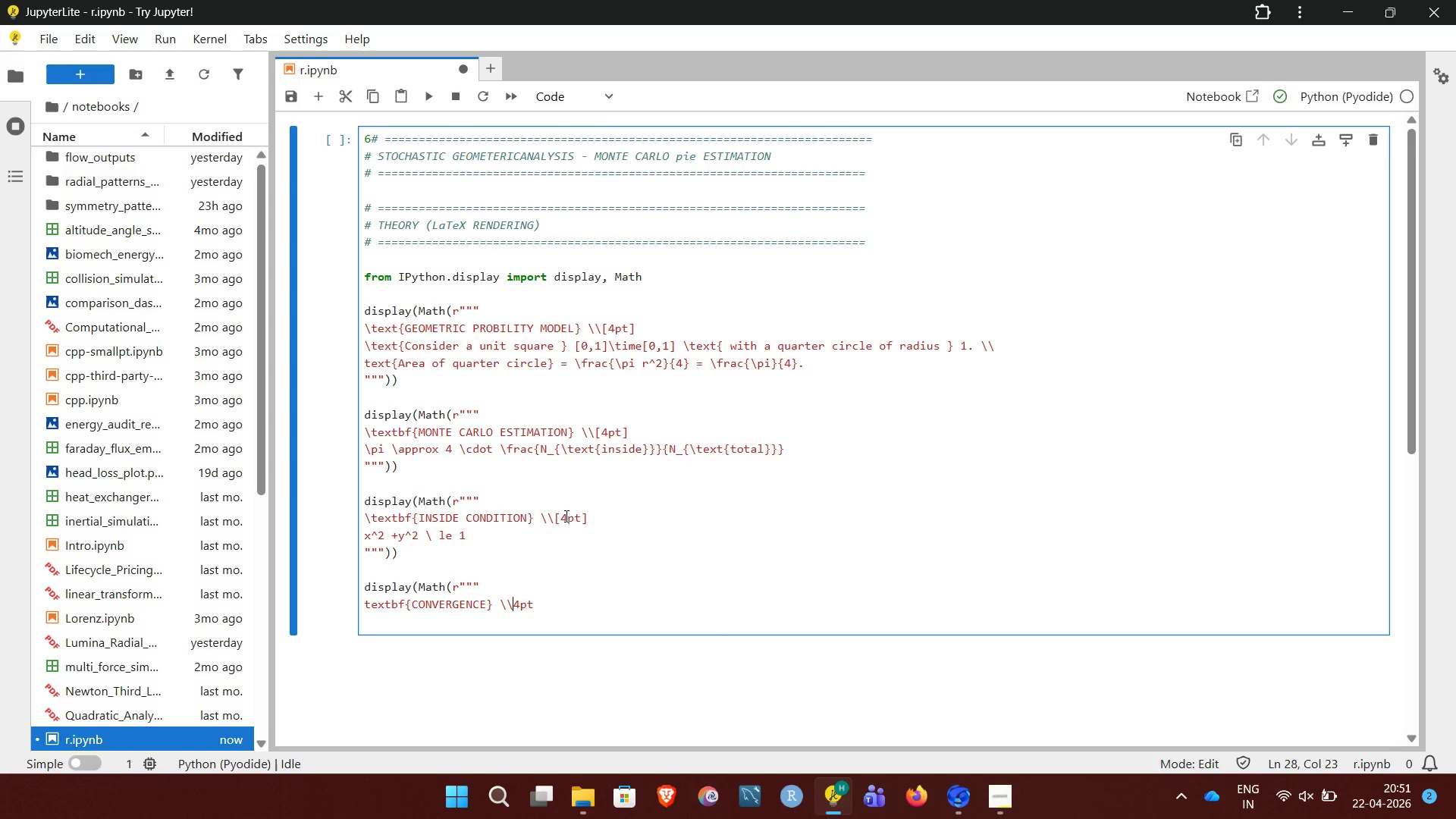 
key(ArrowLeft)
 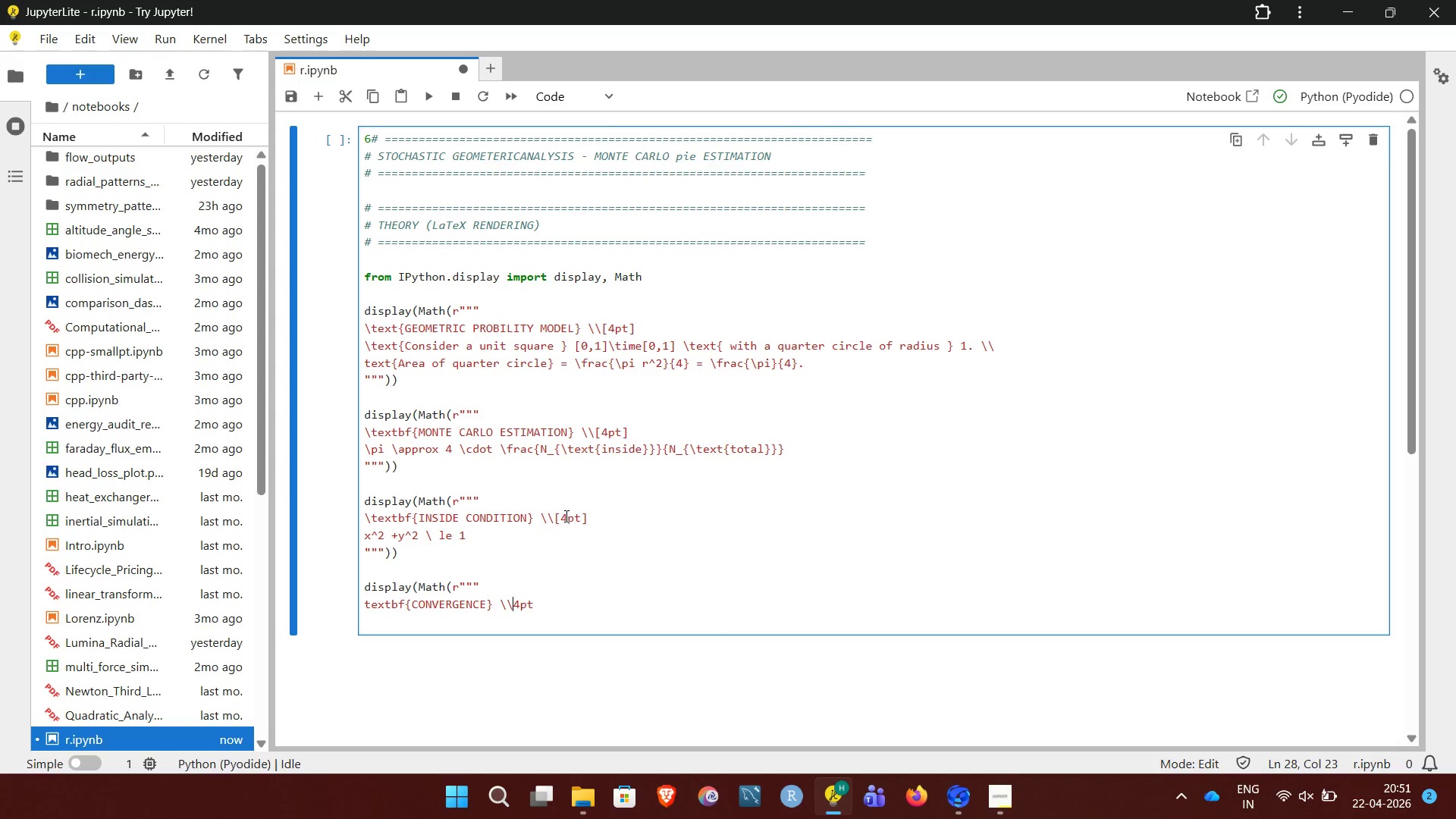 
key(Space)
 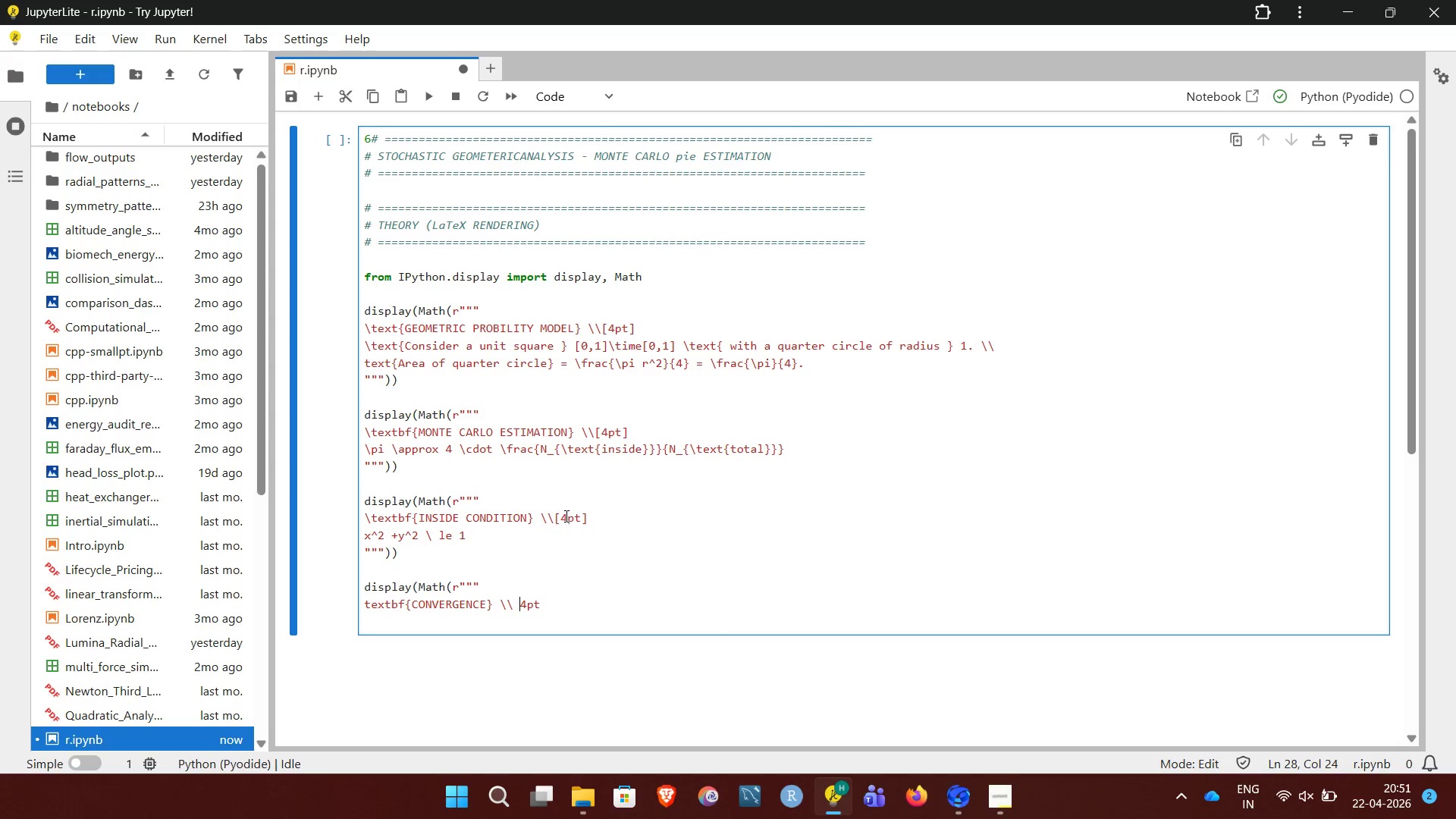 
key(BracketLeft)
 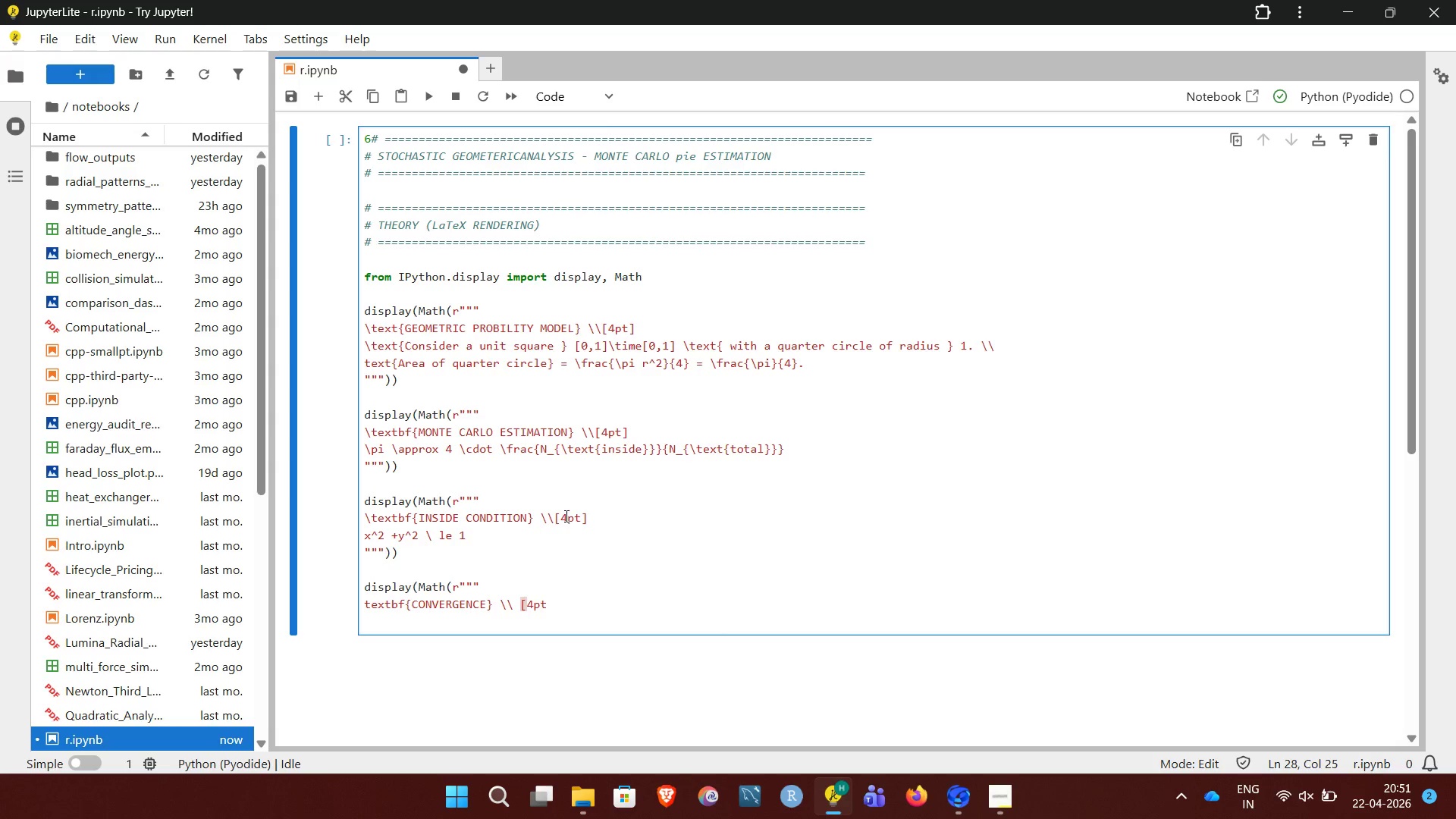 
key(ArrowRight)
 